 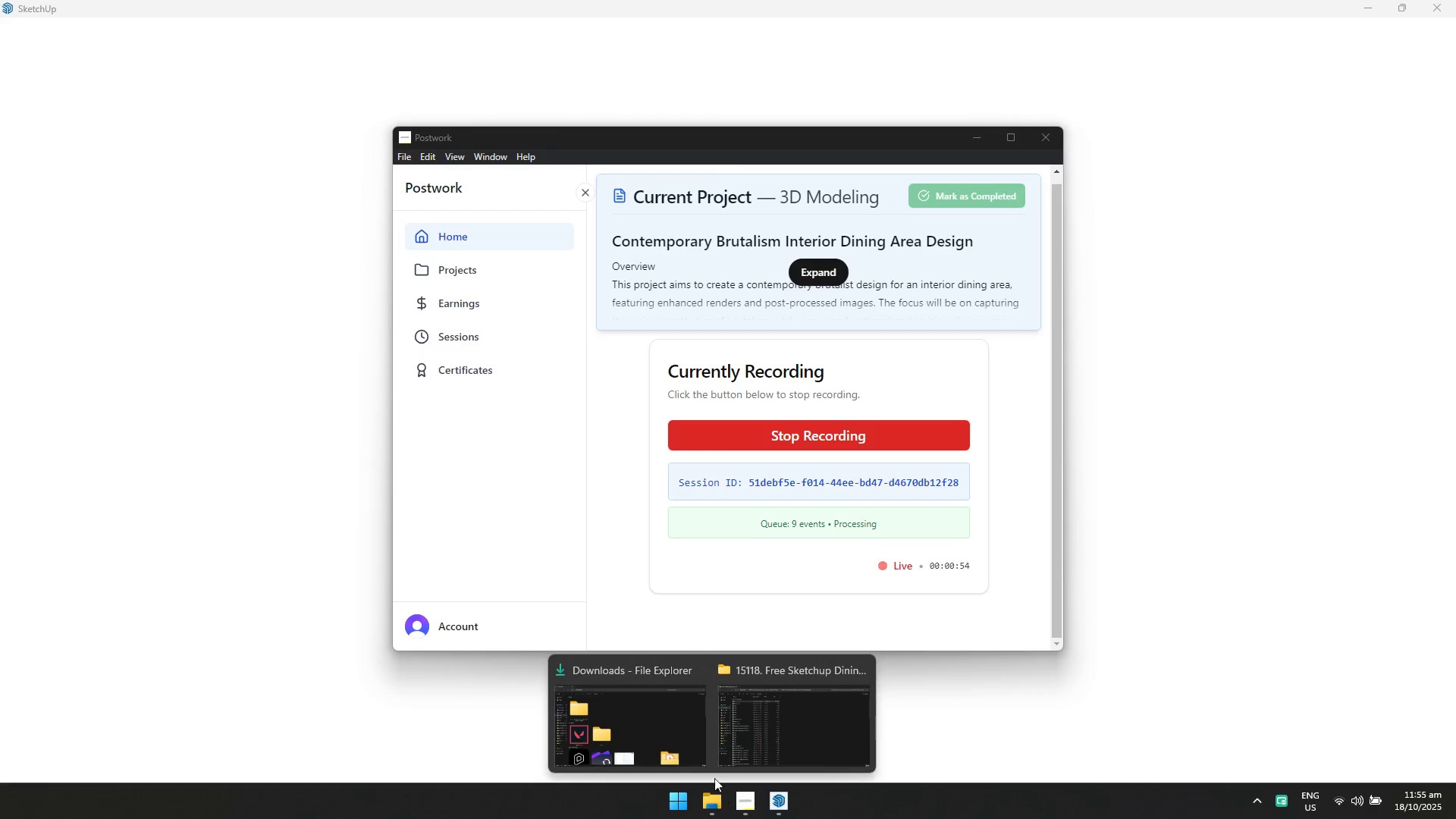 
left_click([786, 740])
 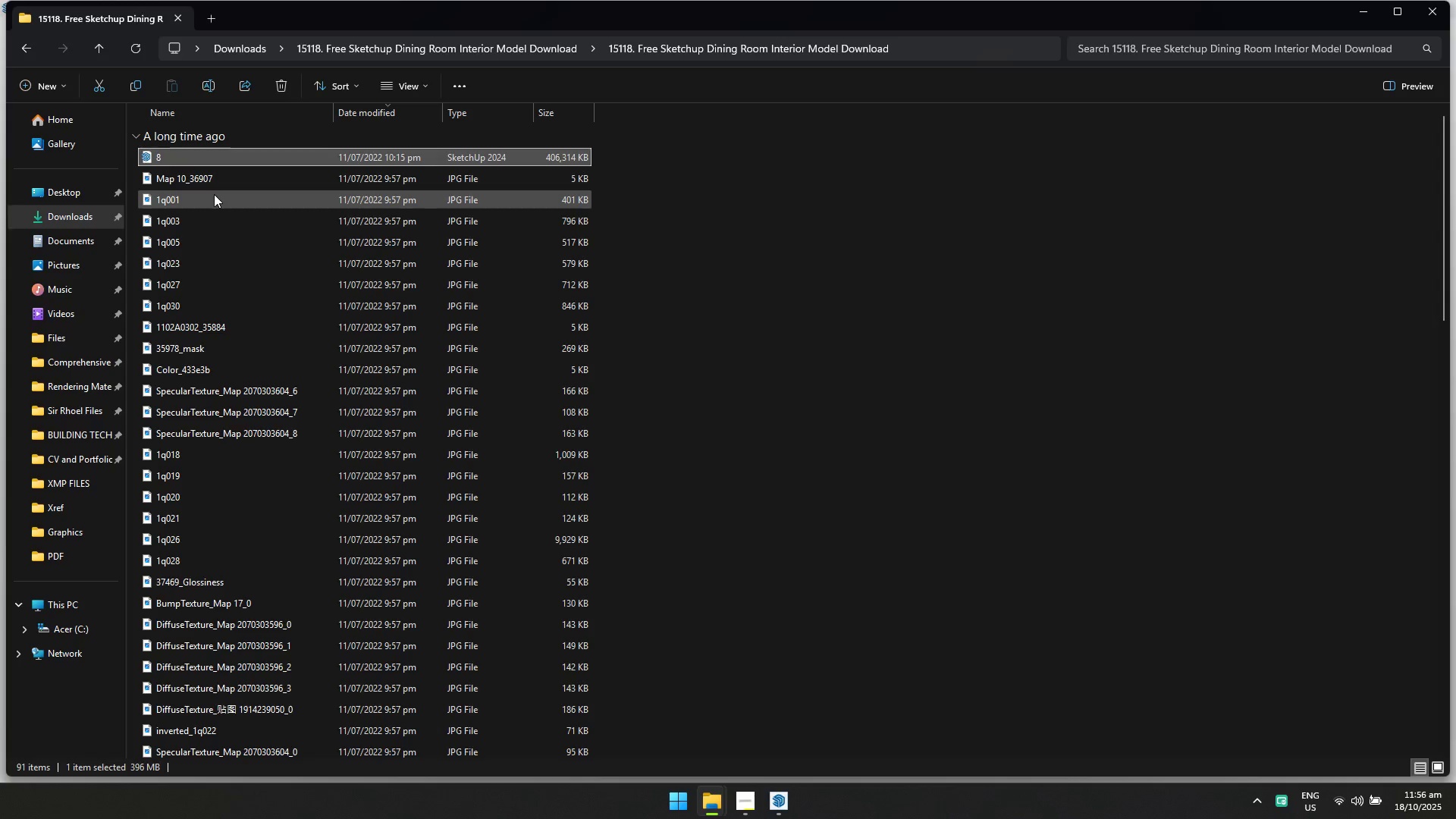 
double_click([214, 194])
 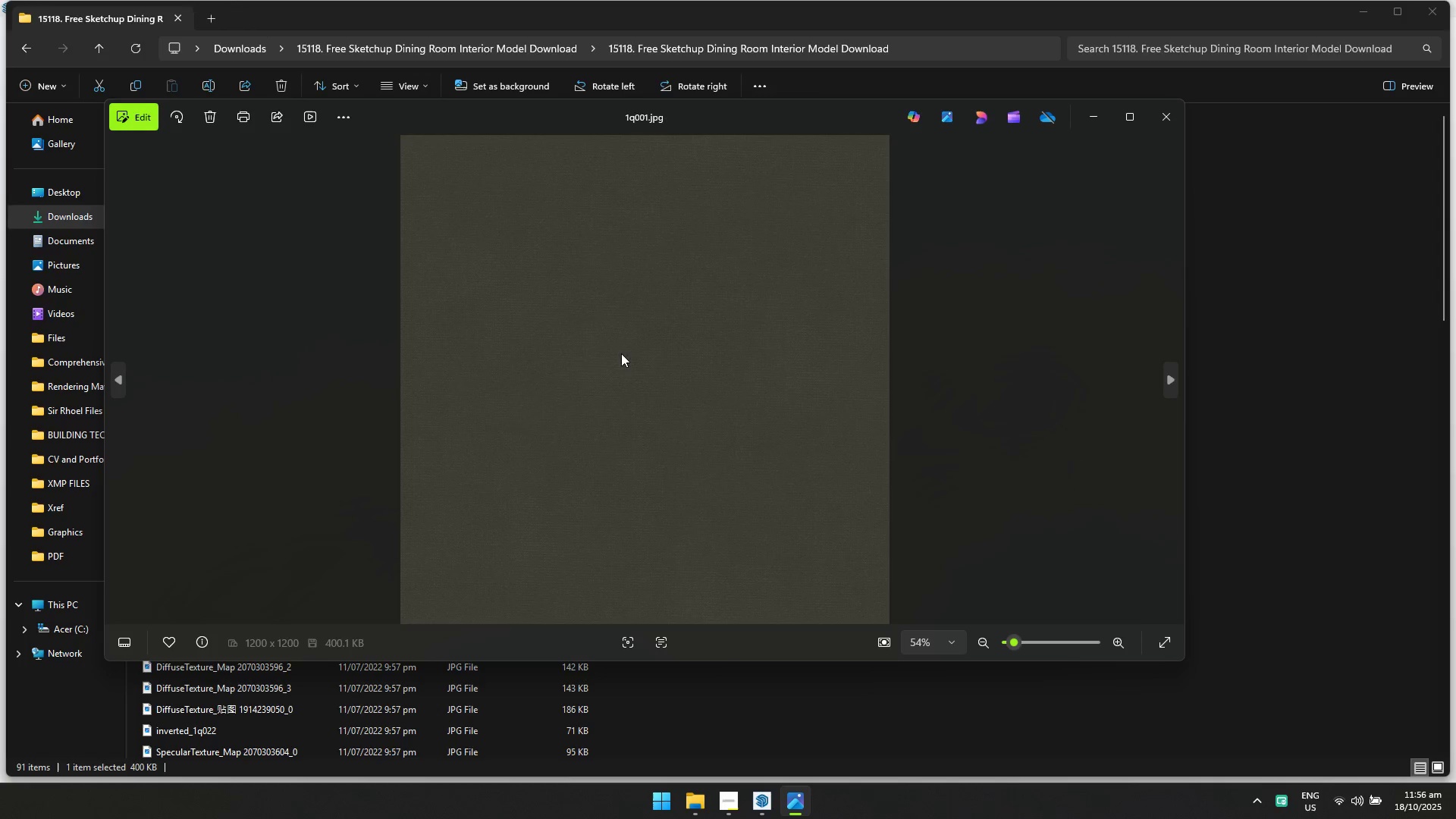 
left_click([1179, 111])
 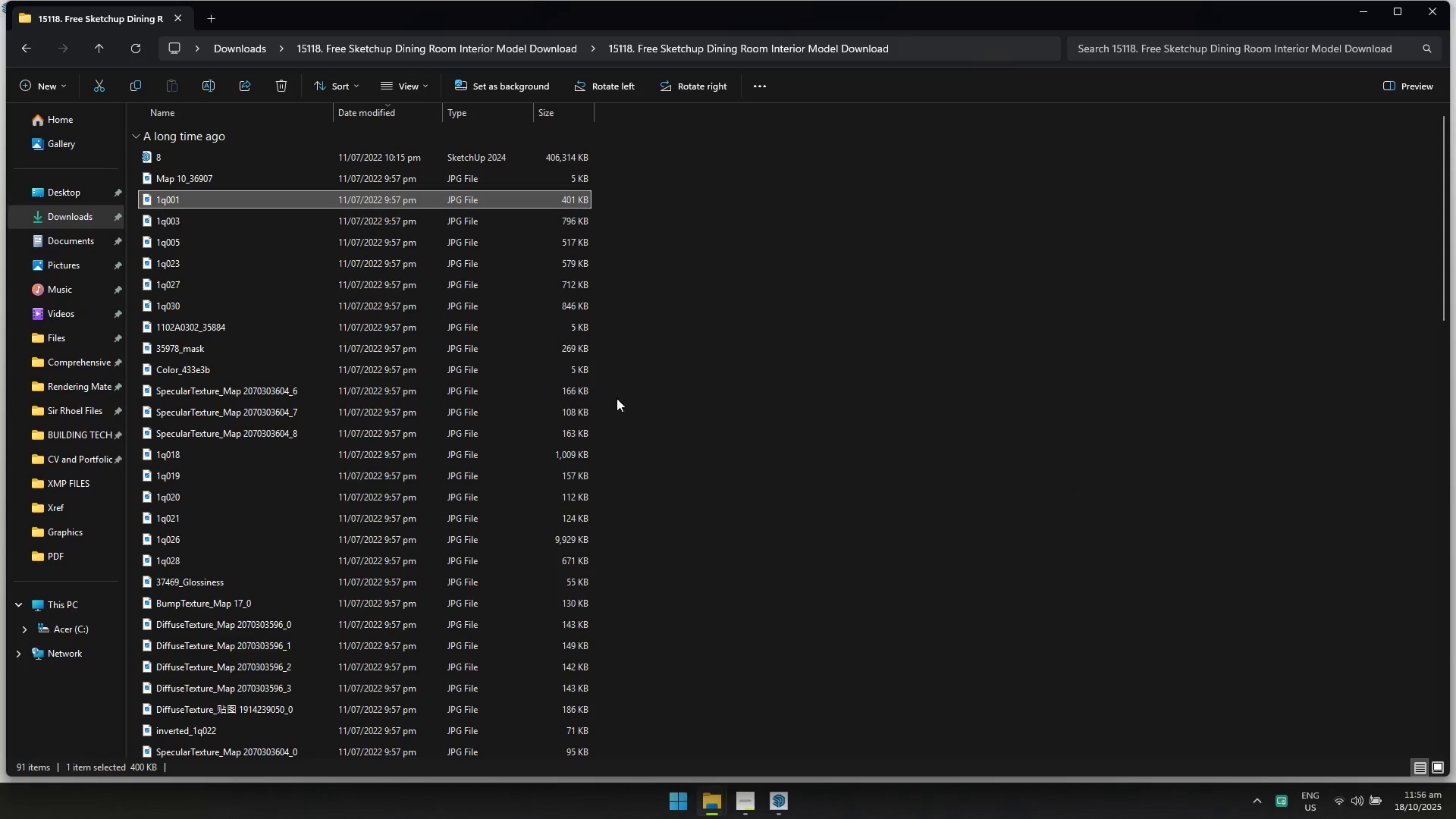 
scroll: coordinate [425, 477], scroll_direction: down, amount: 18.0
 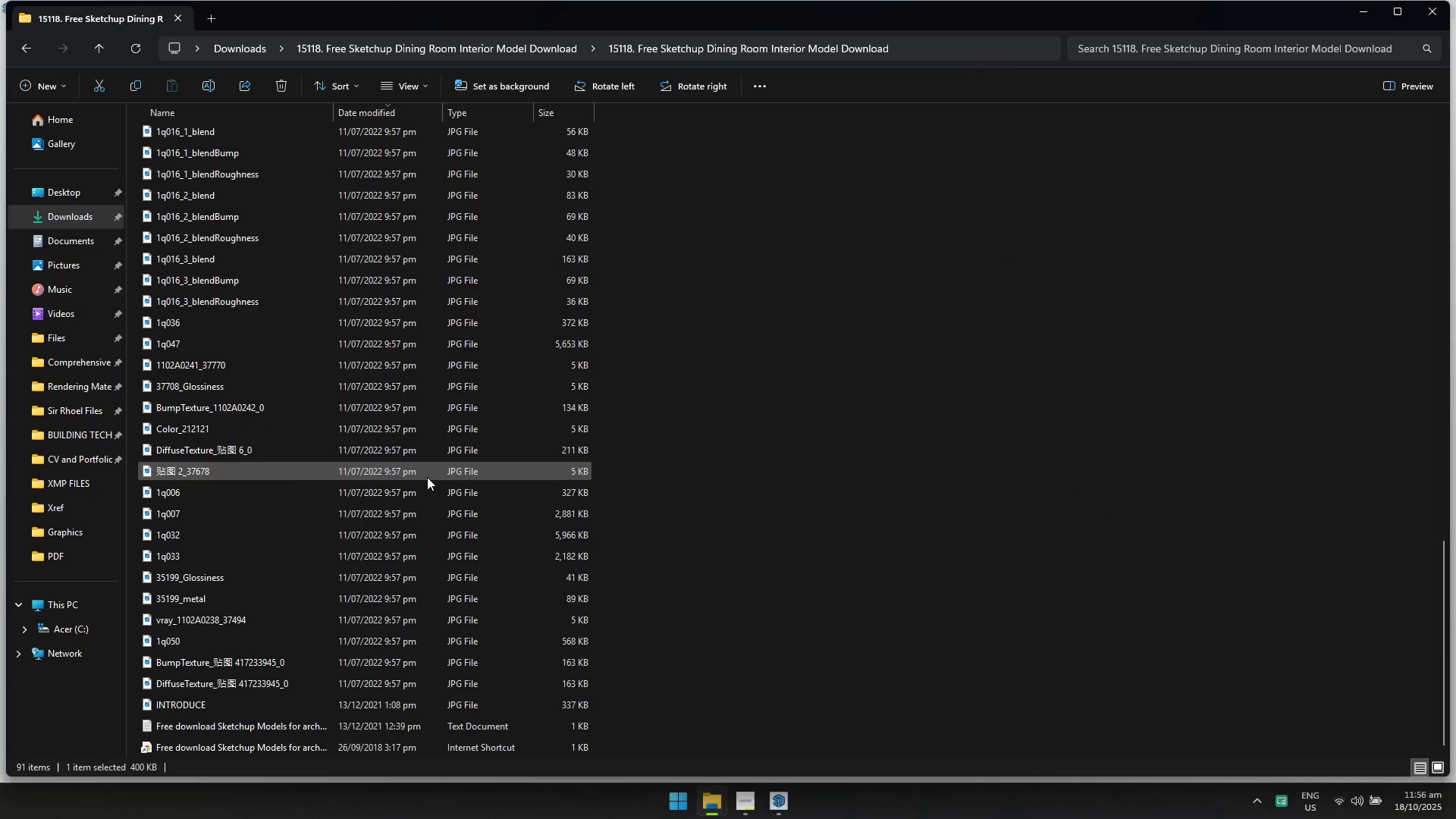 
scroll: coordinate [427, 477], scroll_direction: up, amount: 11.0
 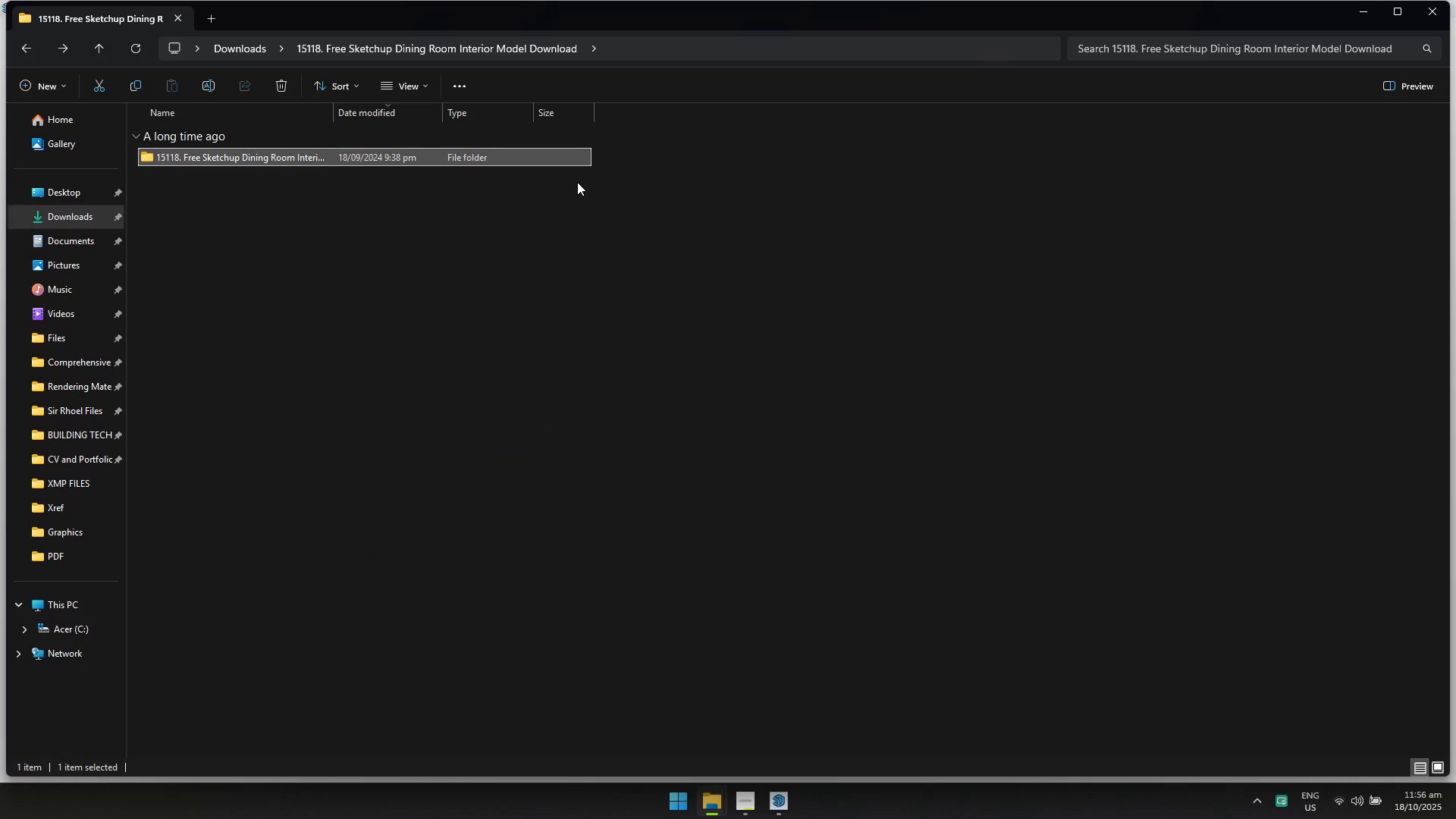 
double_click([576, 154])
 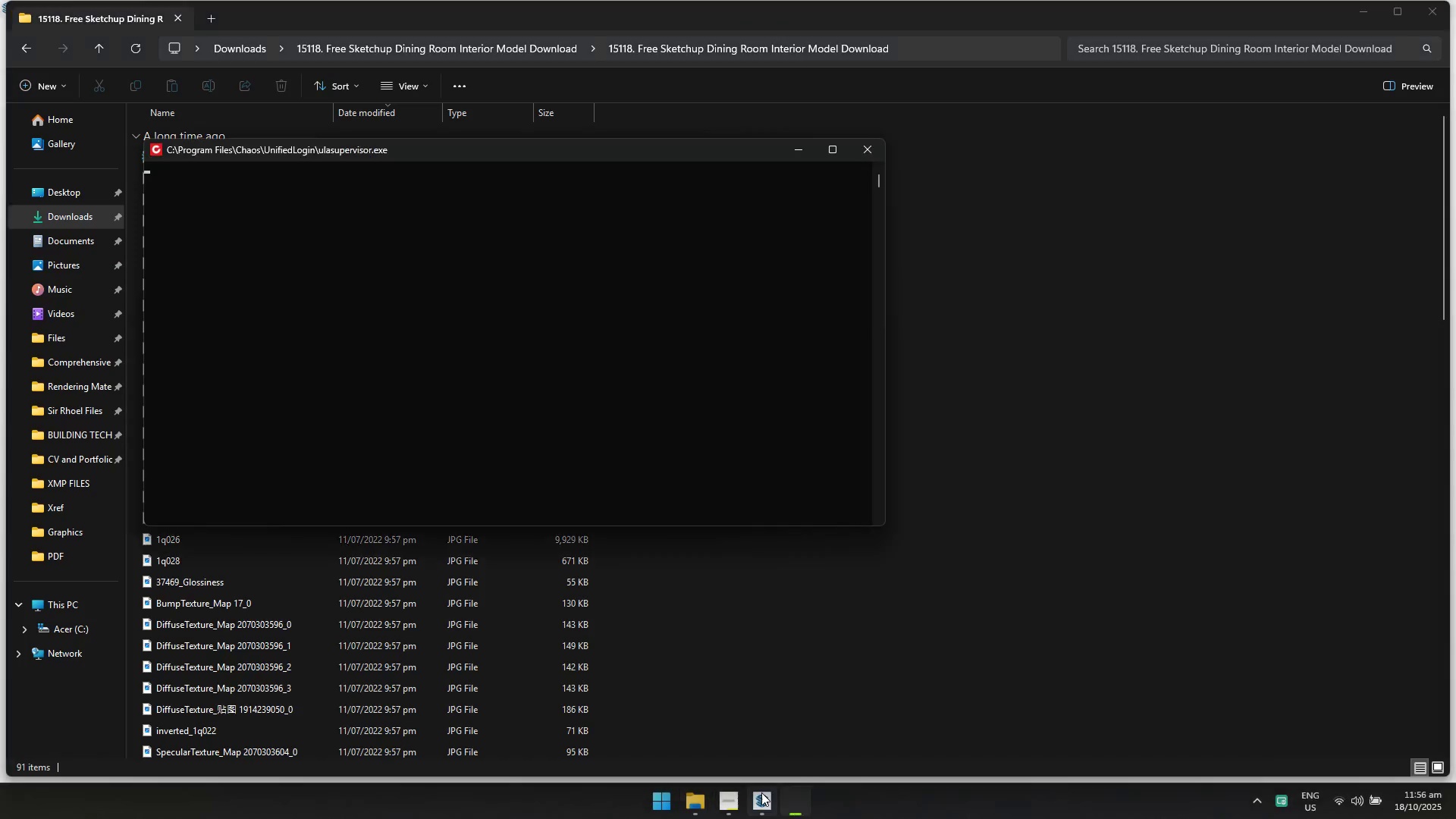 
left_click([773, 813])
 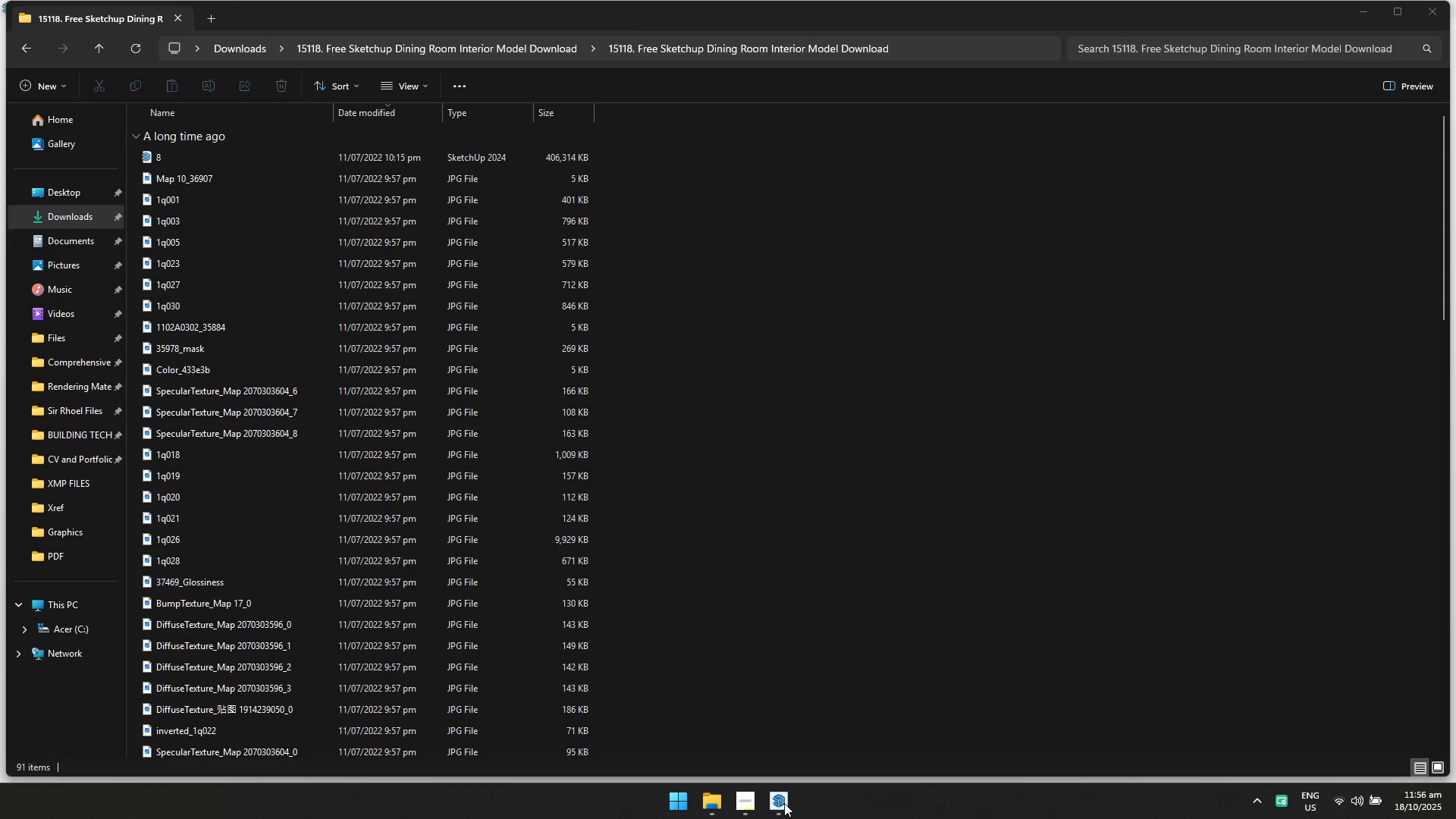 
double_click([744, 802])
 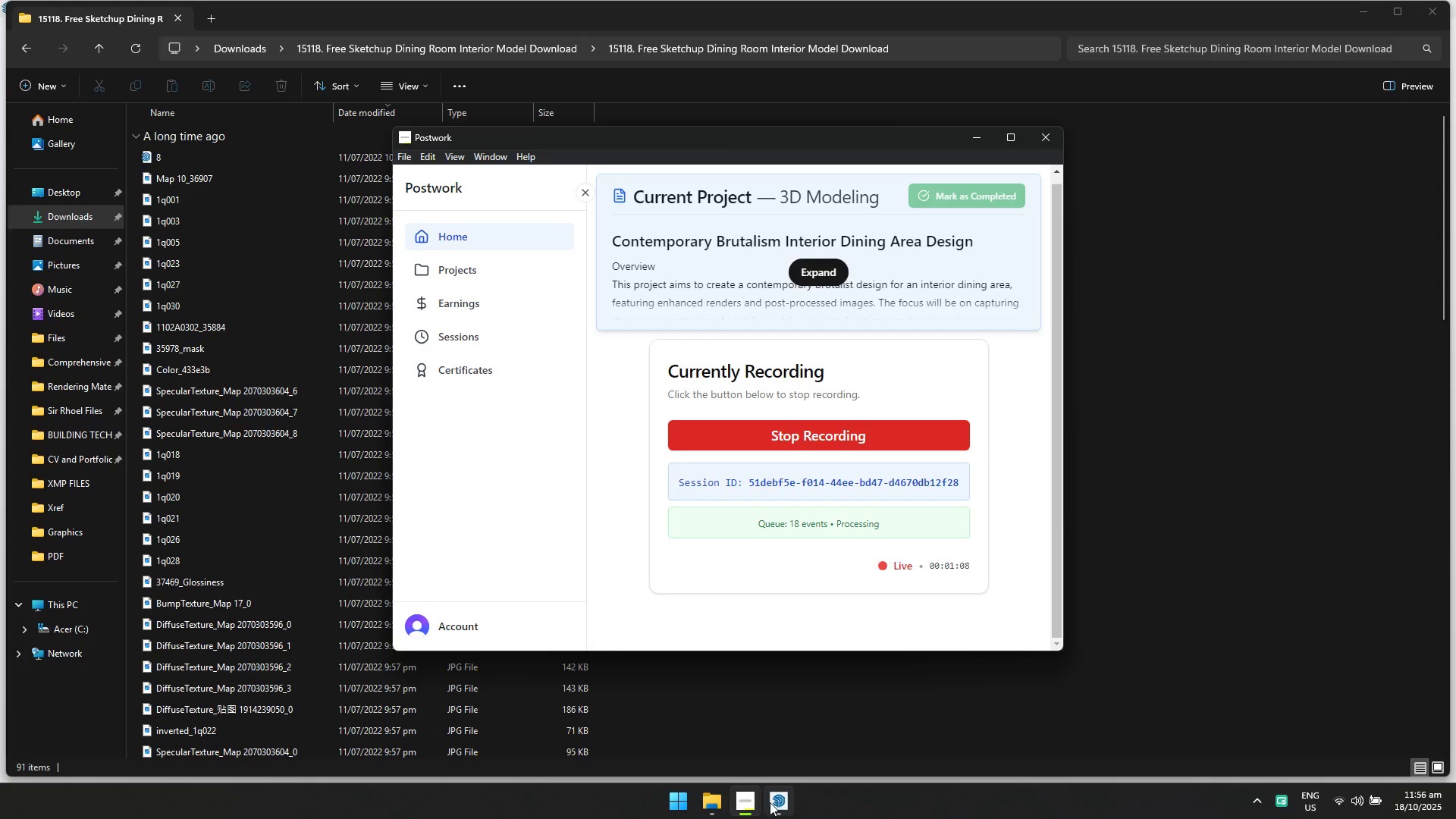 
left_click([770, 802])
 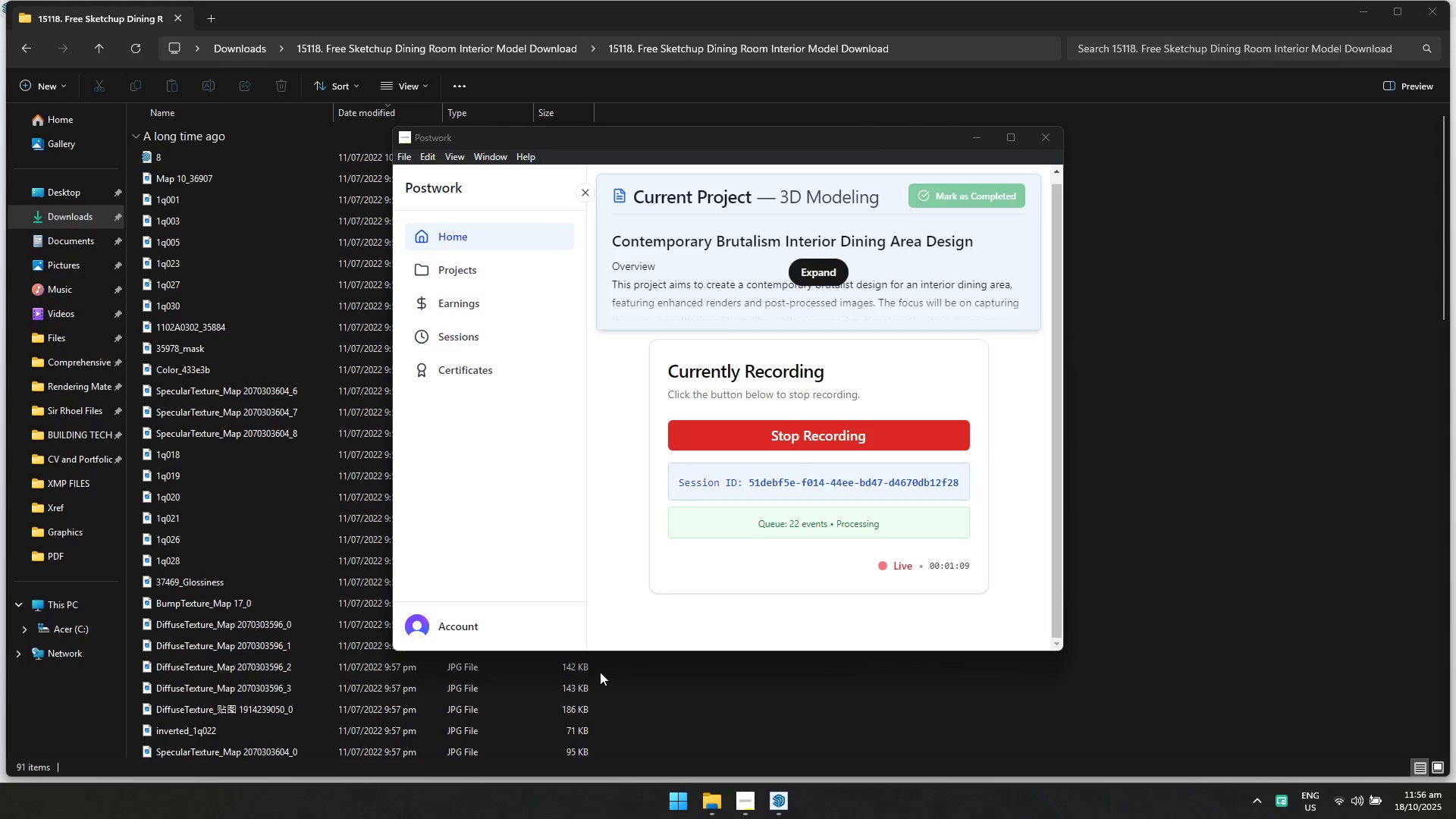 
left_click([868, 727])
 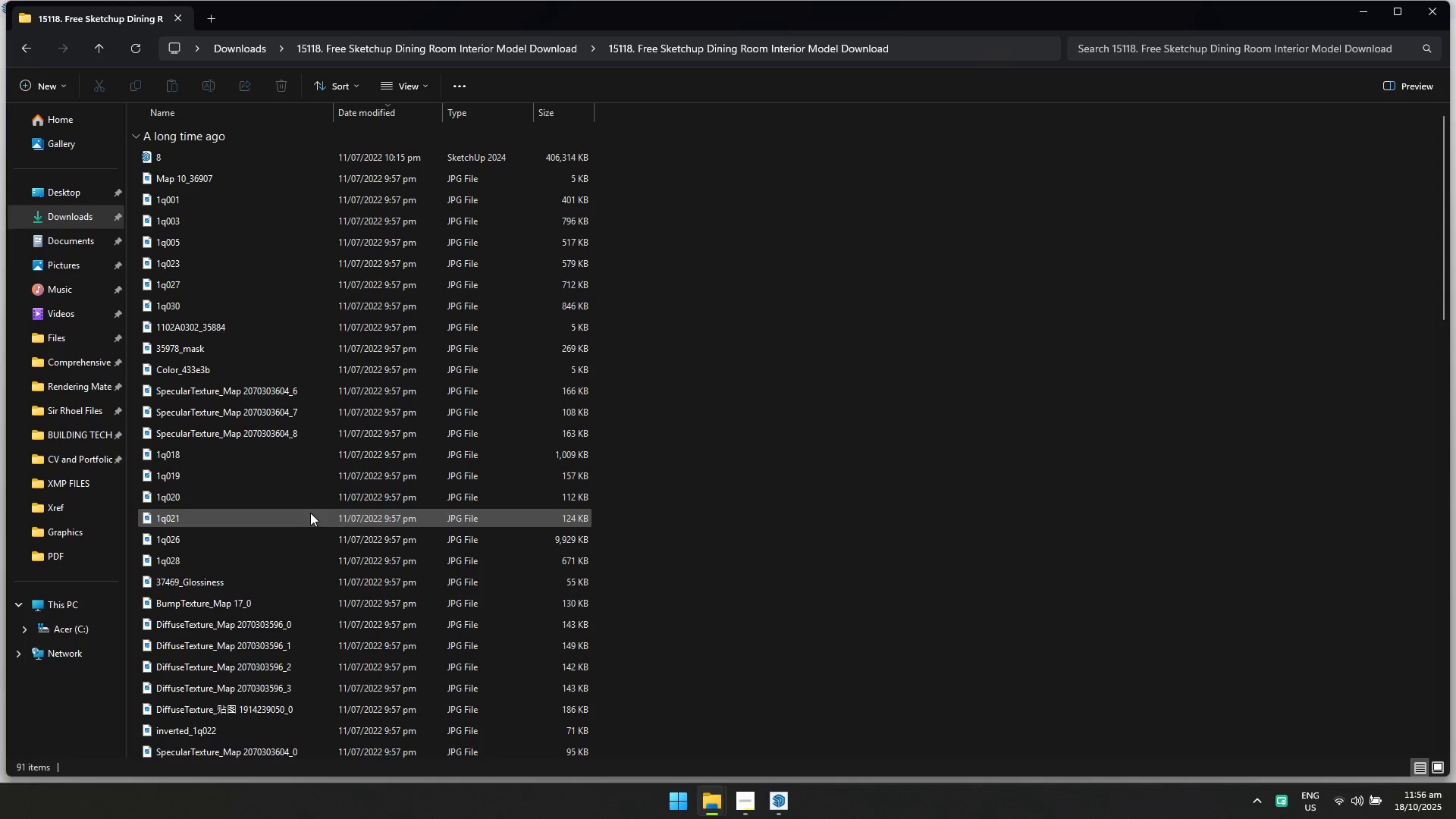 
double_click([310, 513])
 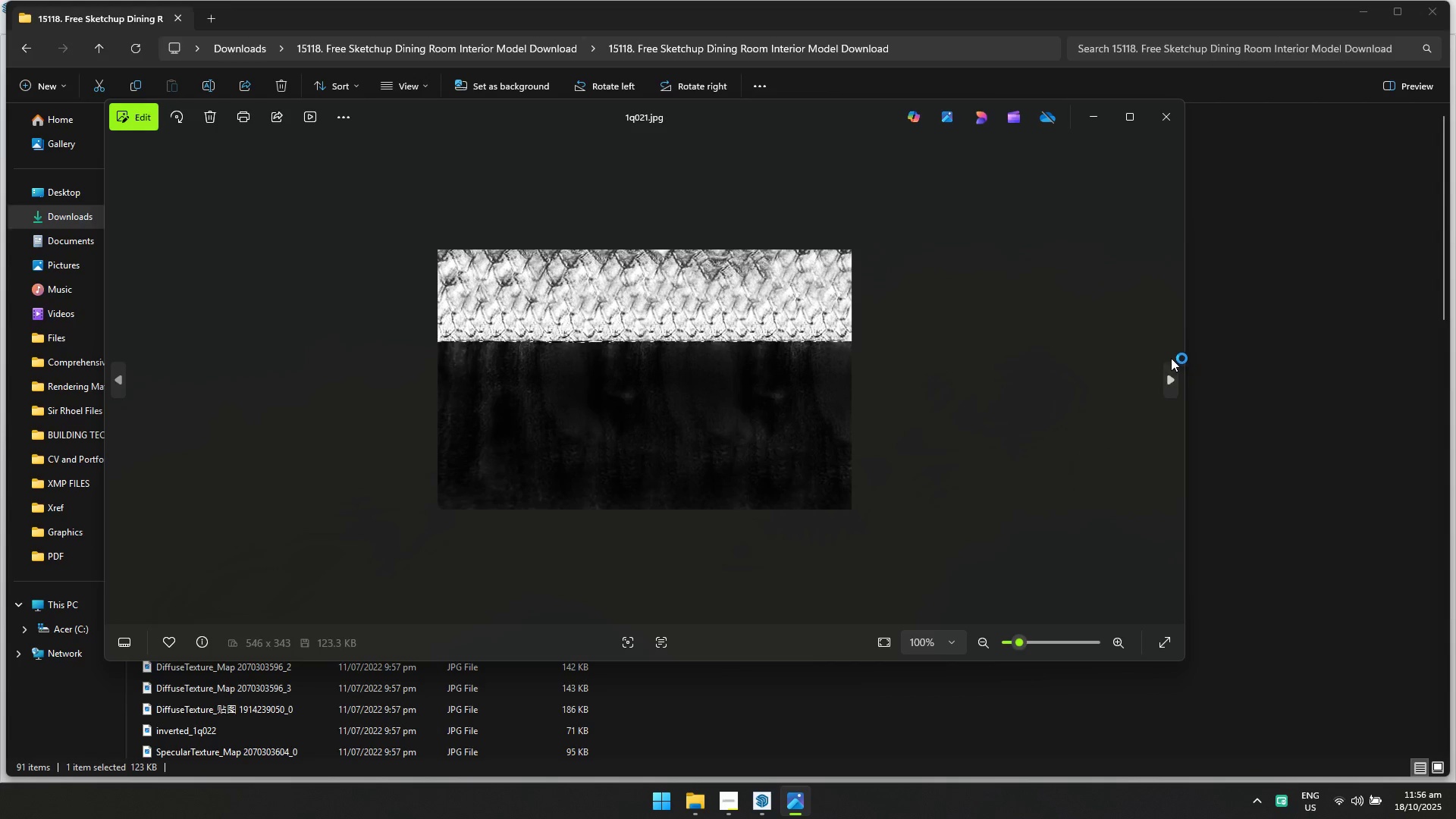 
double_click([1169, 373])
 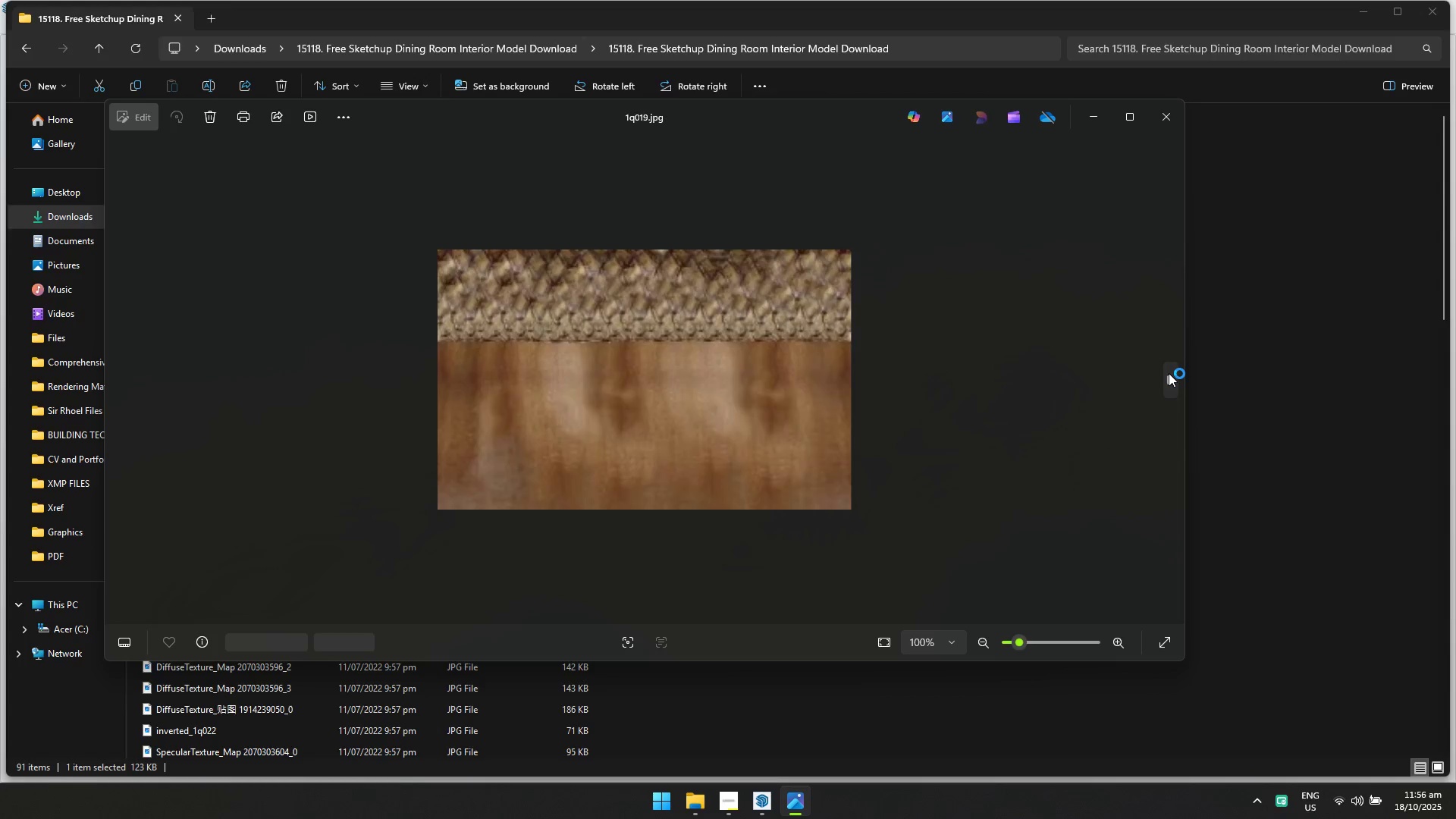 
triple_click([1169, 373])
 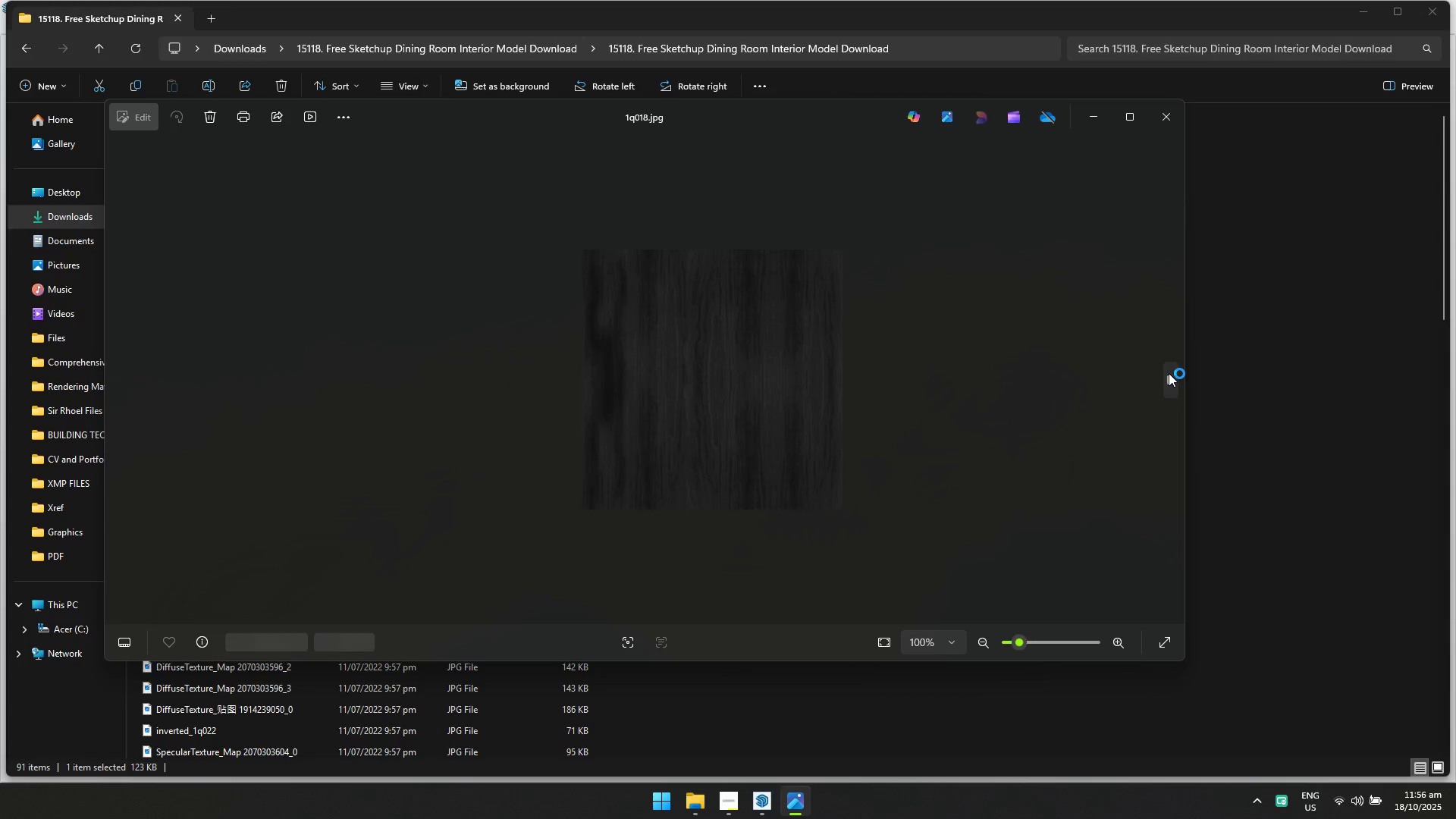 
triple_click([1169, 373])
 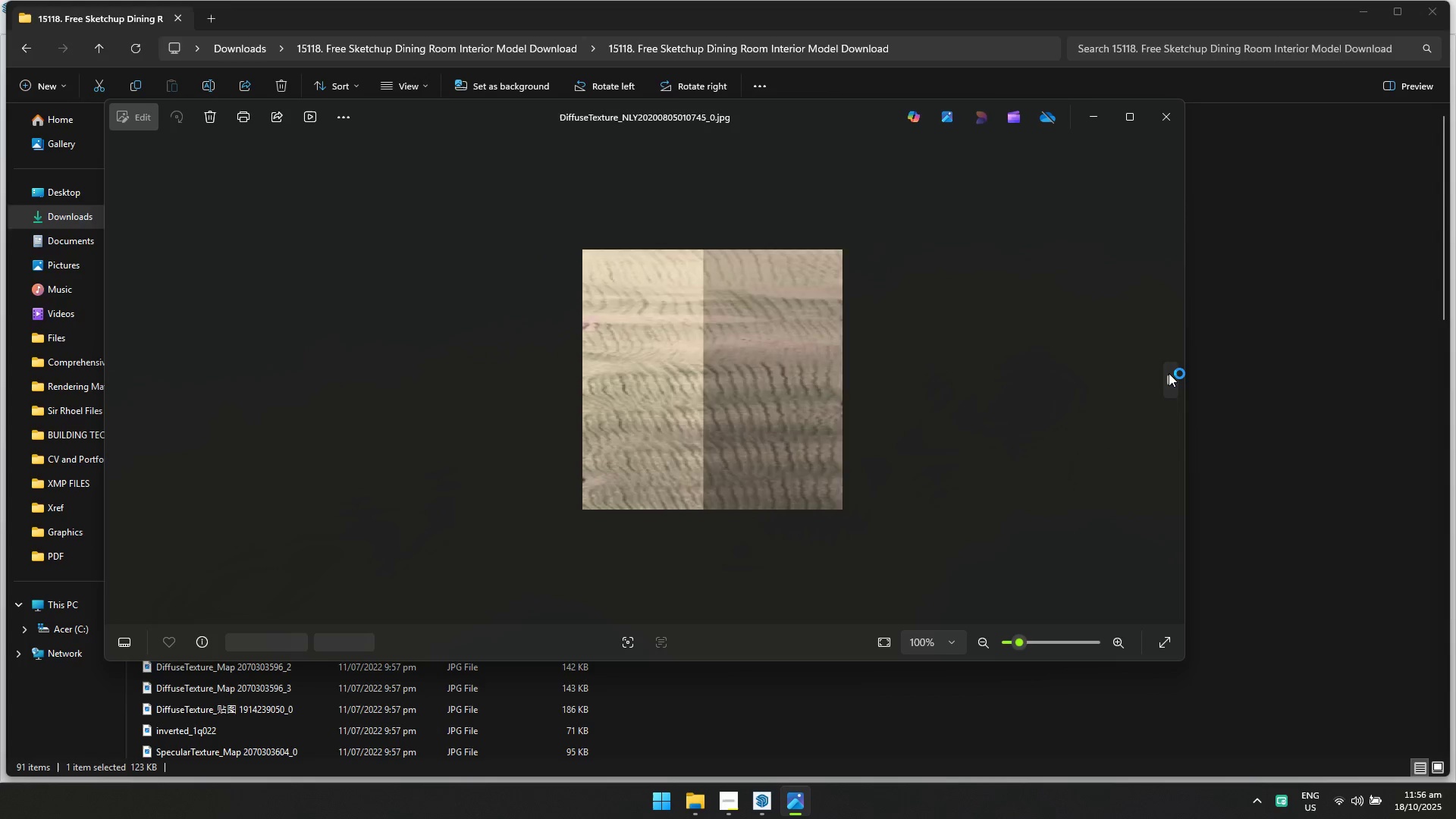 
triple_click([1169, 373])
 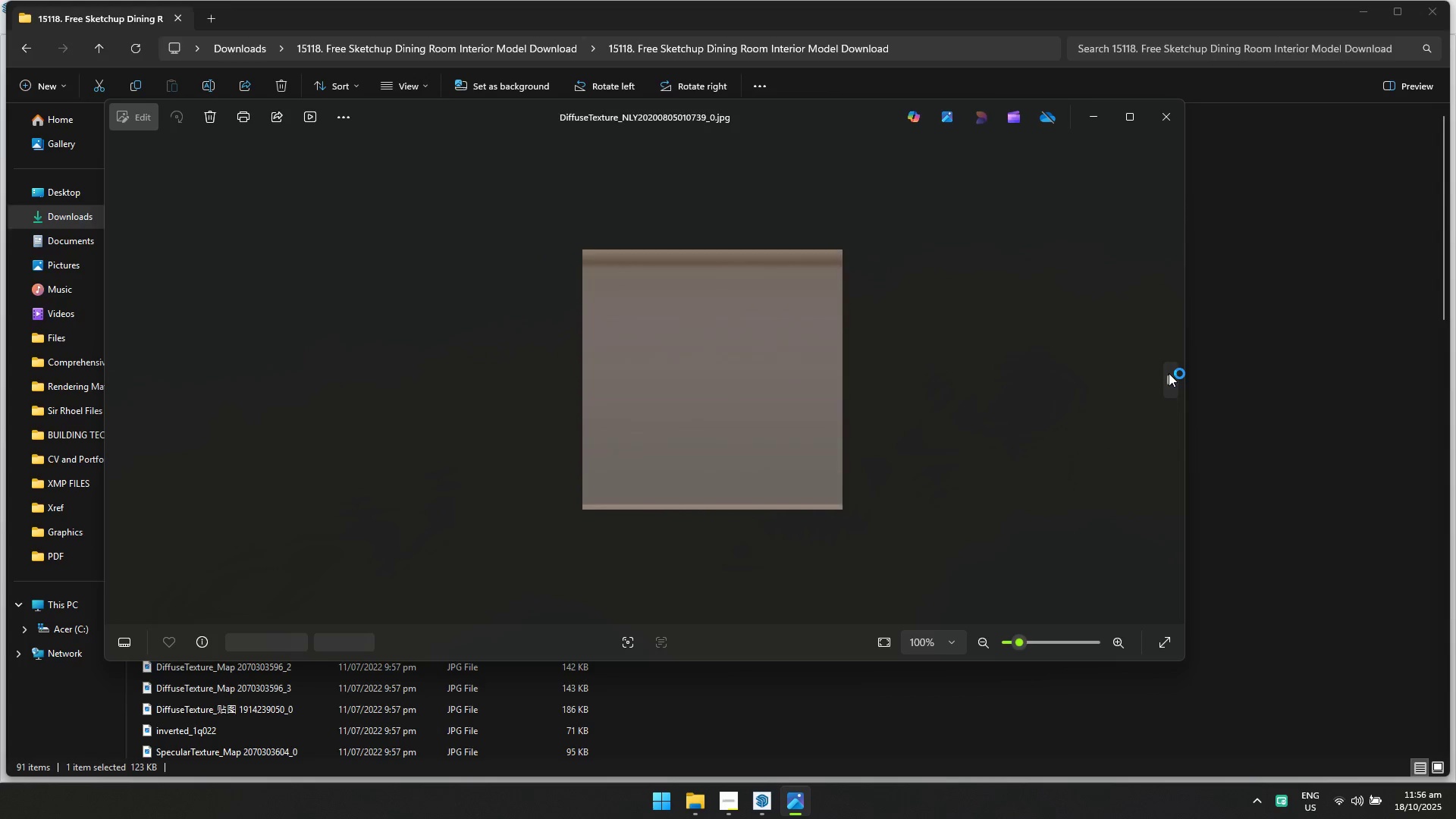 
triple_click([1169, 373])
 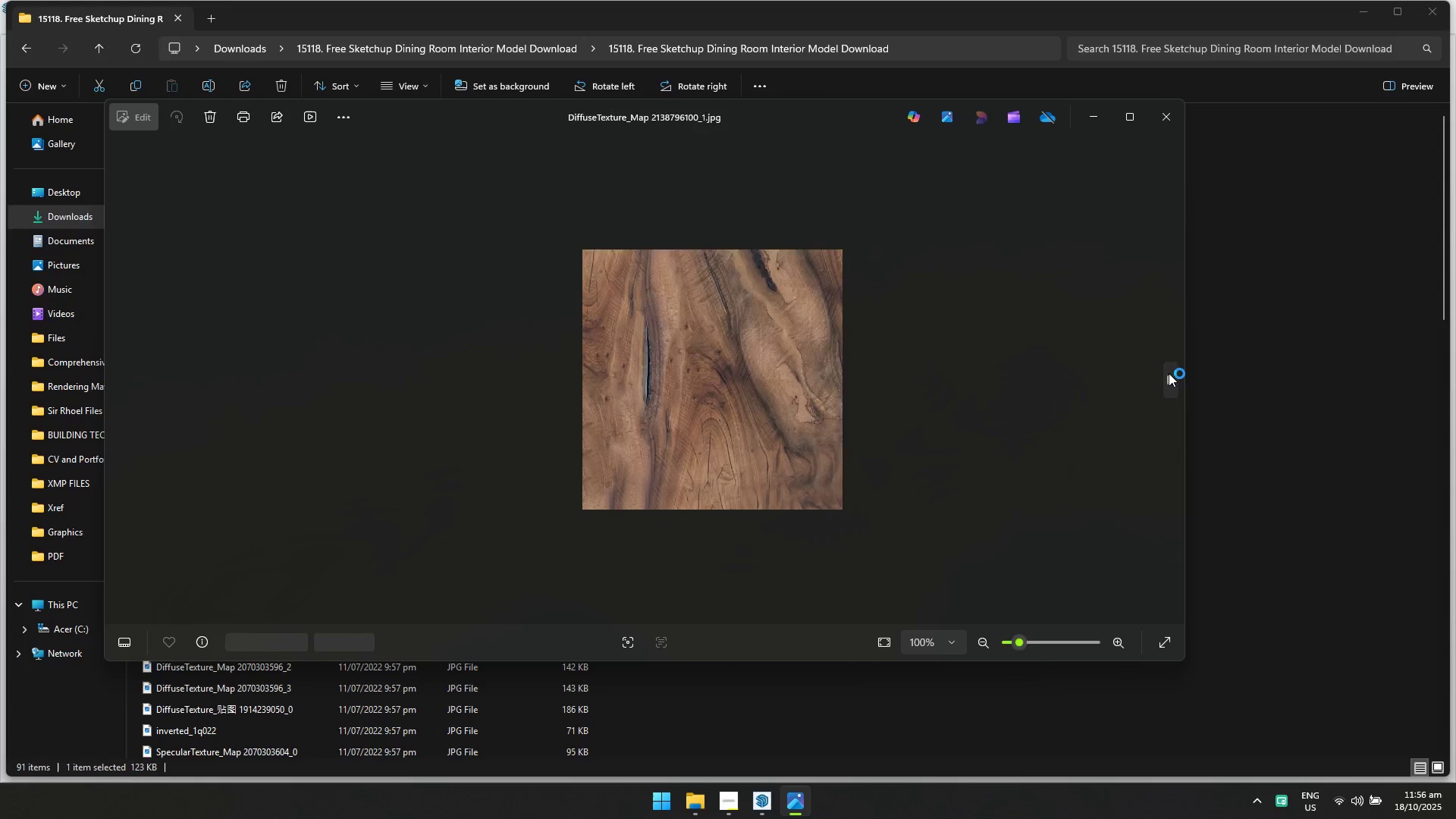 
triple_click([1169, 373])
 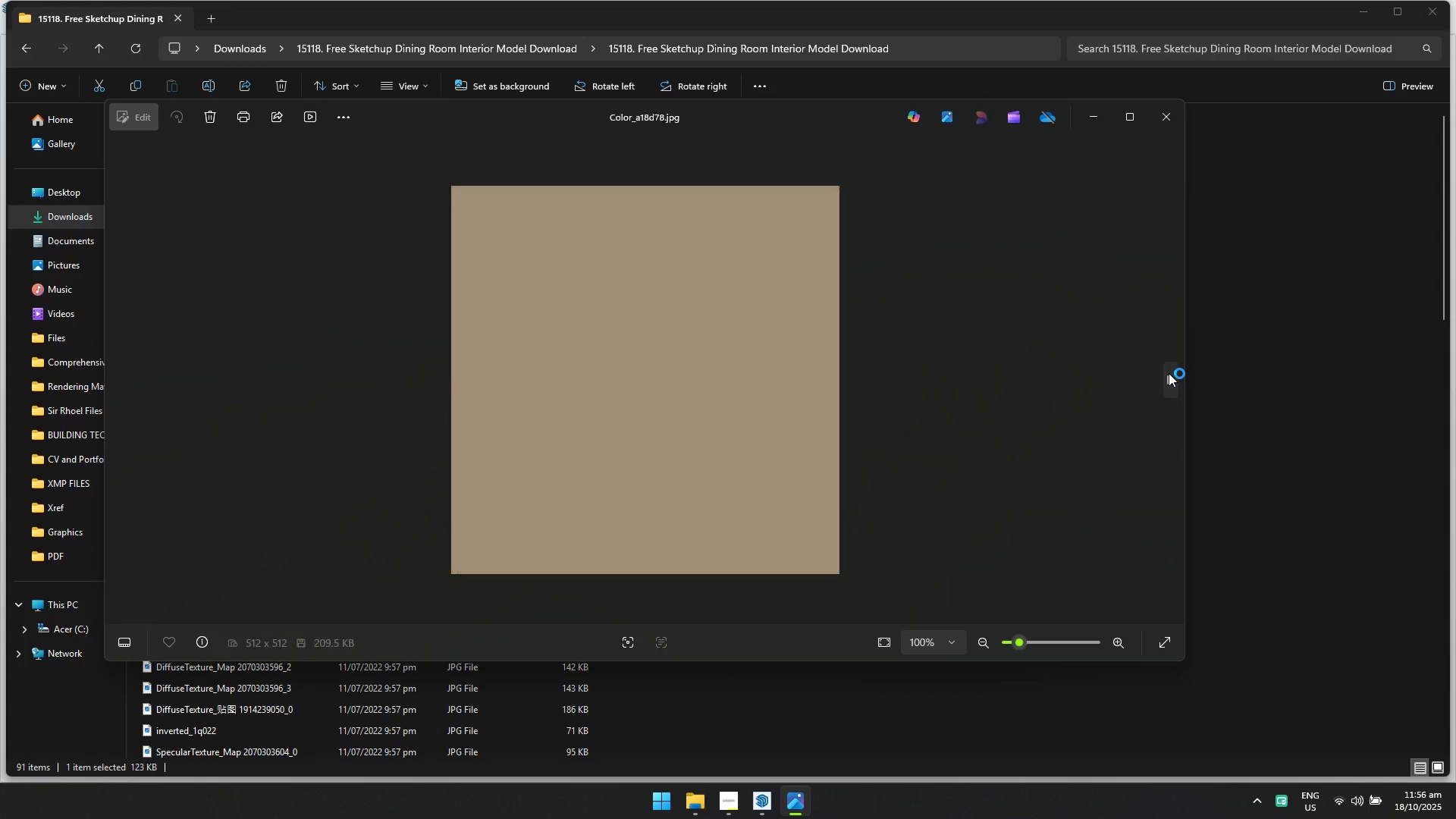 
triple_click([1169, 373])
 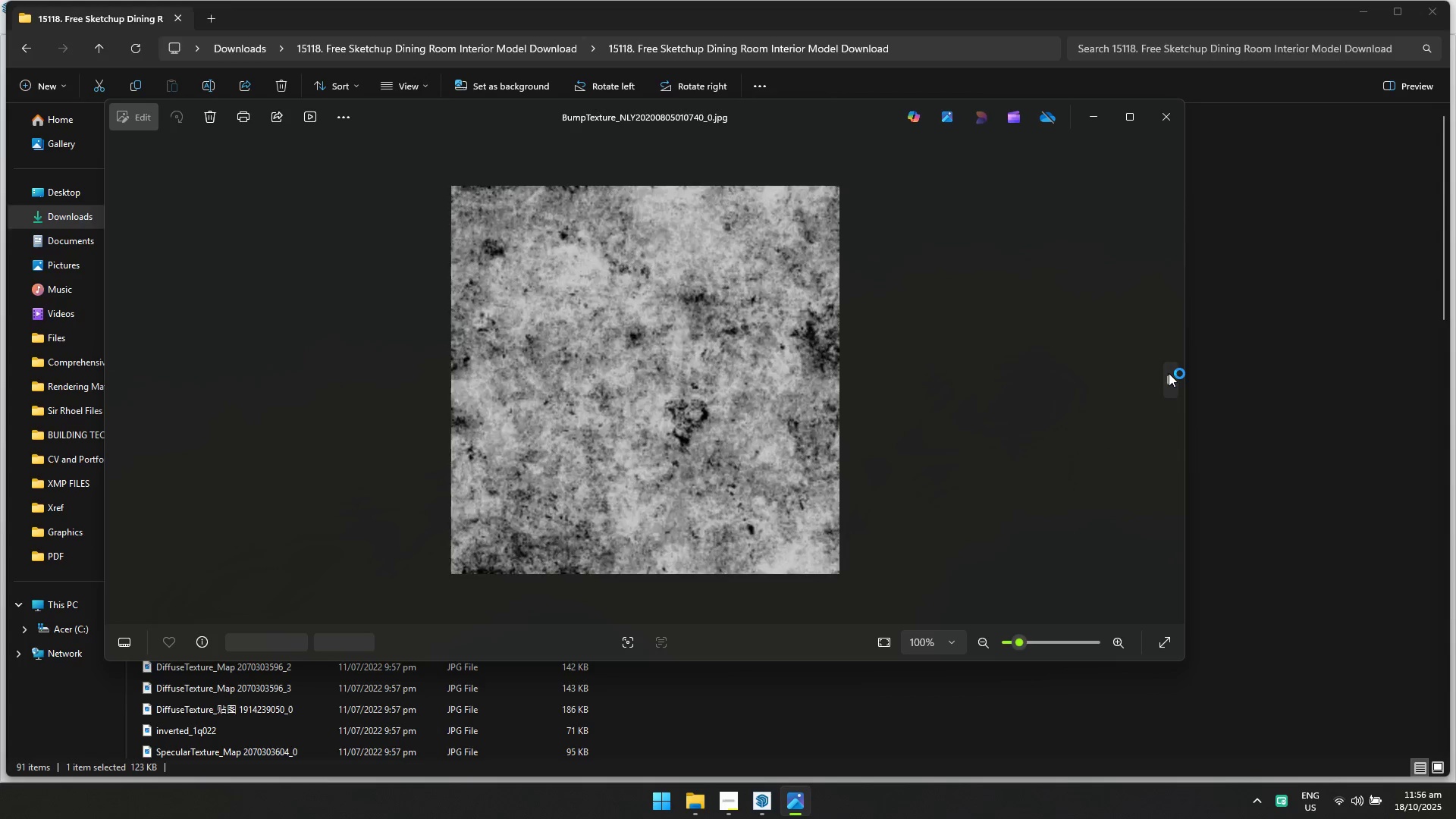 
triple_click([1169, 373])
 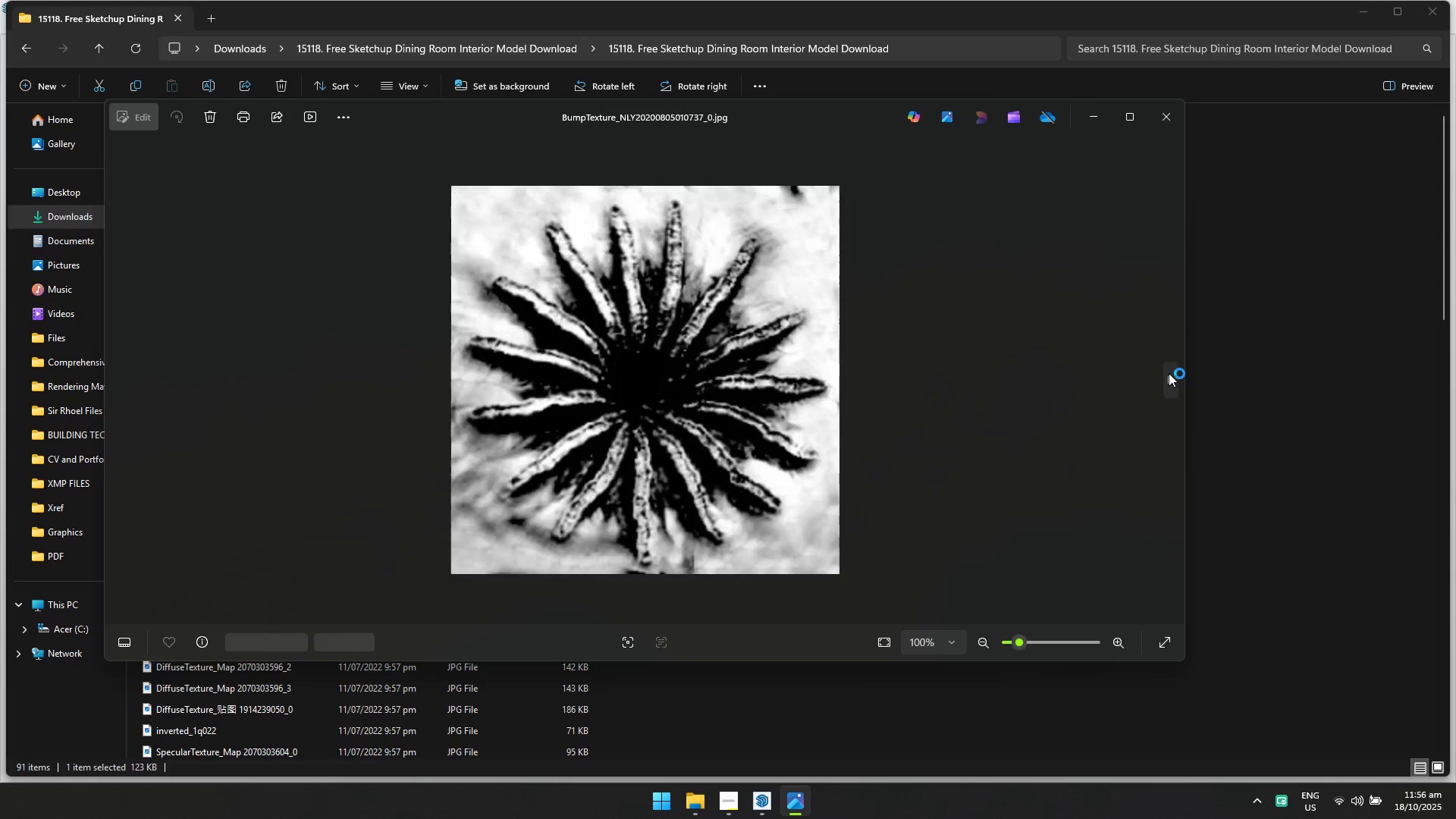 
triple_click([1169, 373])
 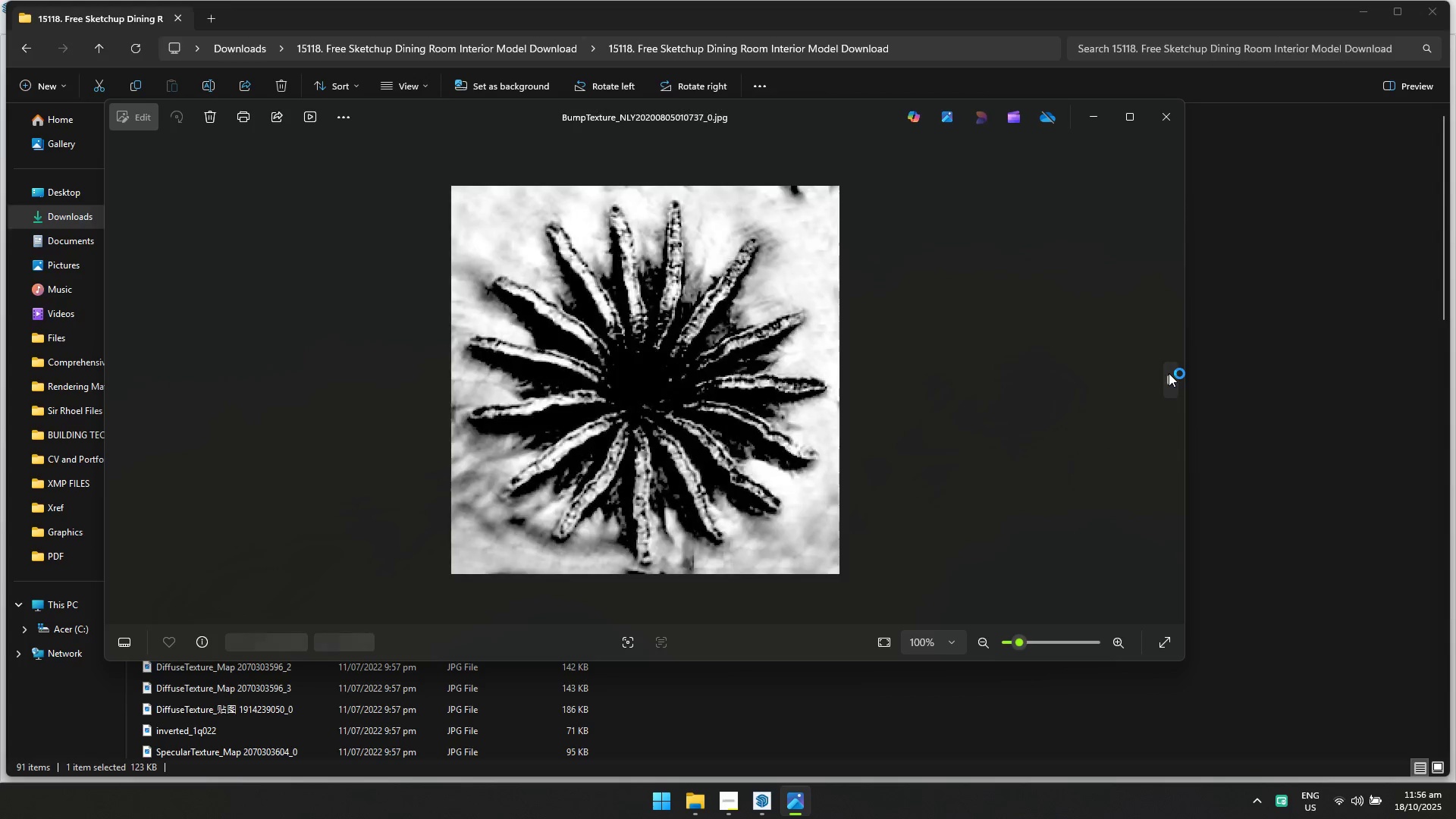 
triple_click([1169, 373])
 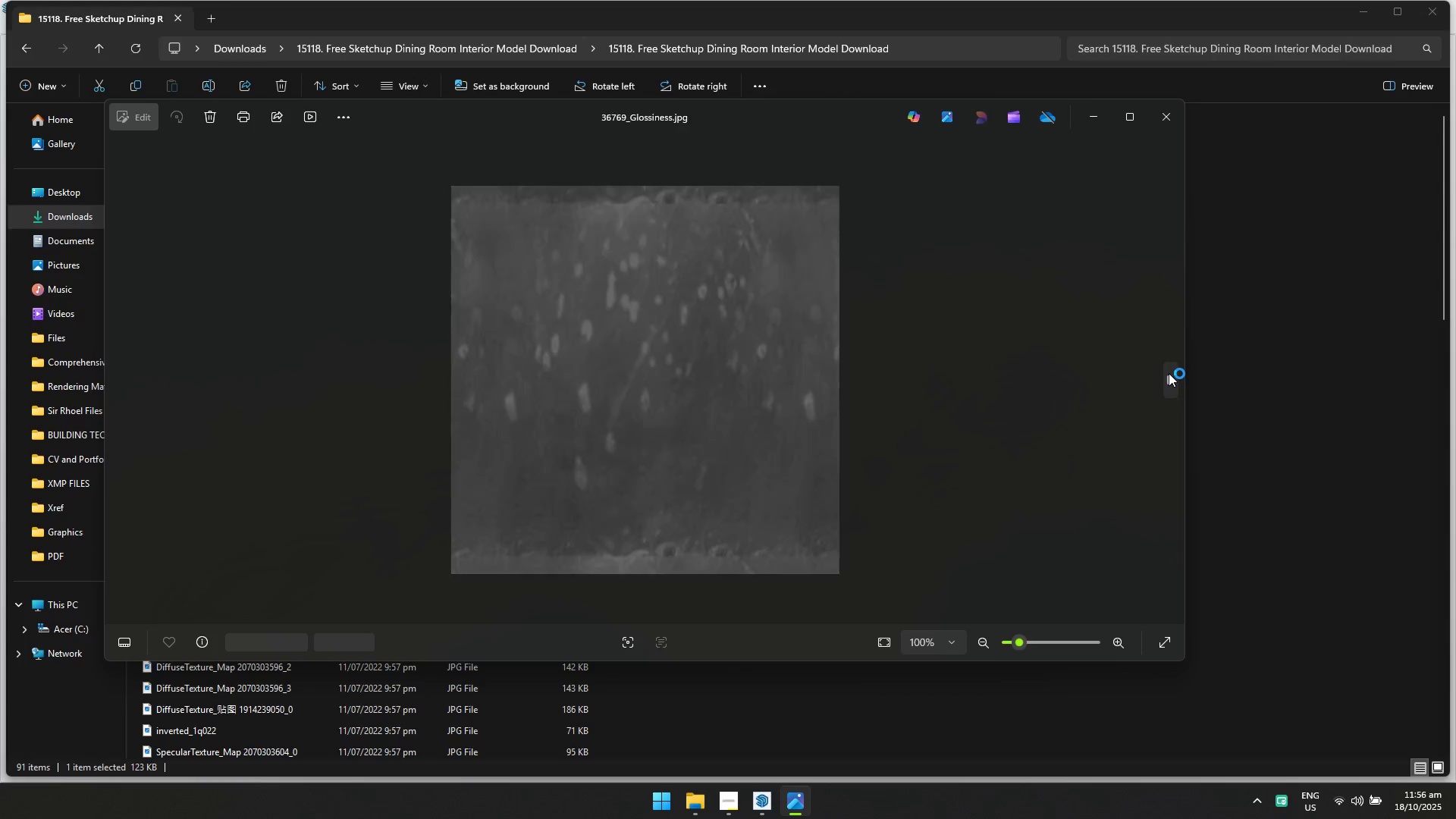 
triple_click([1169, 373])
 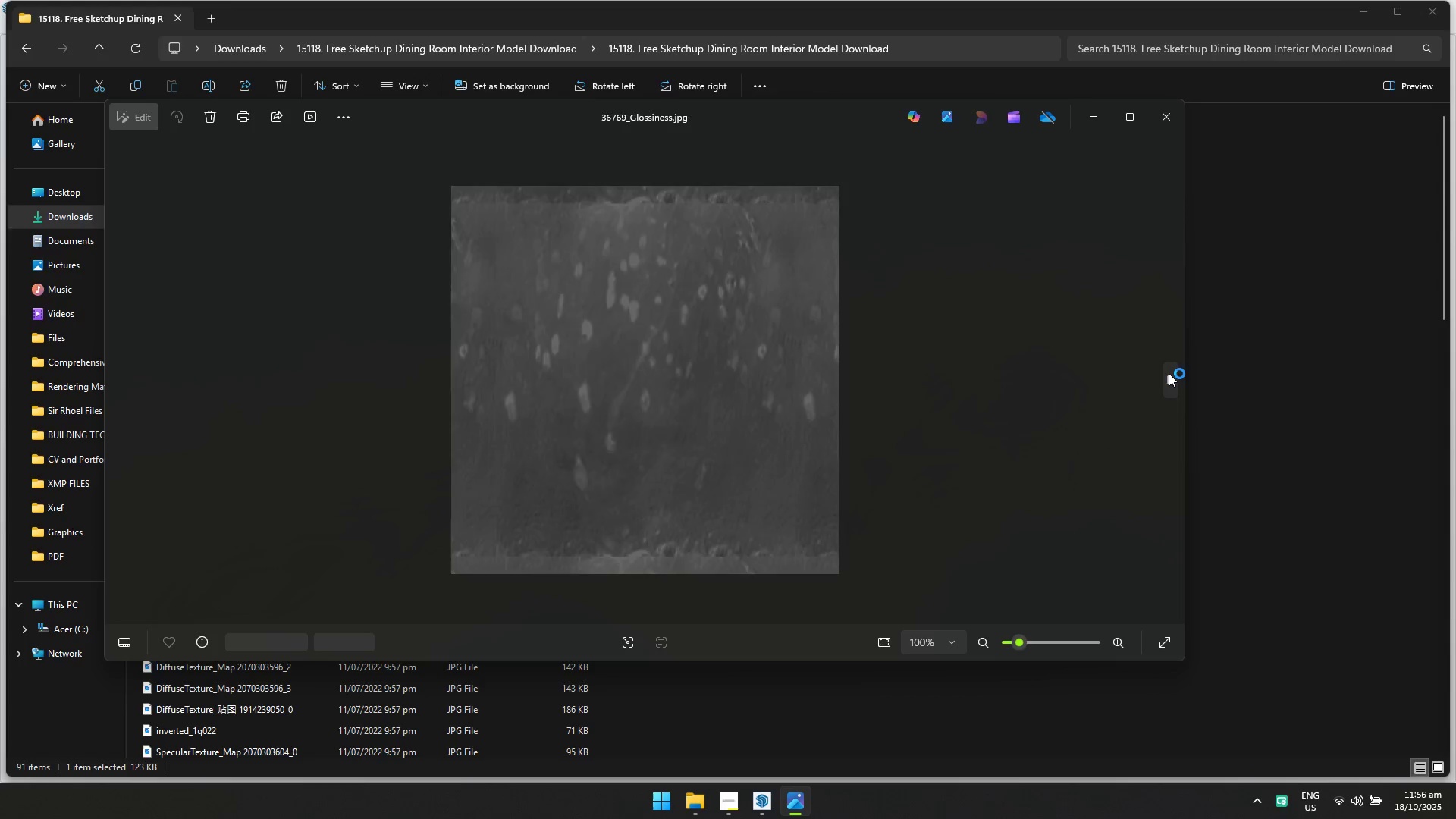 
triple_click([1169, 373])
 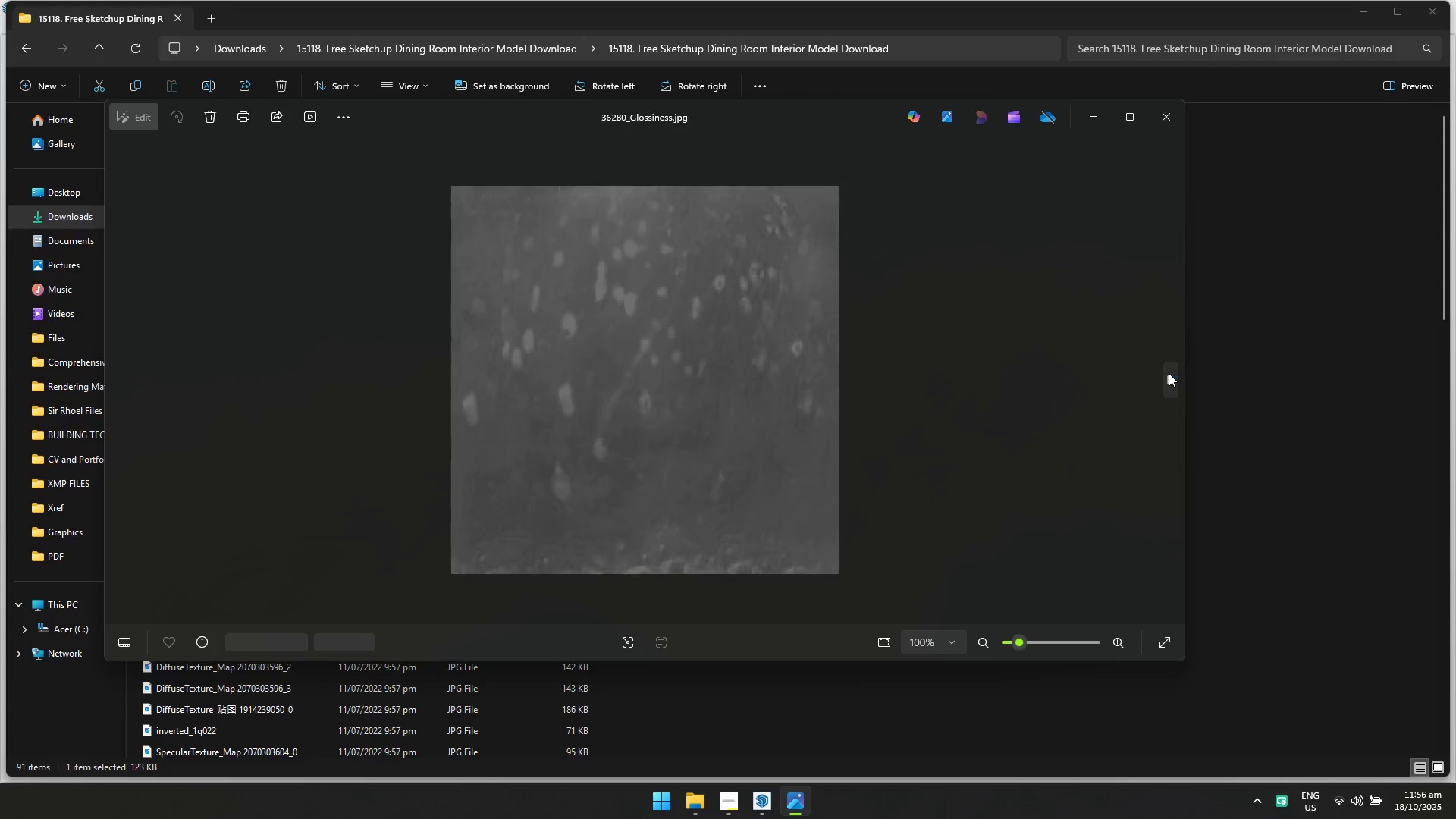 
triple_click([1169, 373])
 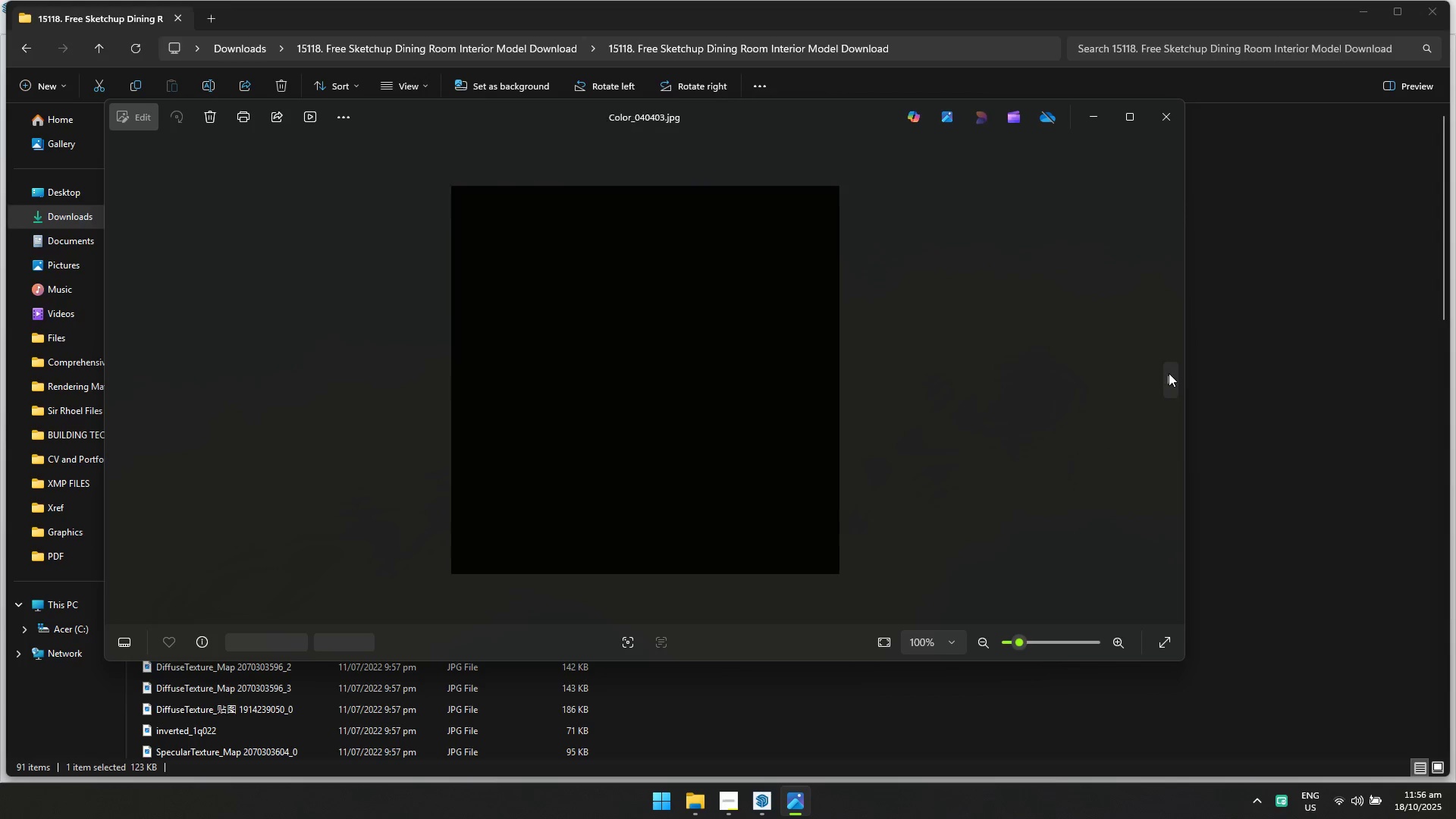 
triple_click([1169, 373])
 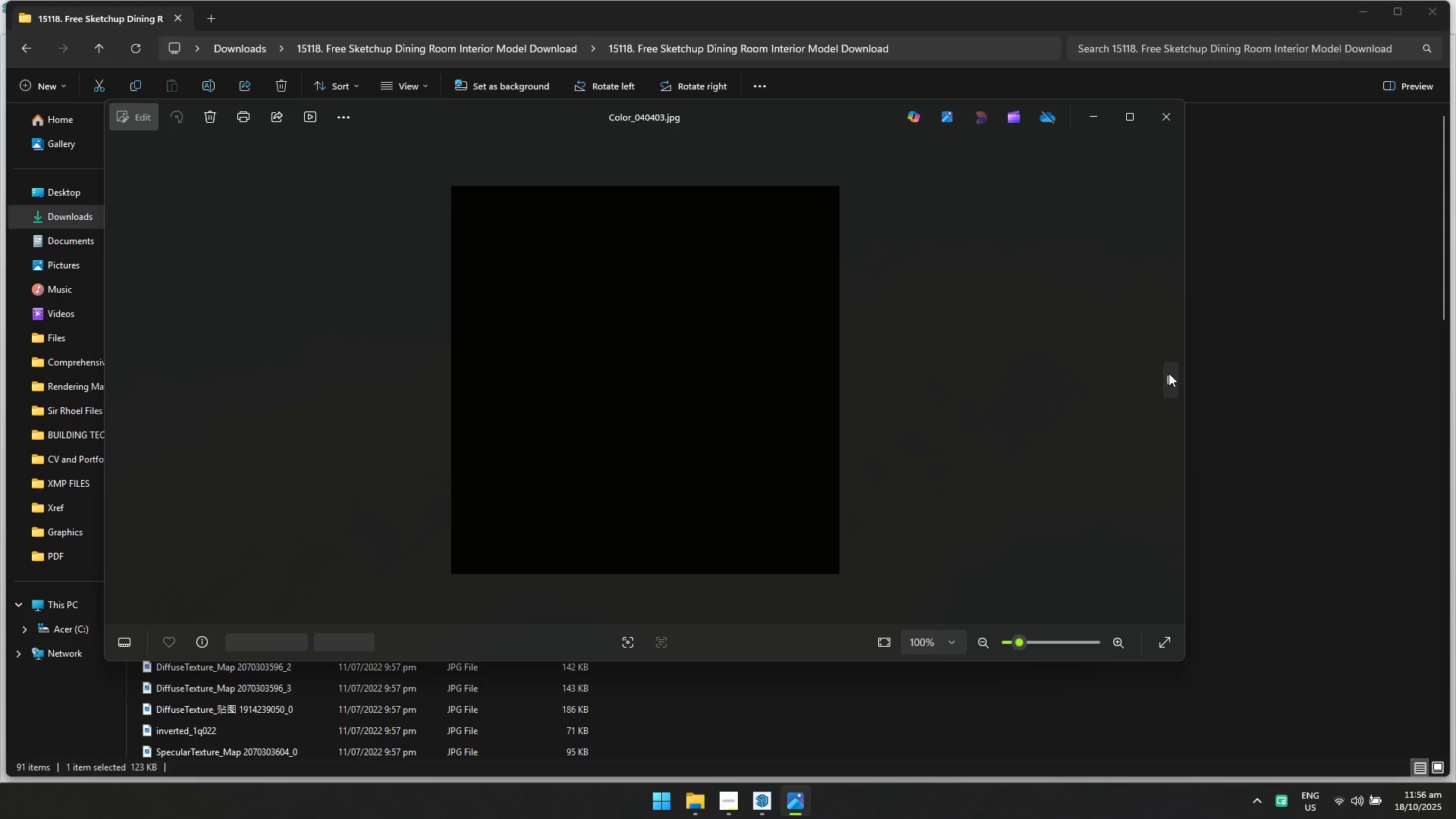 
triple_click([1169, 373])
 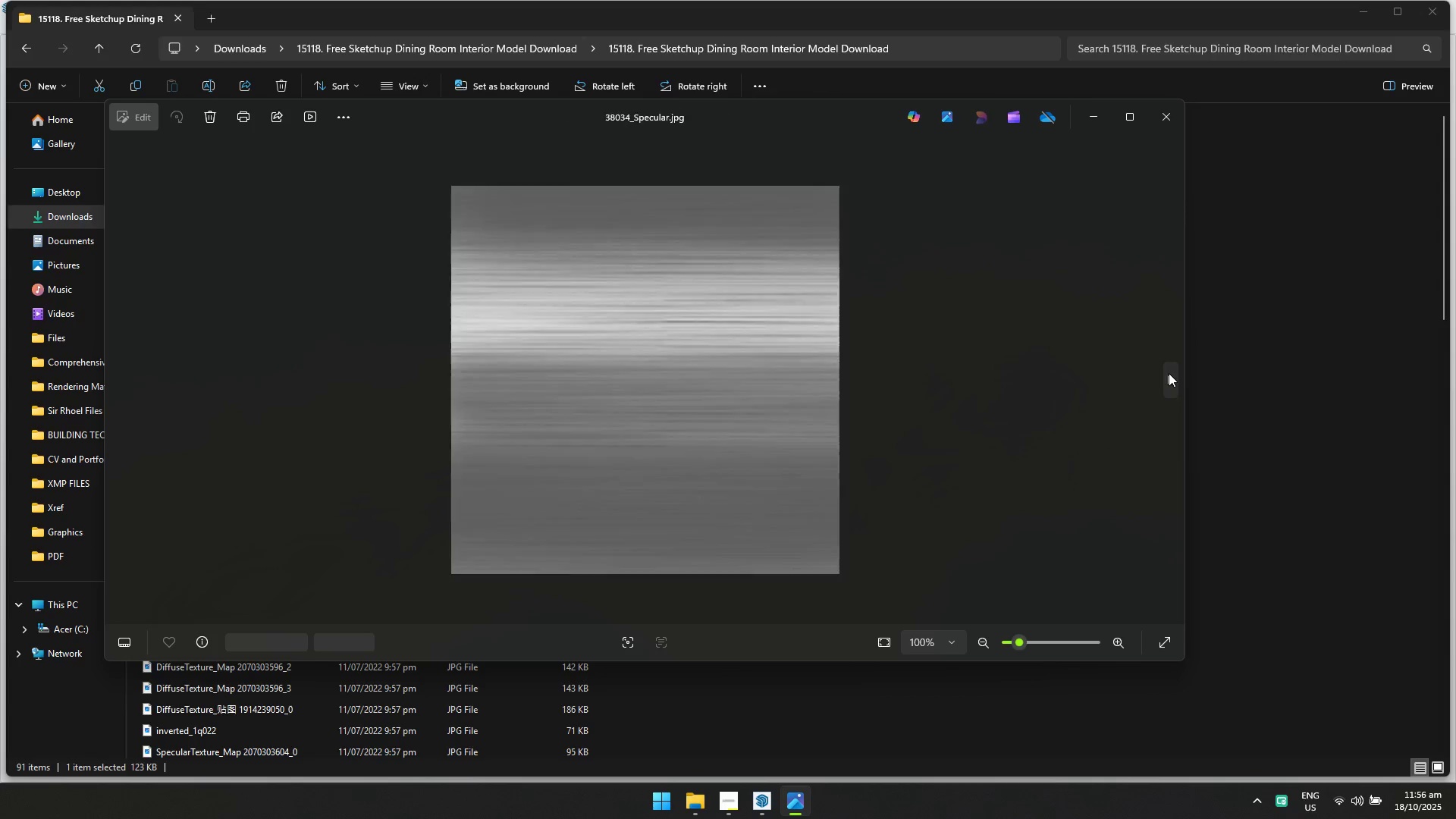 
triple_click([1169, 373])
 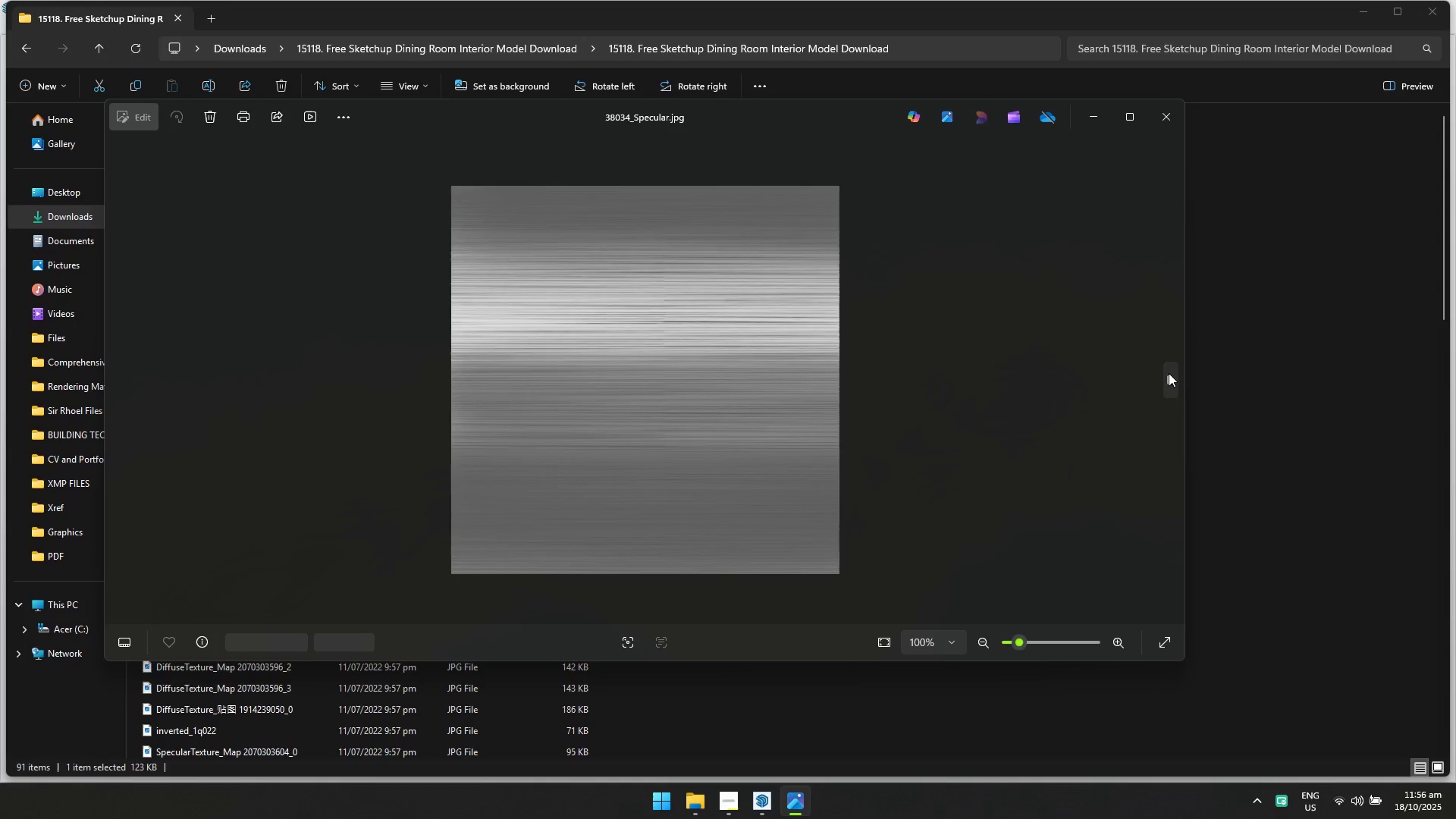 
triple_click([1169, 373])
 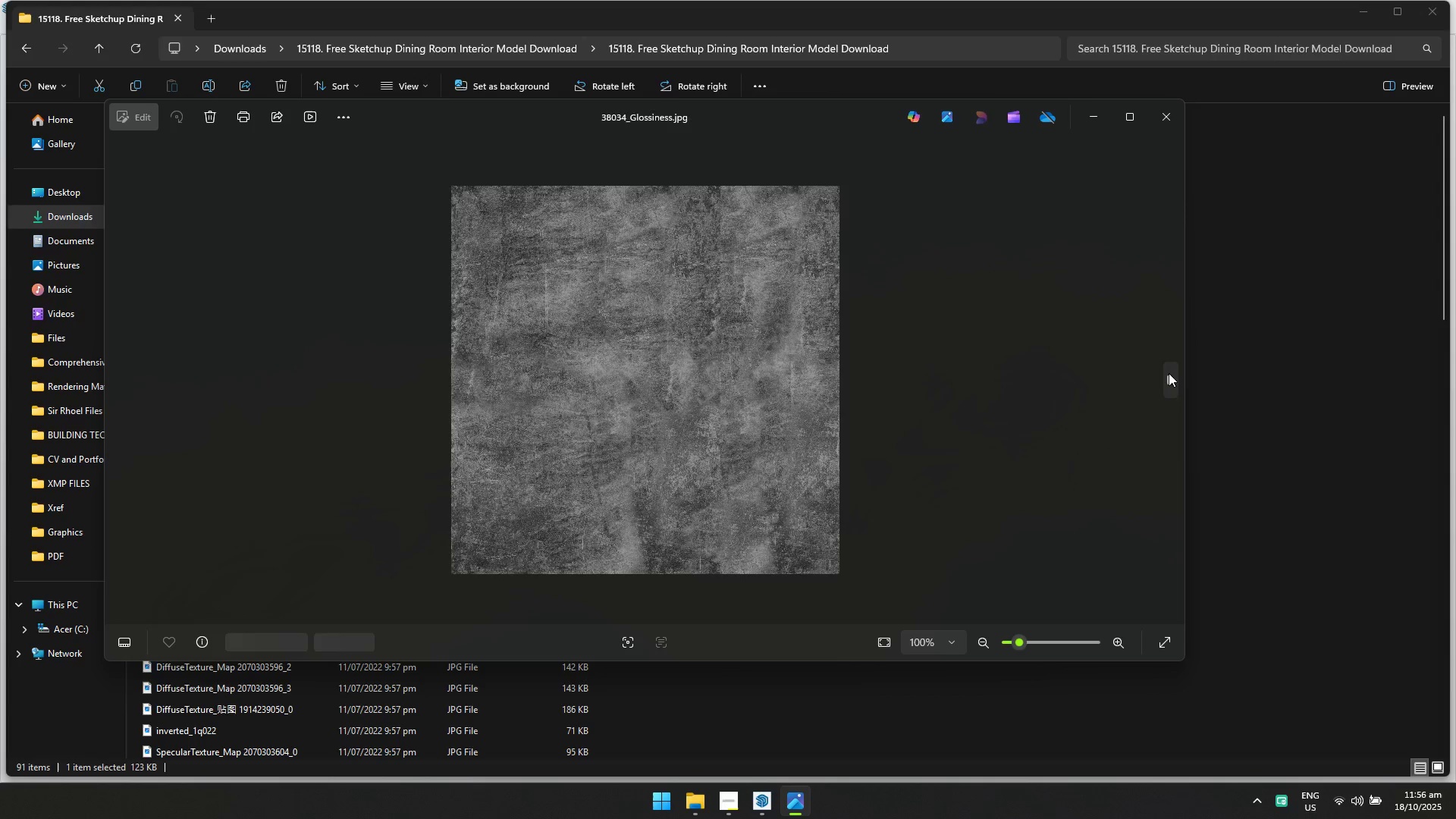 
triple_click([1169, 373])
 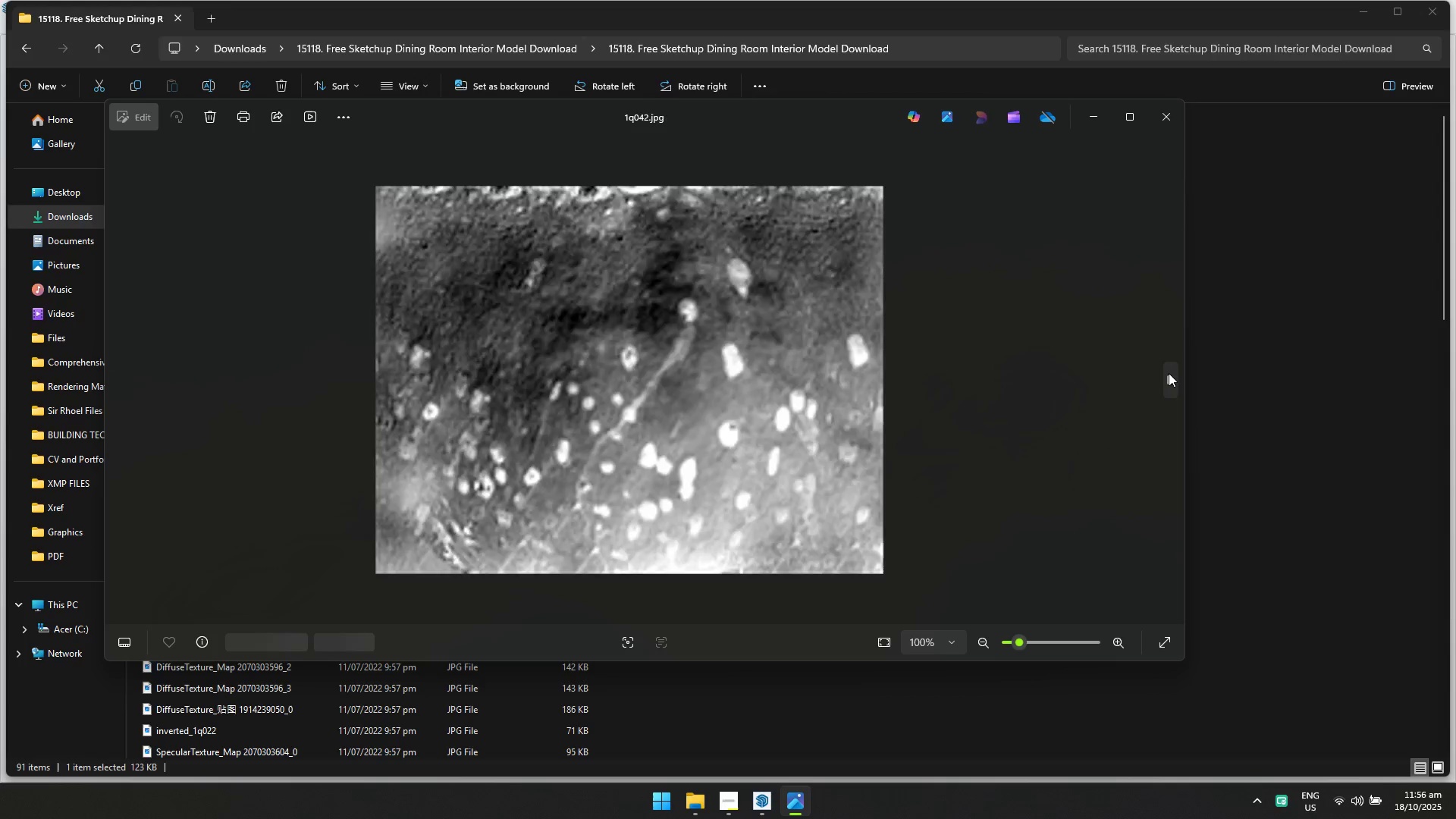 
triple_click([1169, 373])
 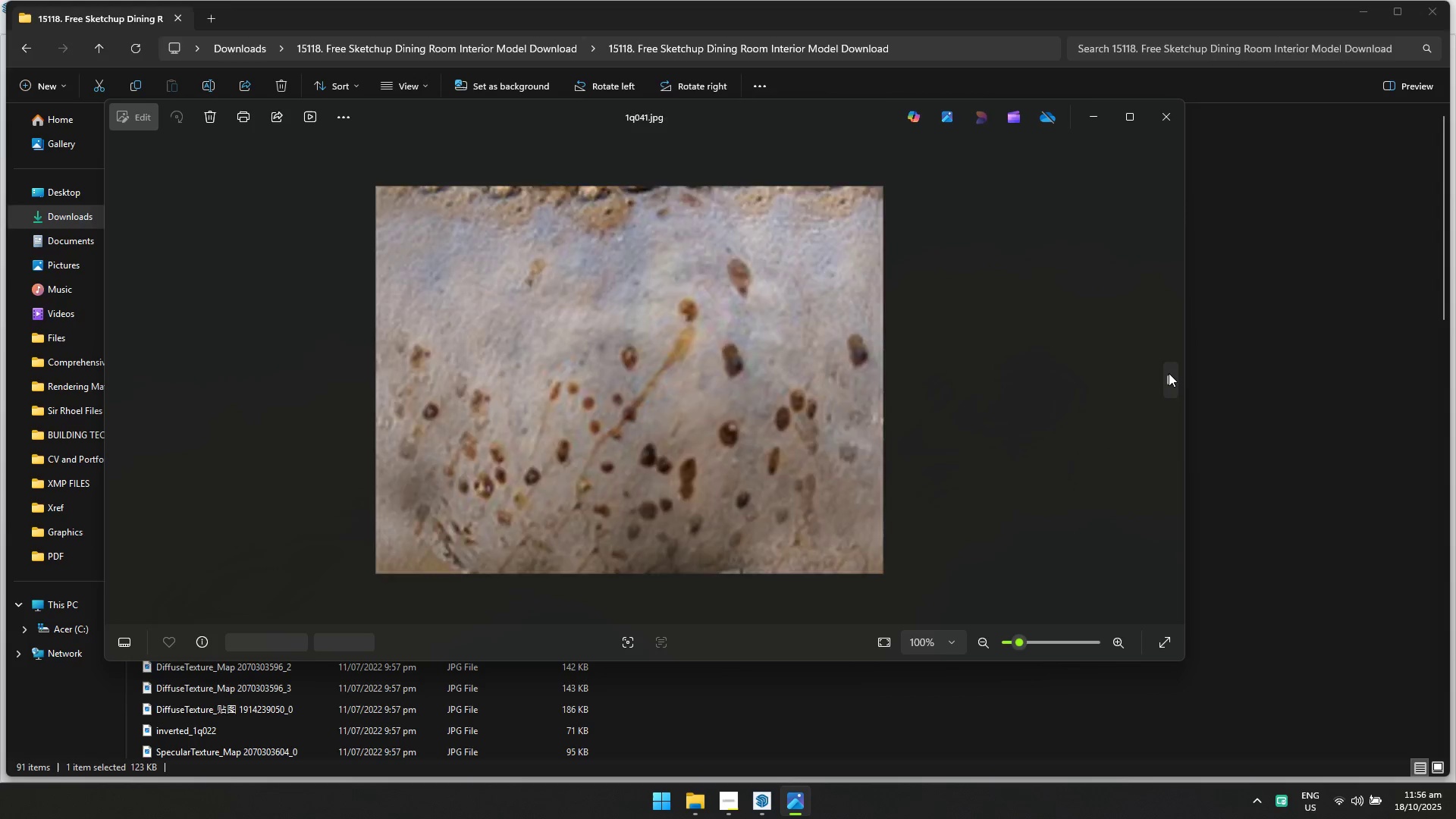 
triple_click([1169, 373])
 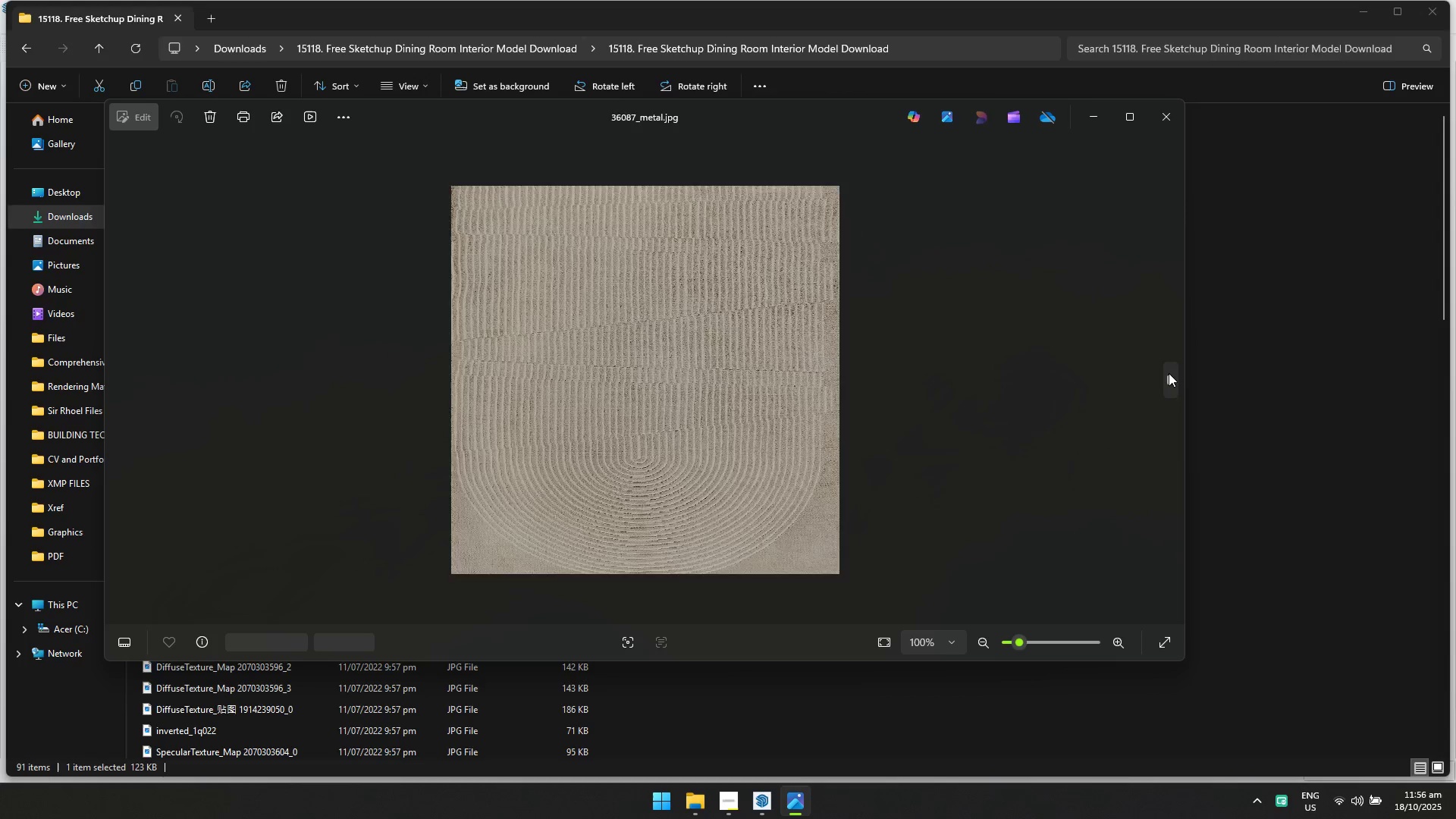 
triple_click([1169, 373])
 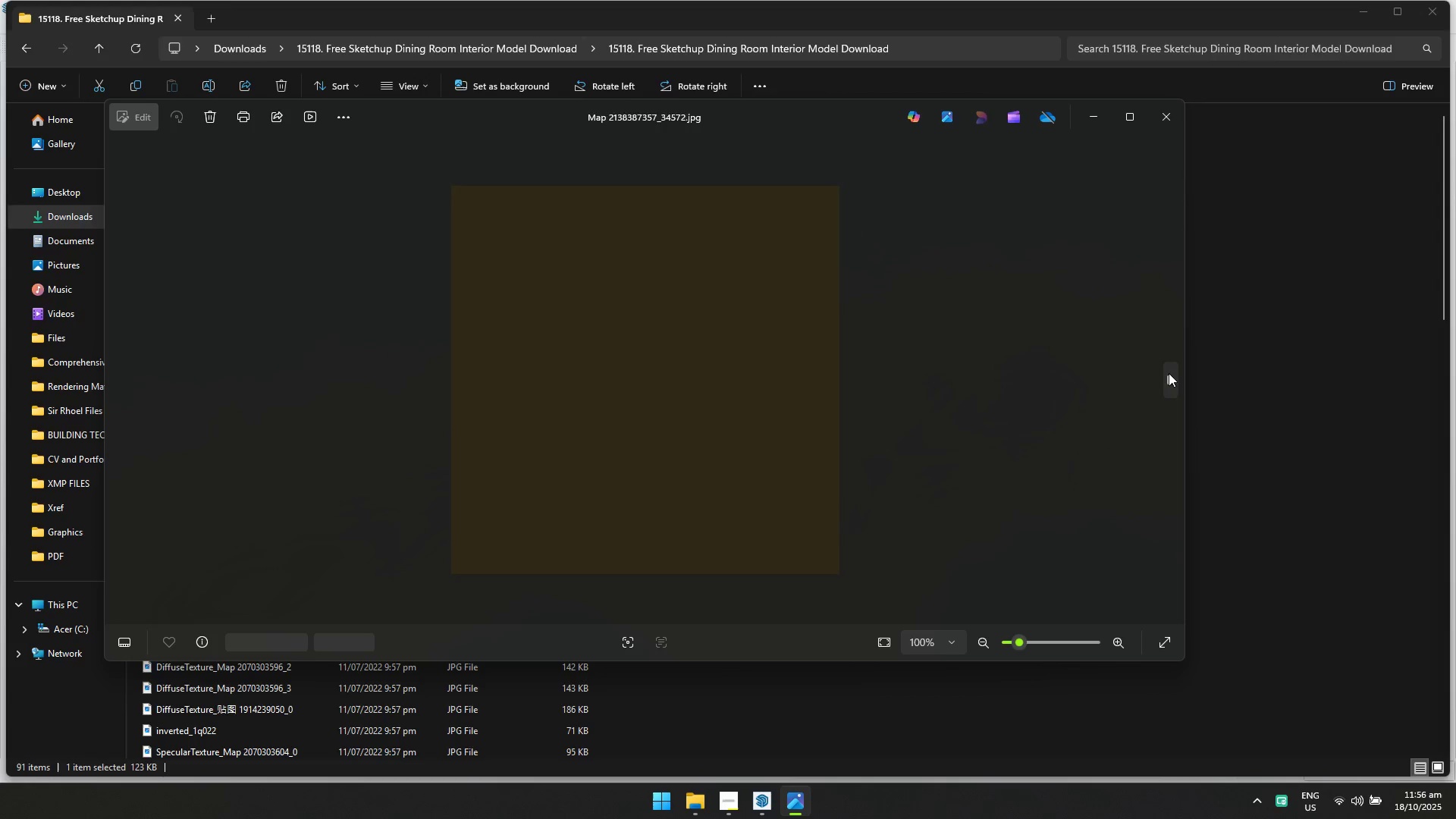 
triple_click([1169, 373])
 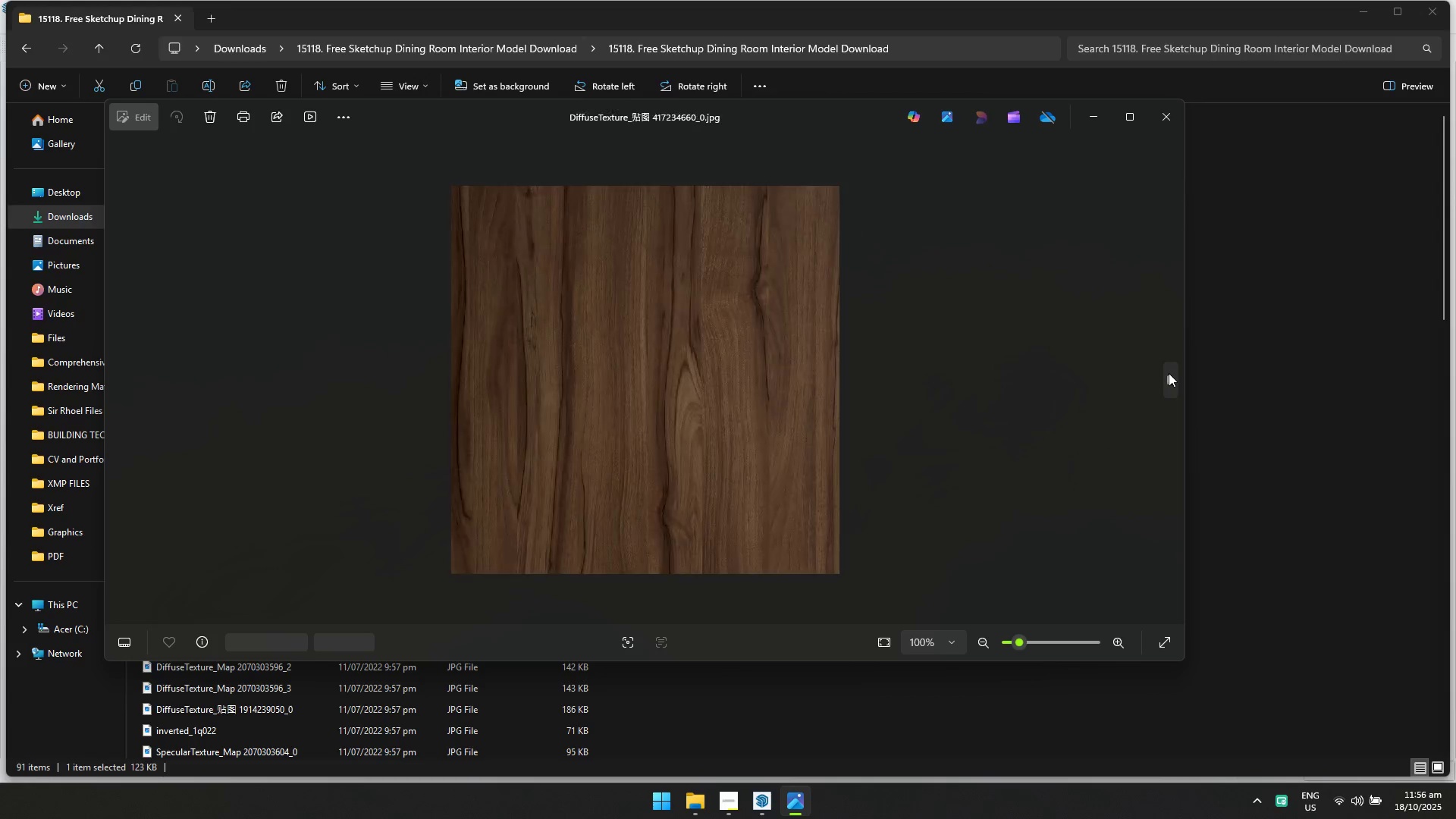 
triple_click([1169, 373])
 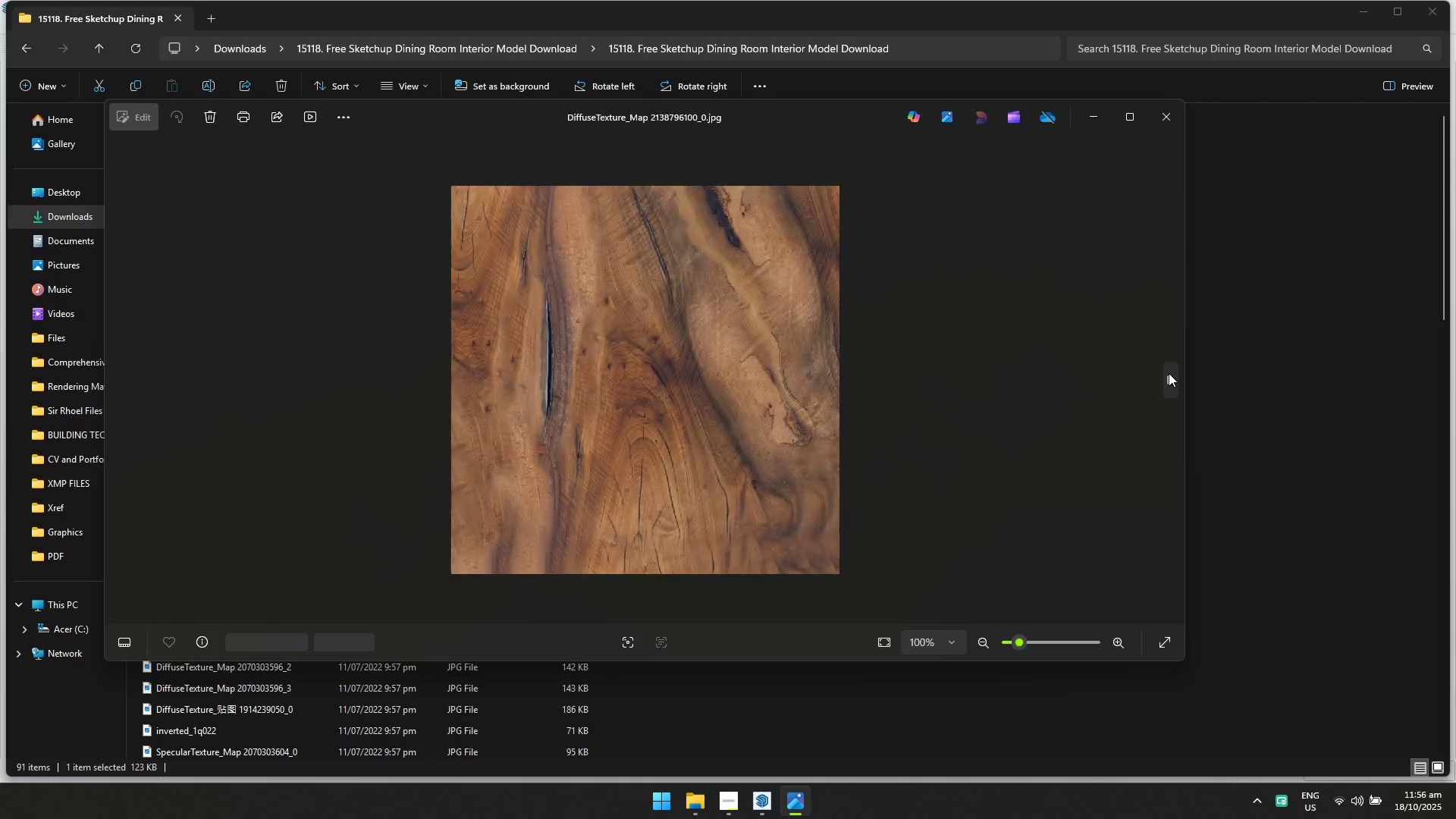 
triple_click([1169, 373])
 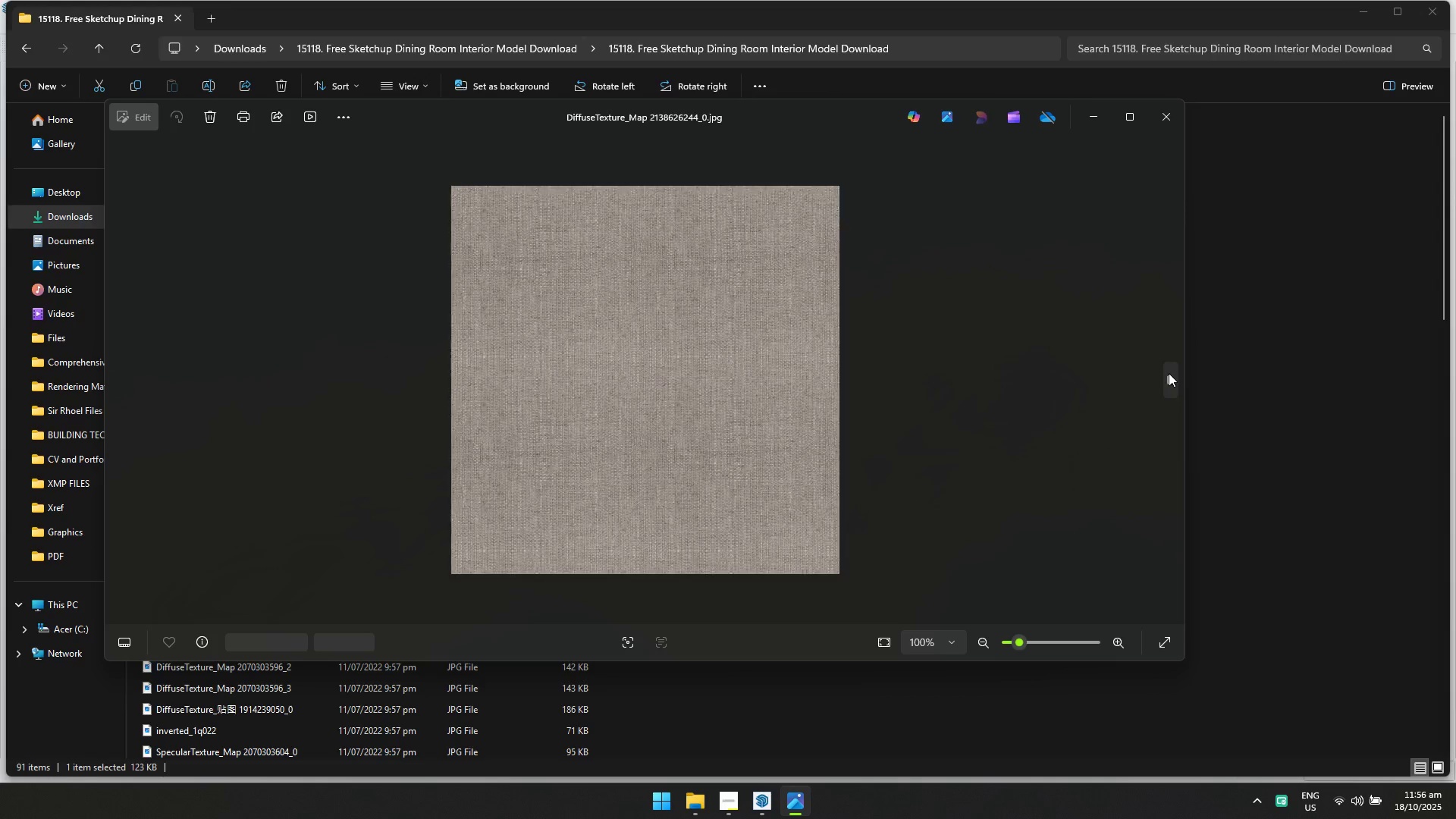 
triple_click([1169, 373])
 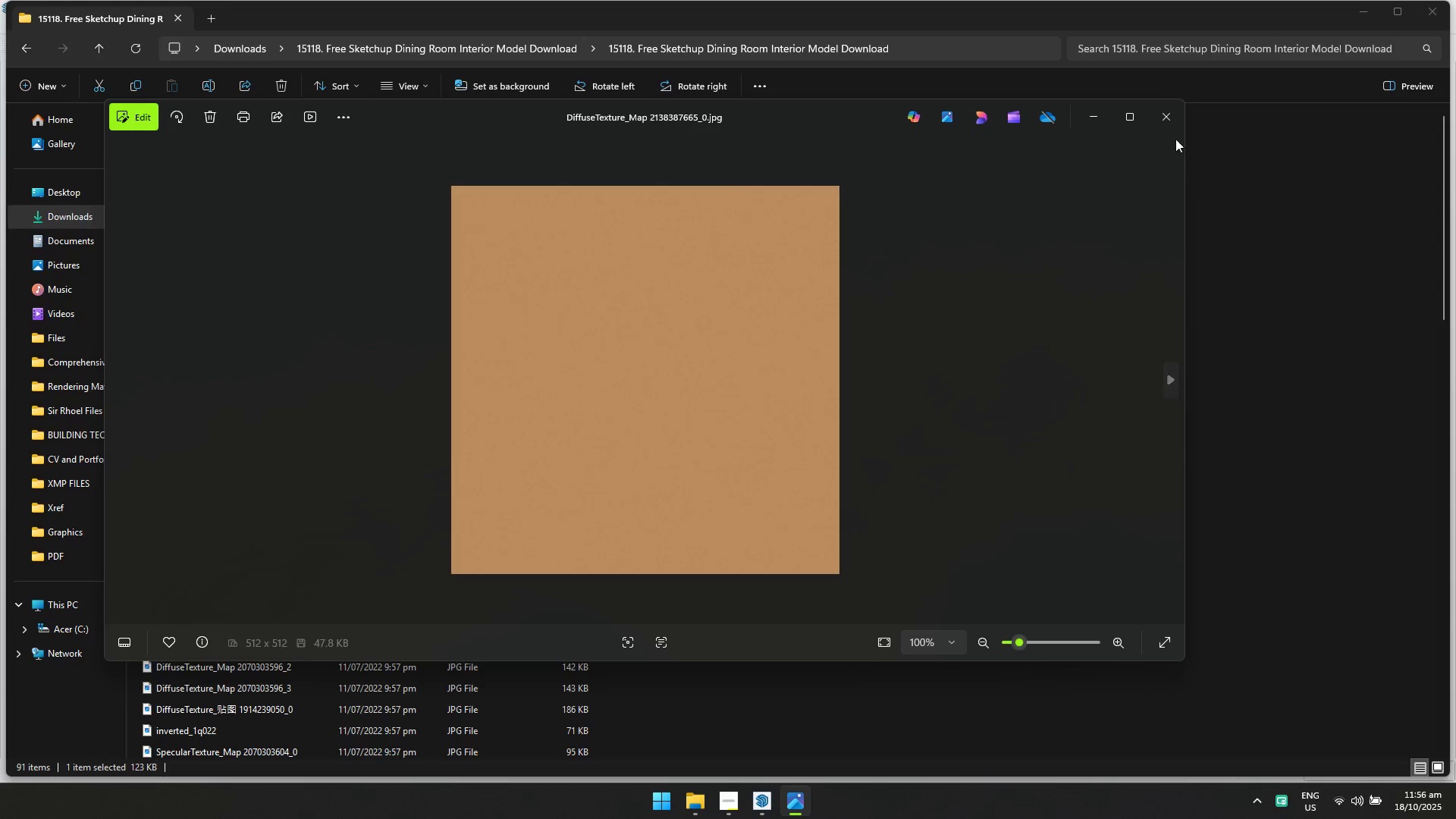 
left_click([1169, 116])
 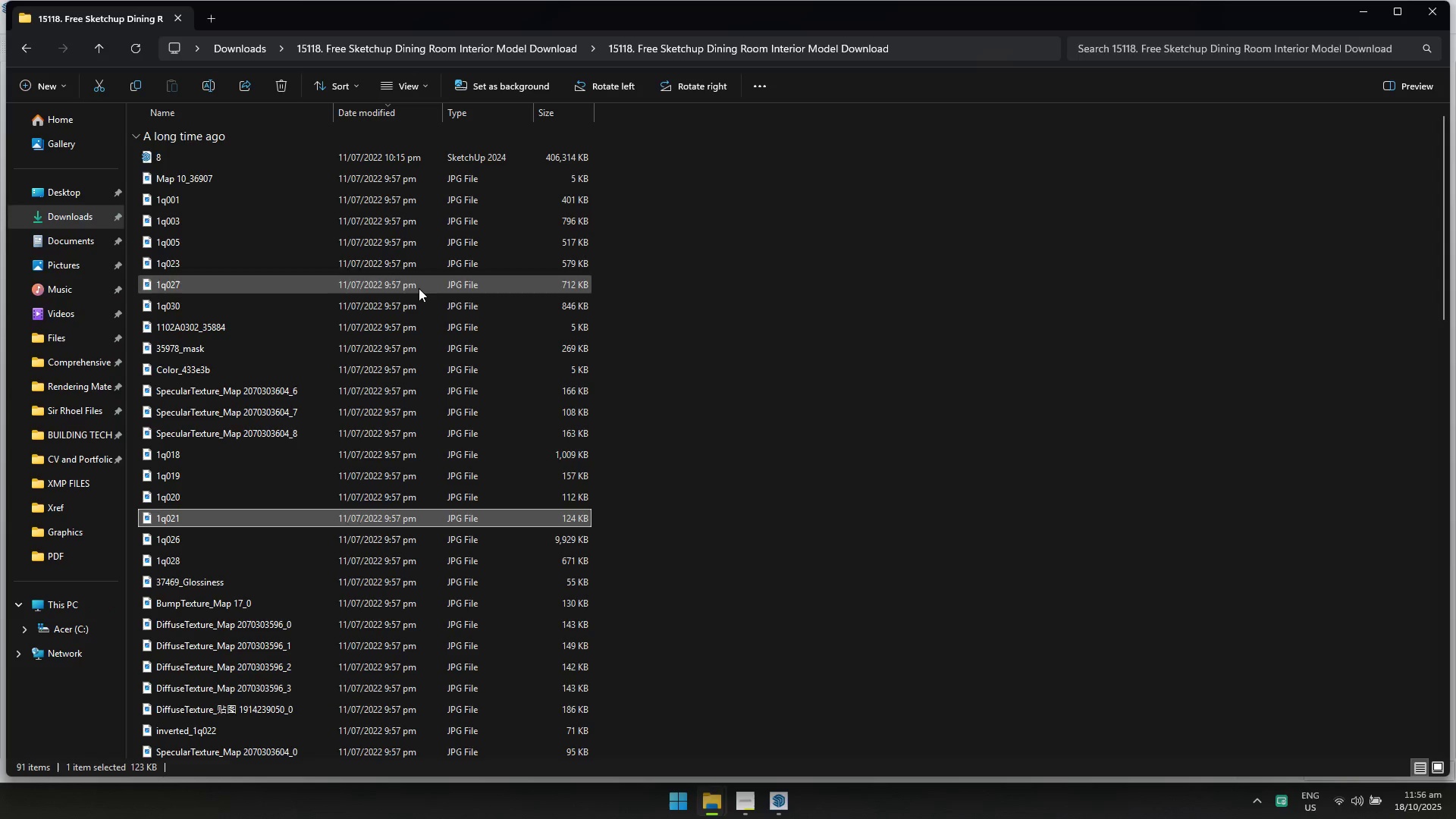 
scroll: coordinate [327, 303], scroll_direction: up, amount: 5.0
 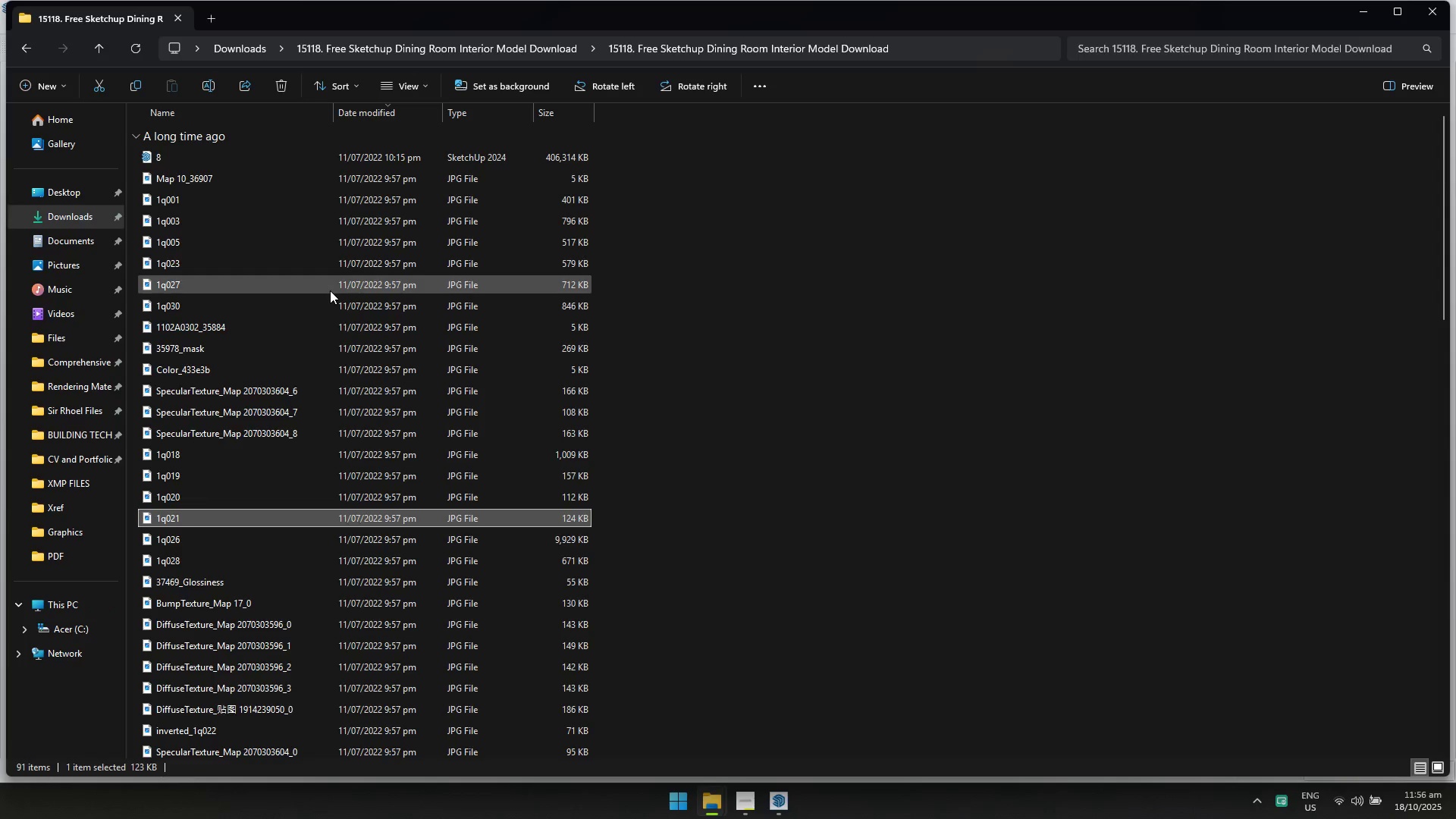 
scroll: coordinate [369, 420], scroll_direction: down, amount: 11.0
 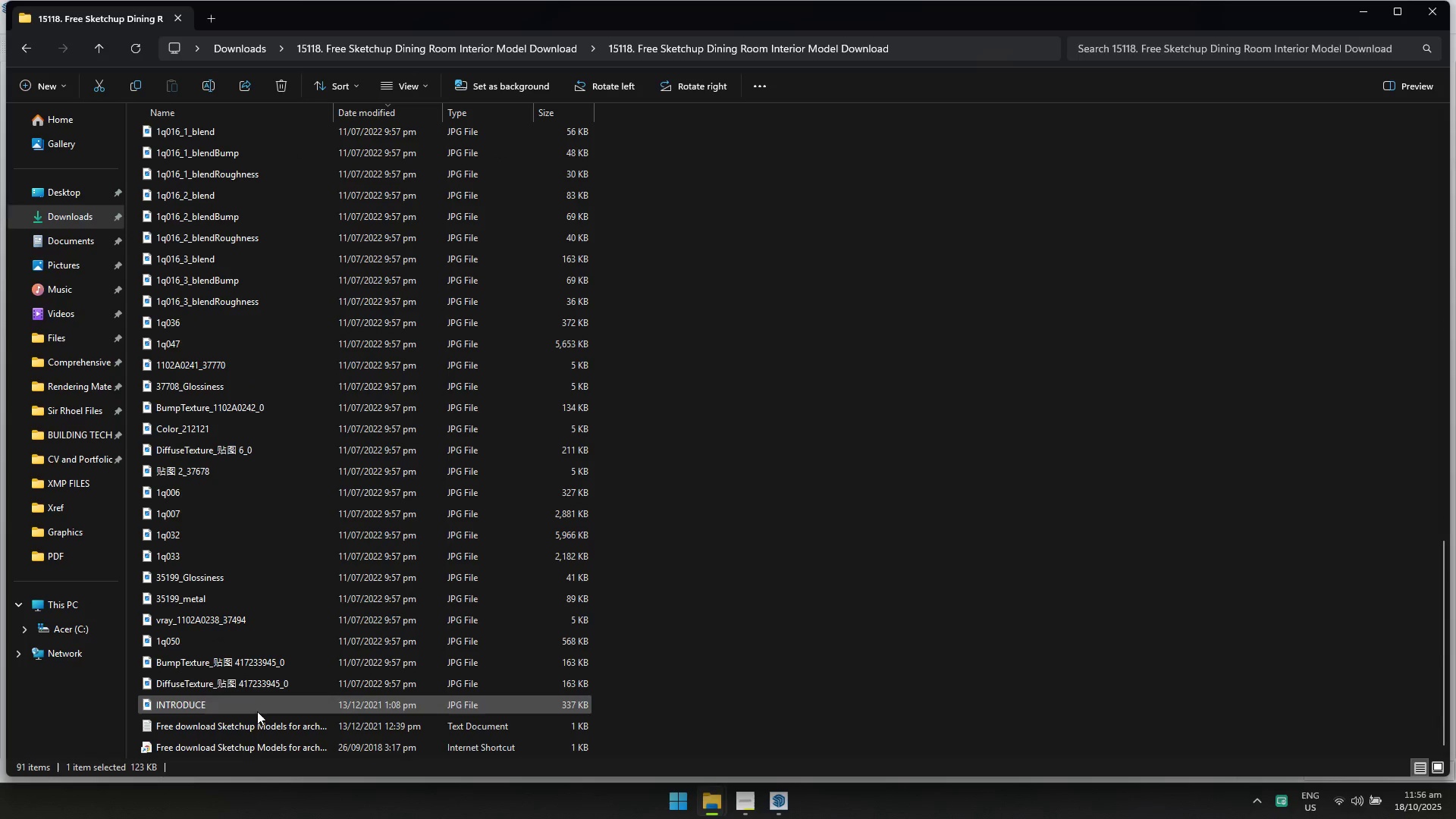 
double_click([257, 711])
 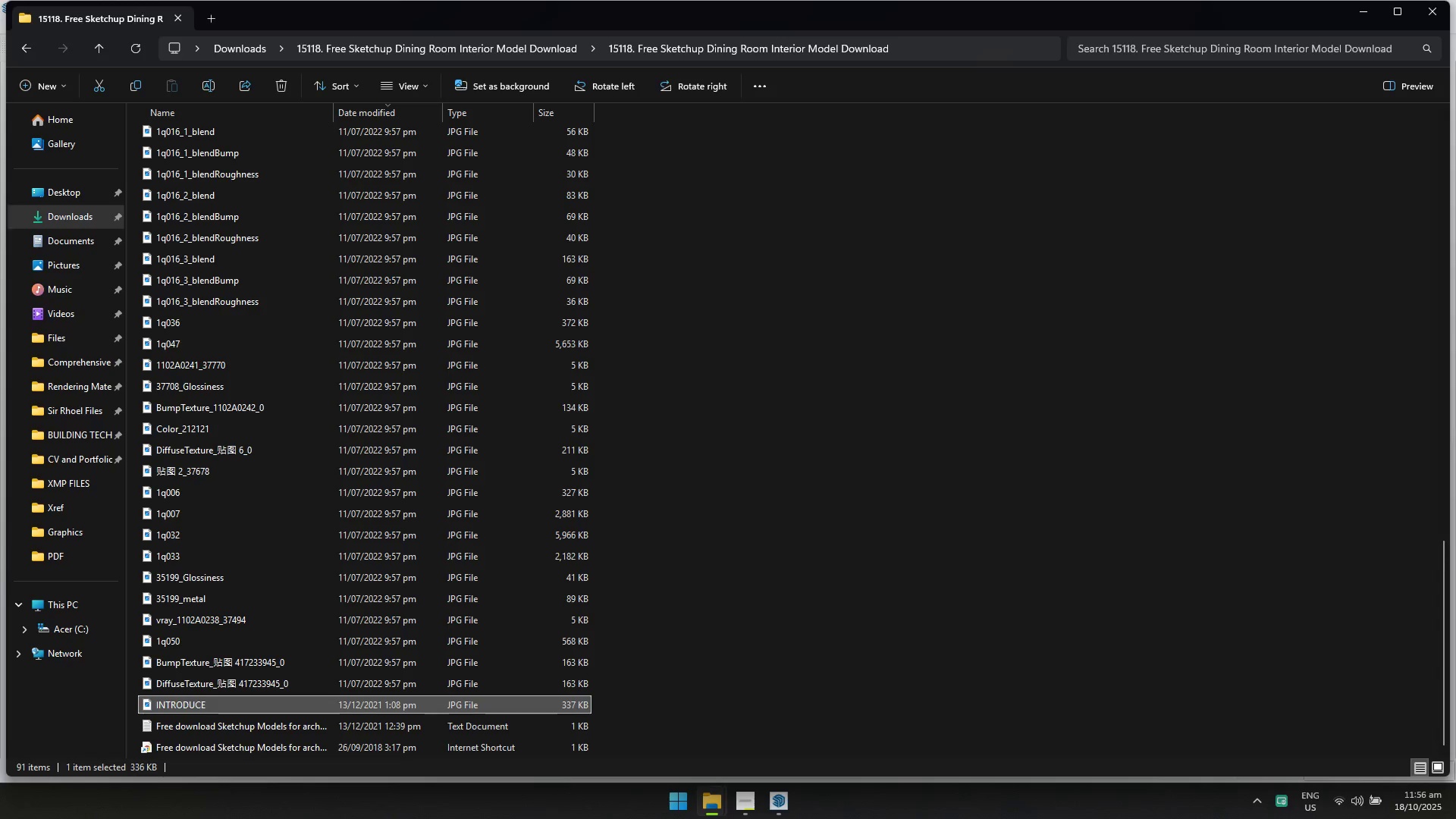 
left_click([770, 798])
 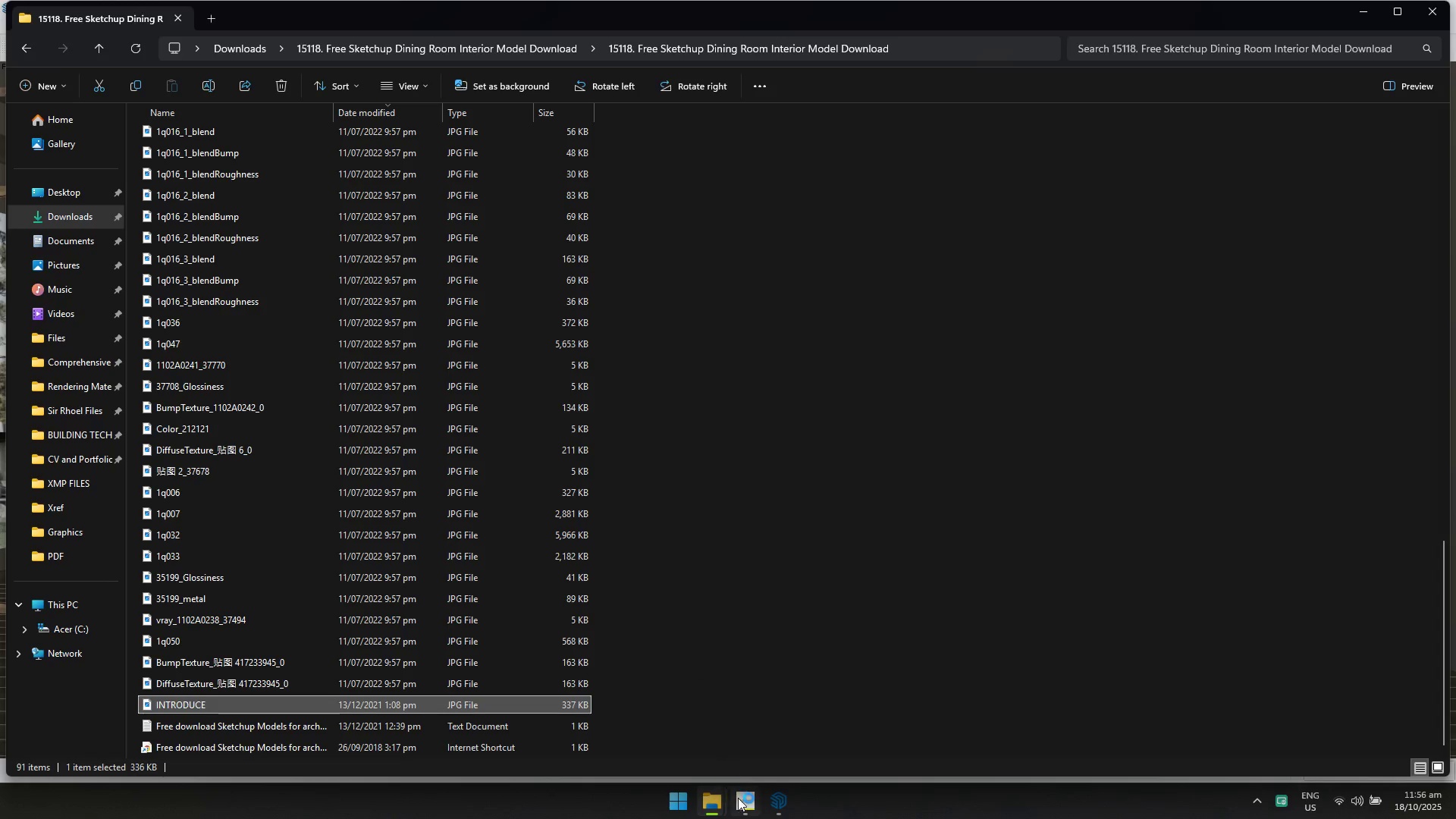 
left_click([682, 801])
 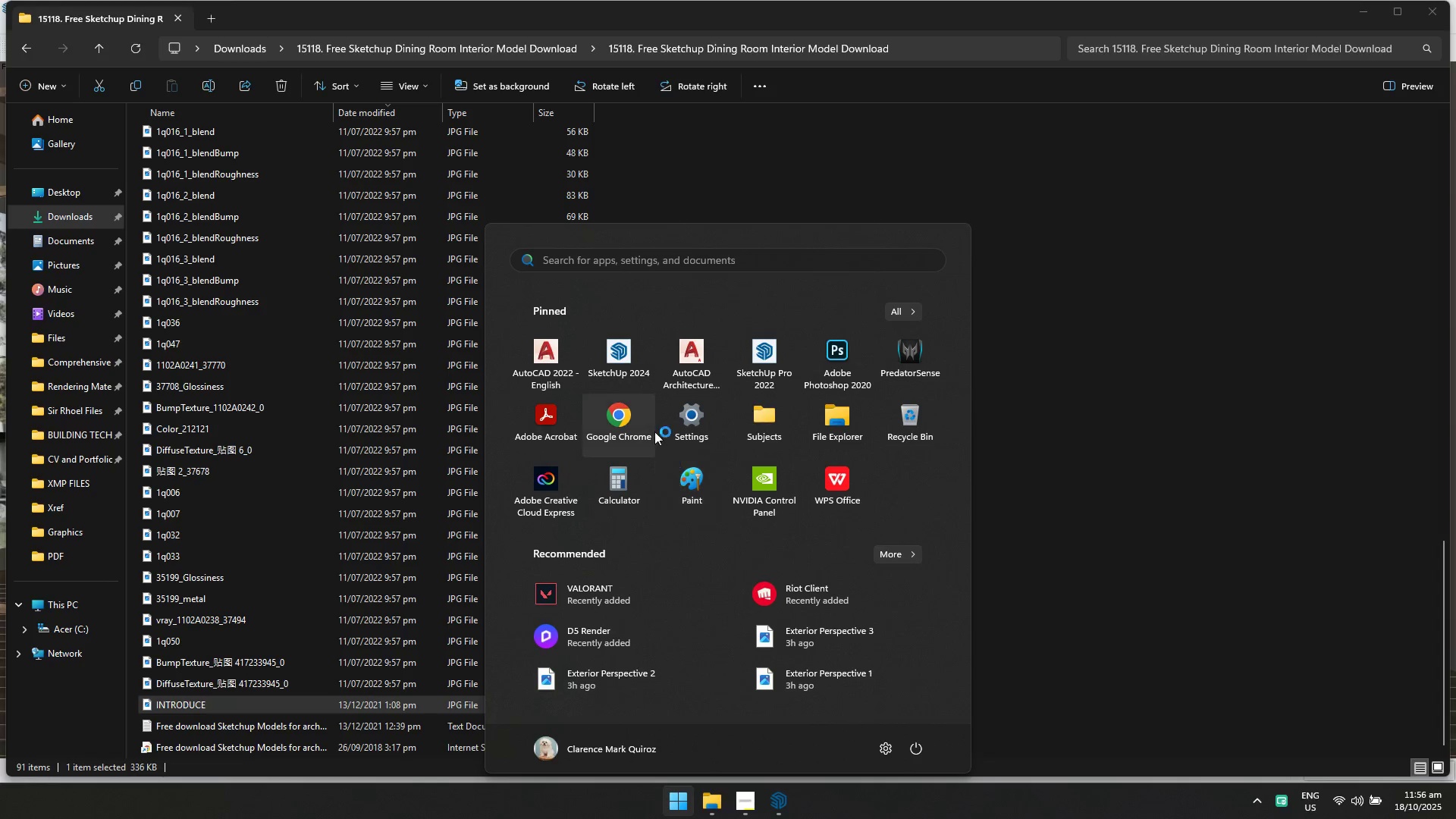 
left_click([654, 431])
 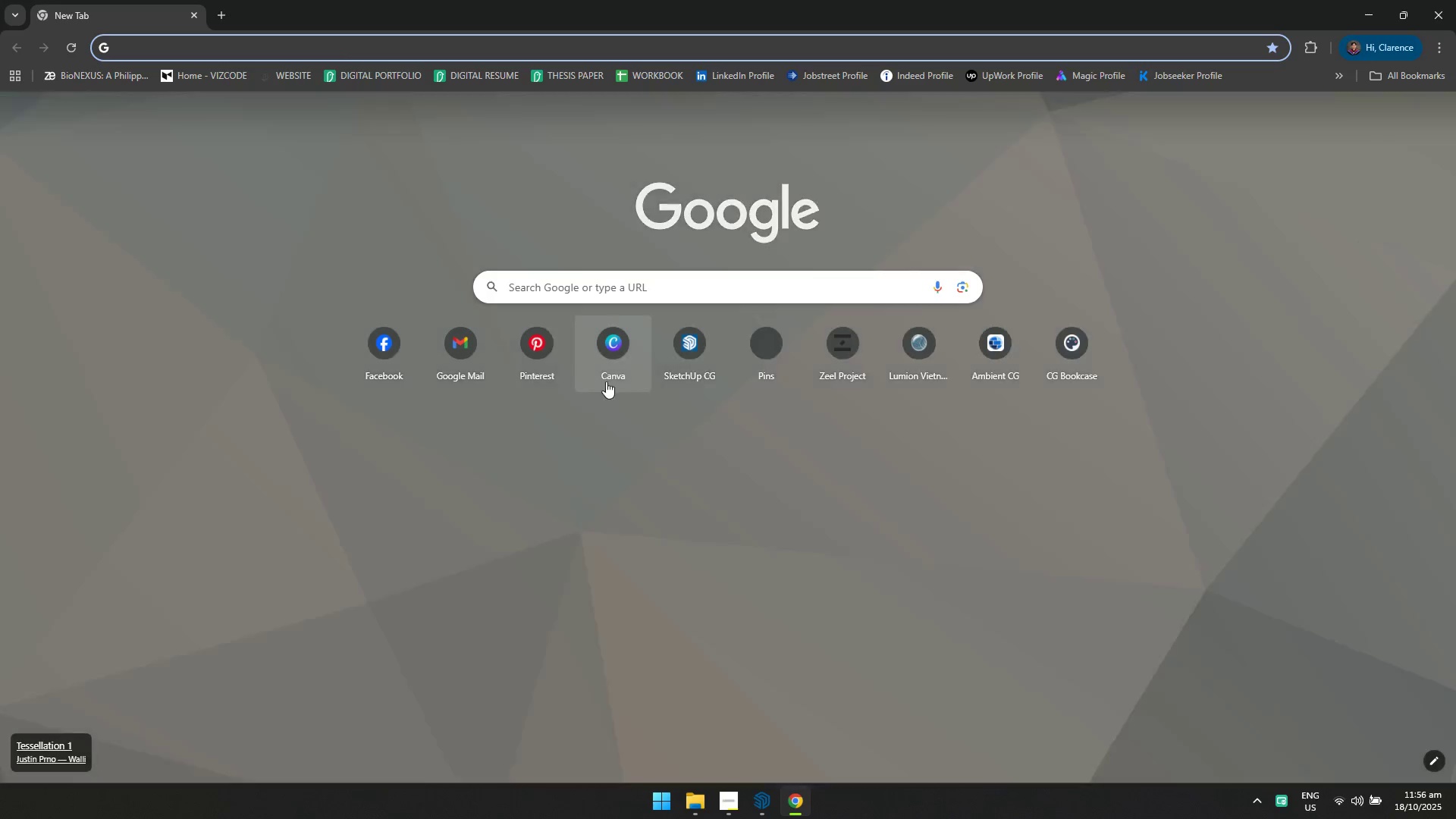 
left_click([683, 365])
 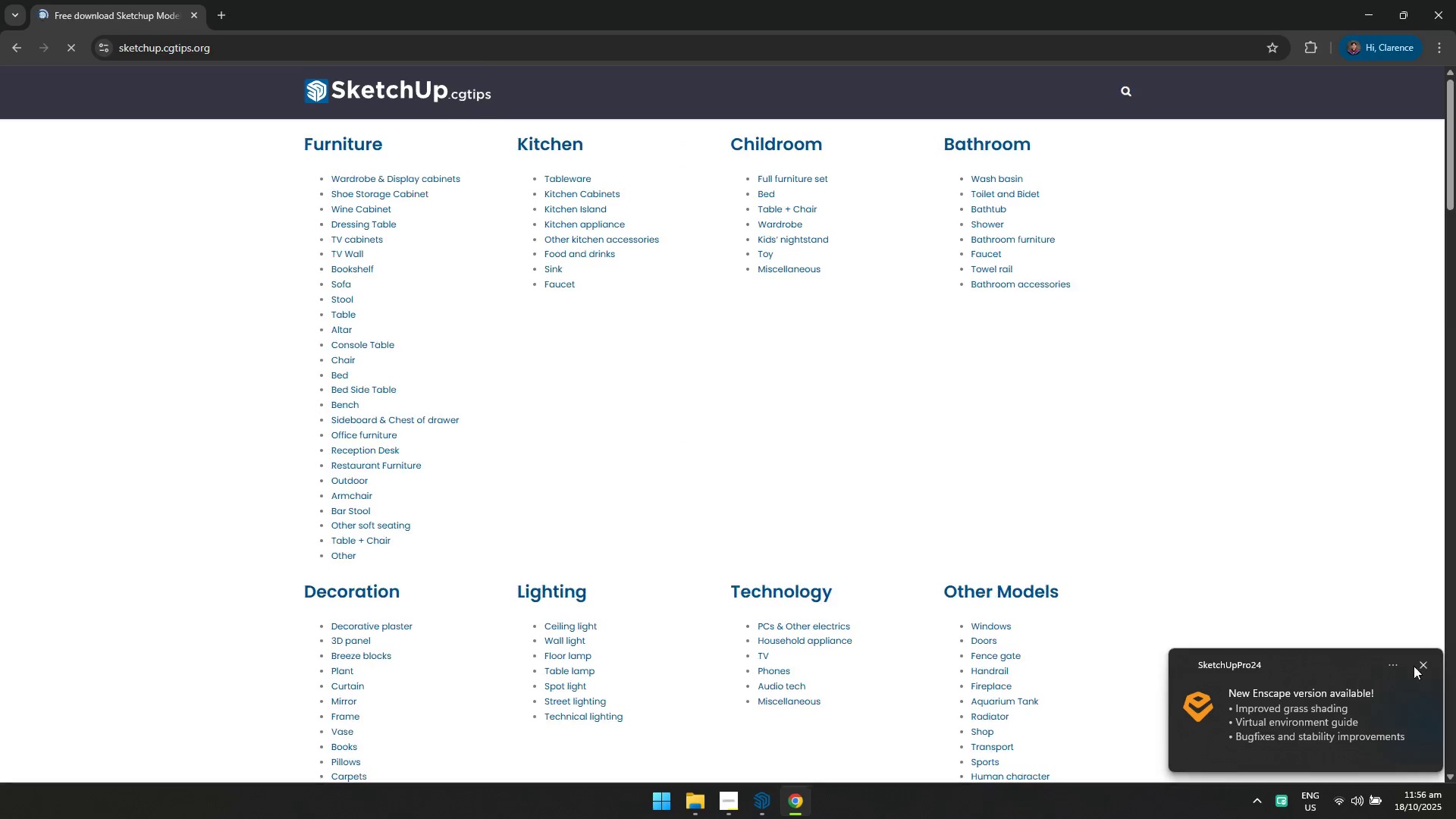 
left_click([1422, 661])
 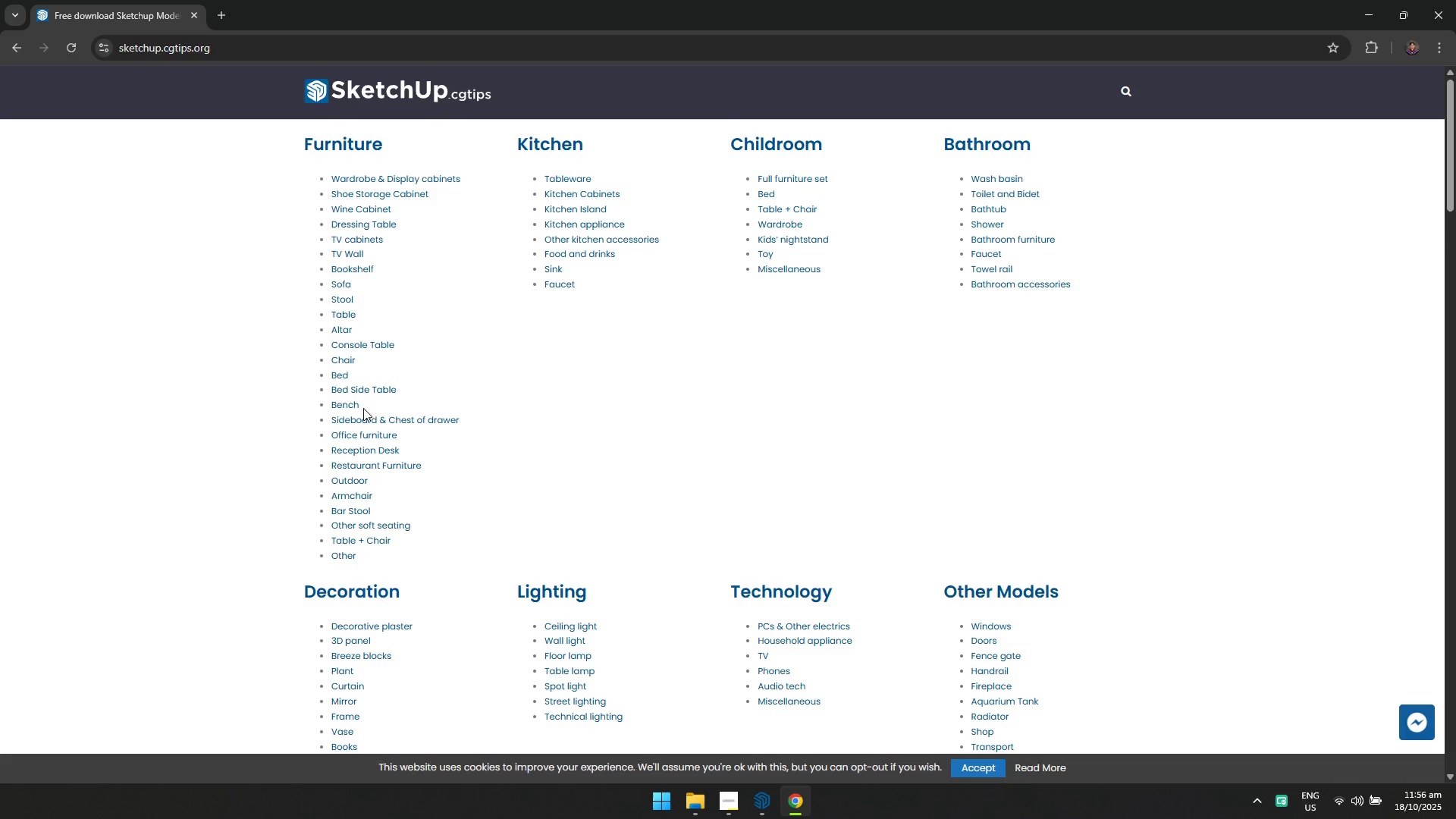 
scroll: coordinate [356, 573], scroll_direction: down, amount: 8.0
 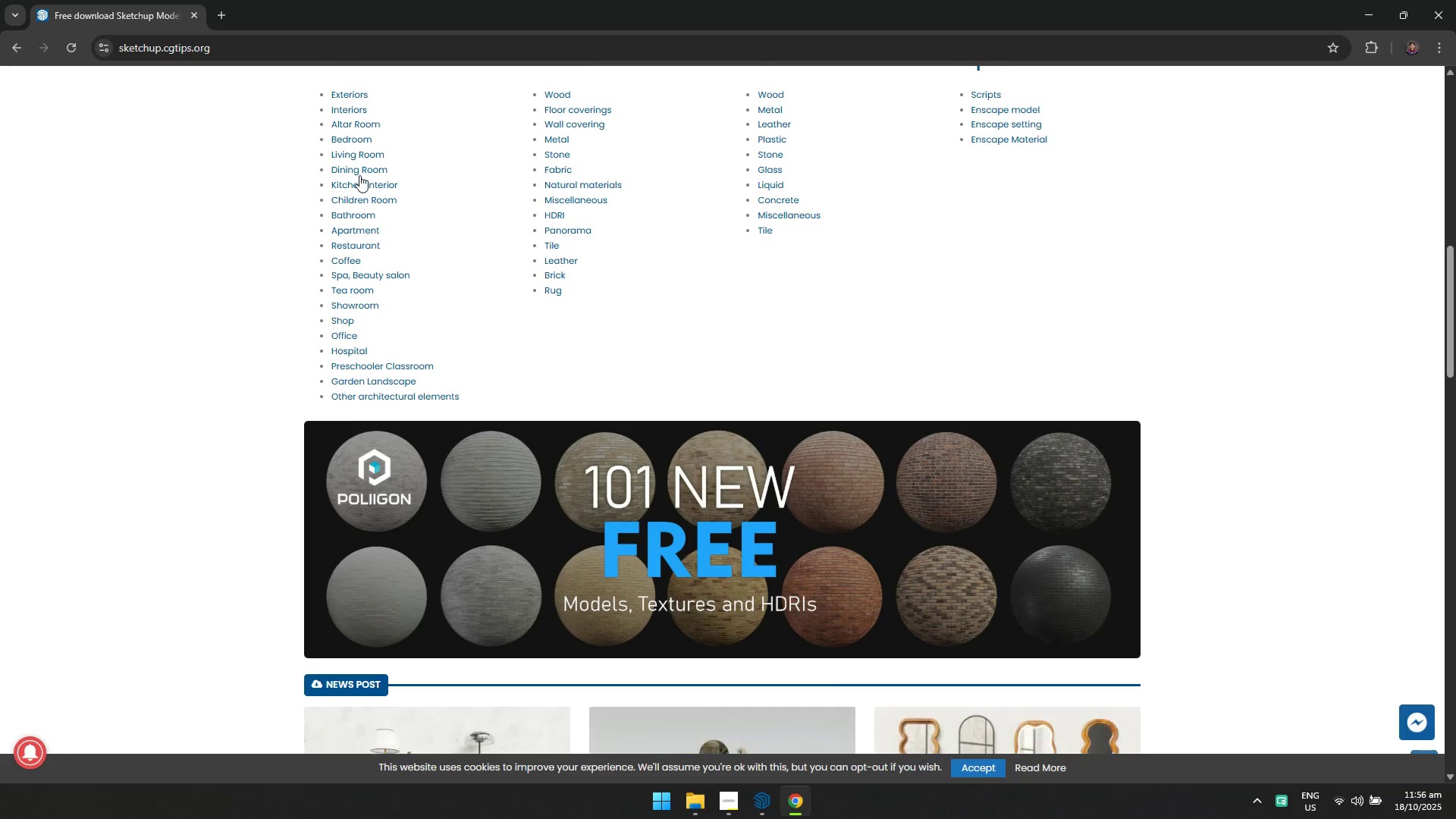 
left_click([360, 166])
 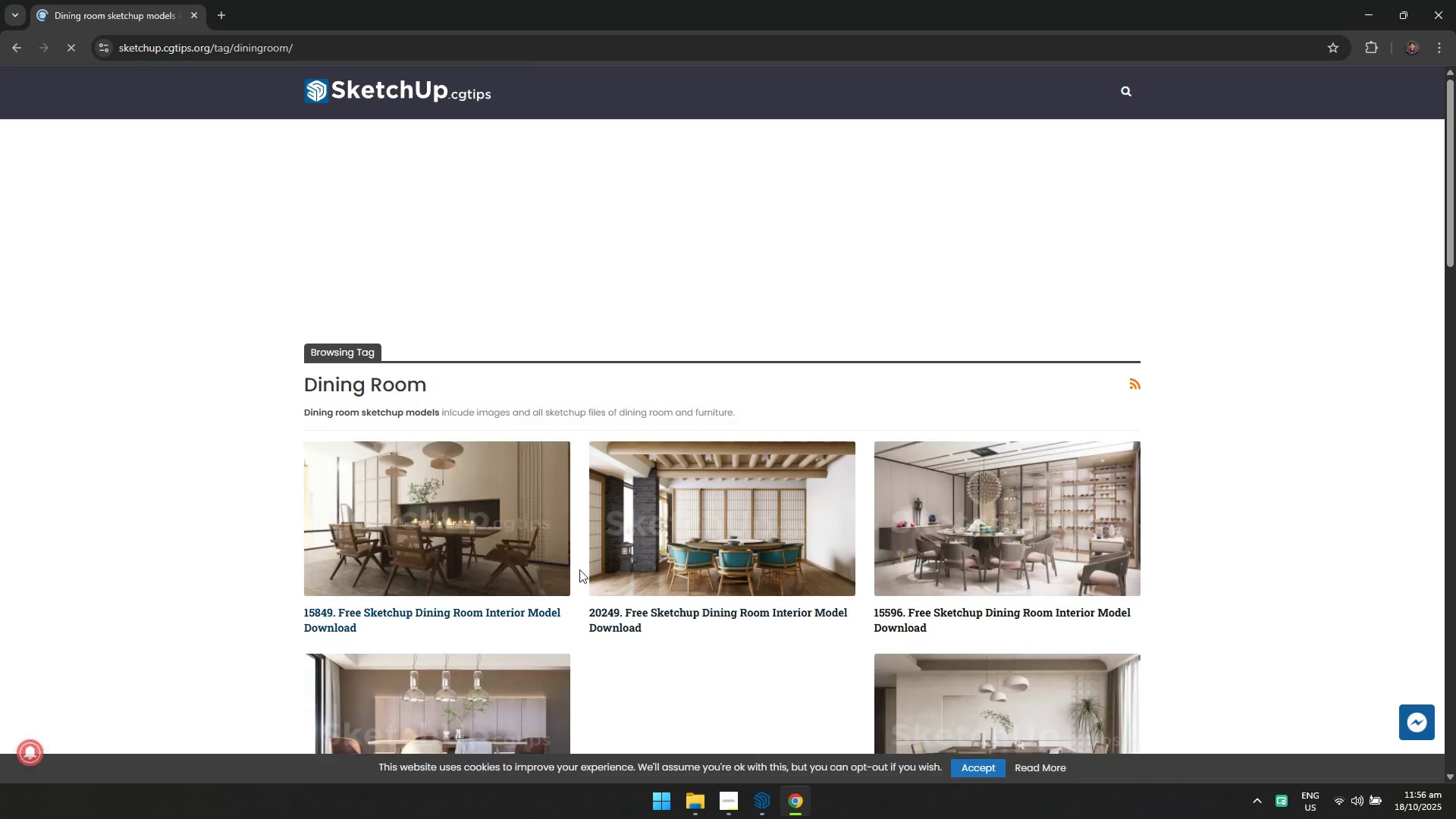 
scroll: coordinate [792, 541], scroll_direction: down, amount: 5.0
 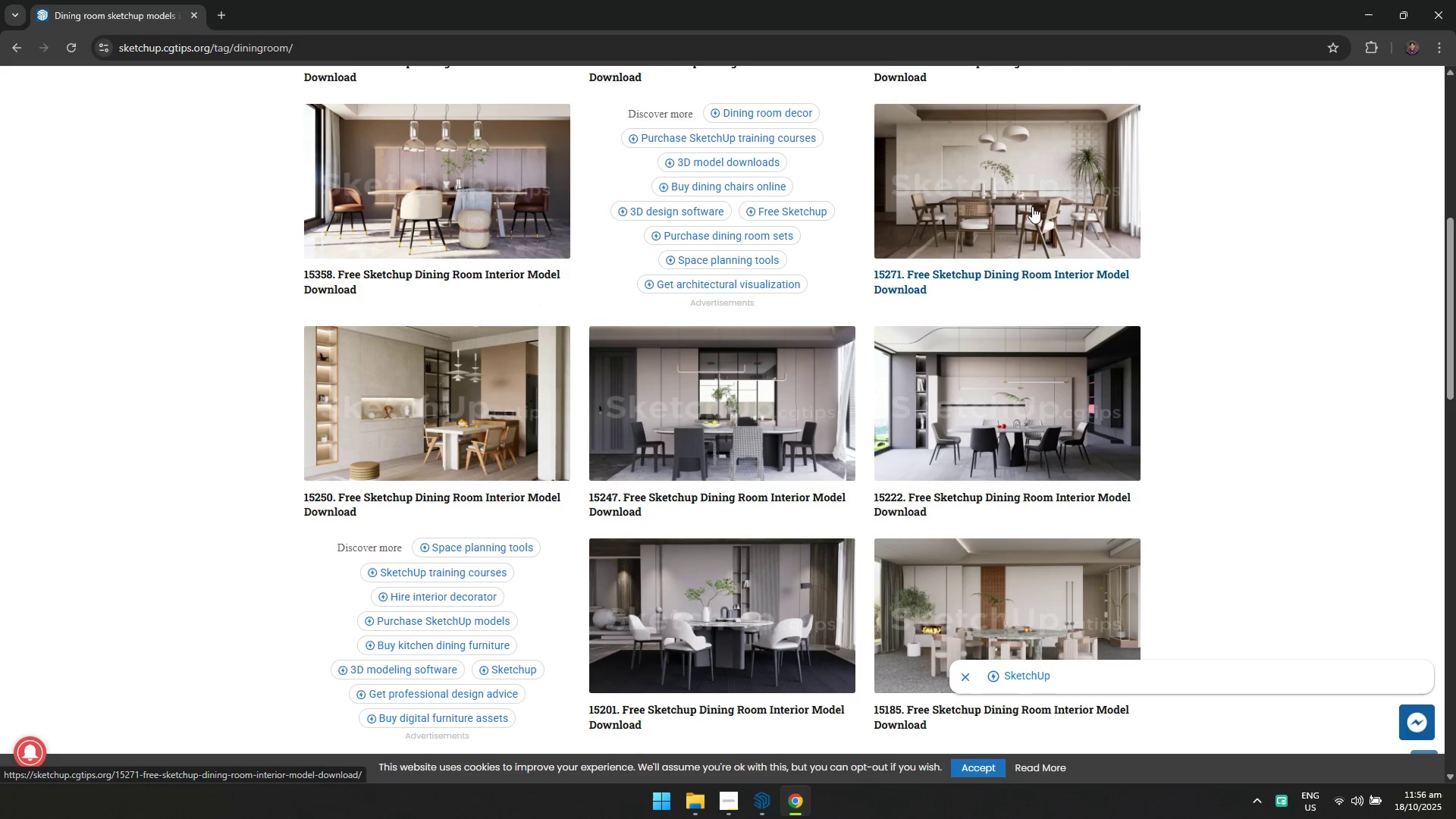 
left_click([1032, 206])
 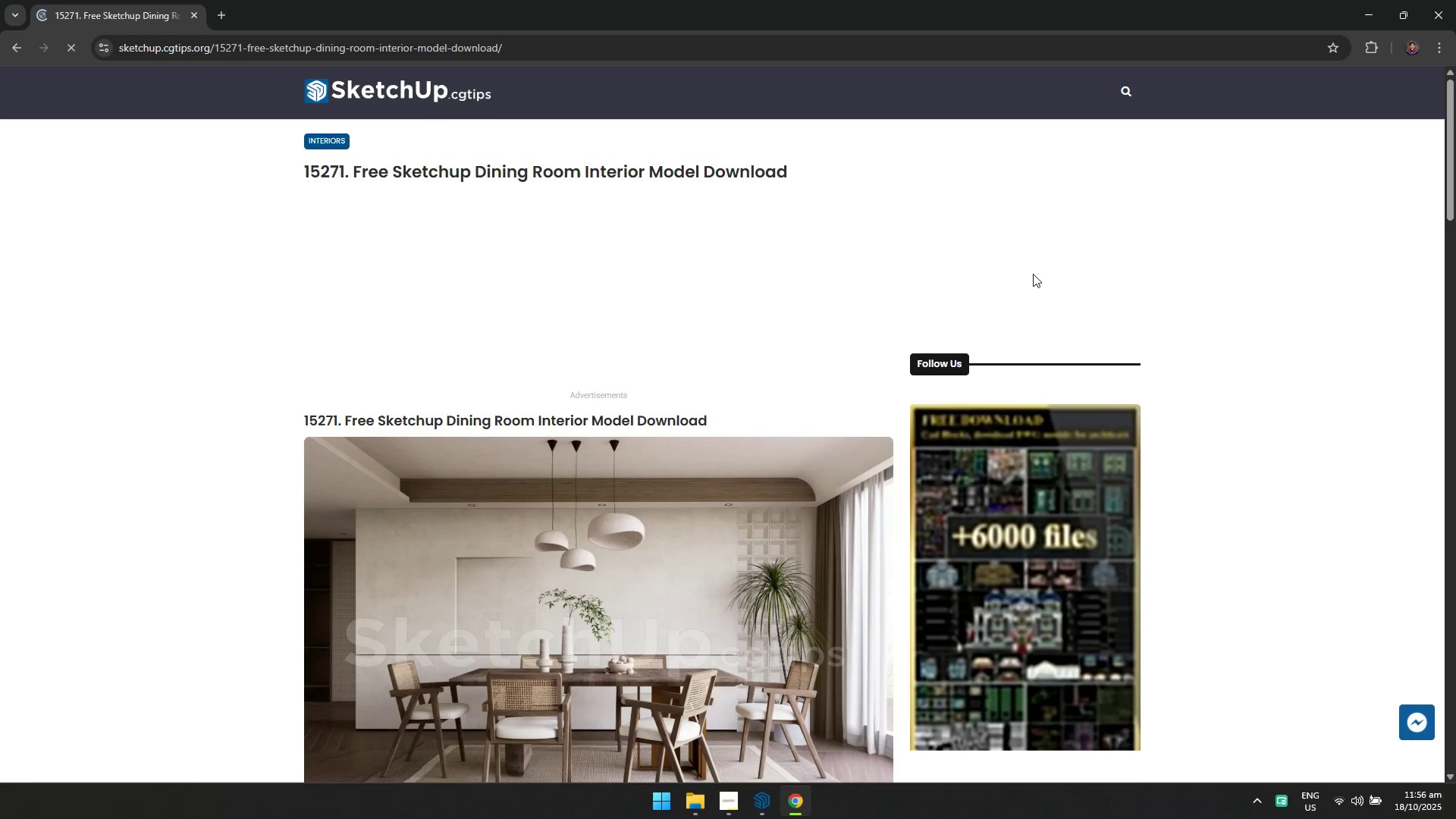 
scroll: coordinate [720, 441], scroll_direction: down, amount: 17.0
 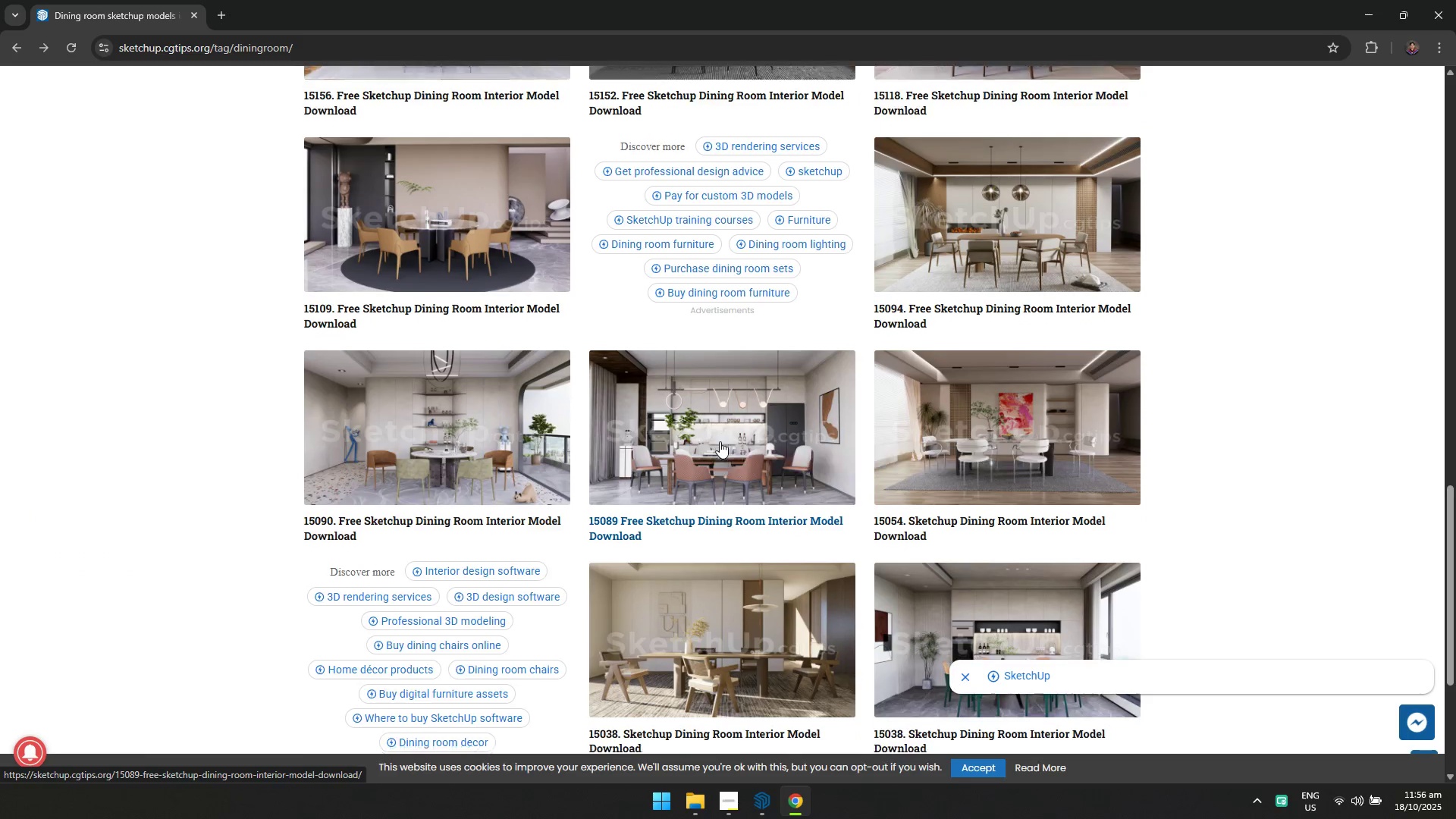 
scroll: coordinate [720, 439], scroll_direction: up, amount: 6.0
 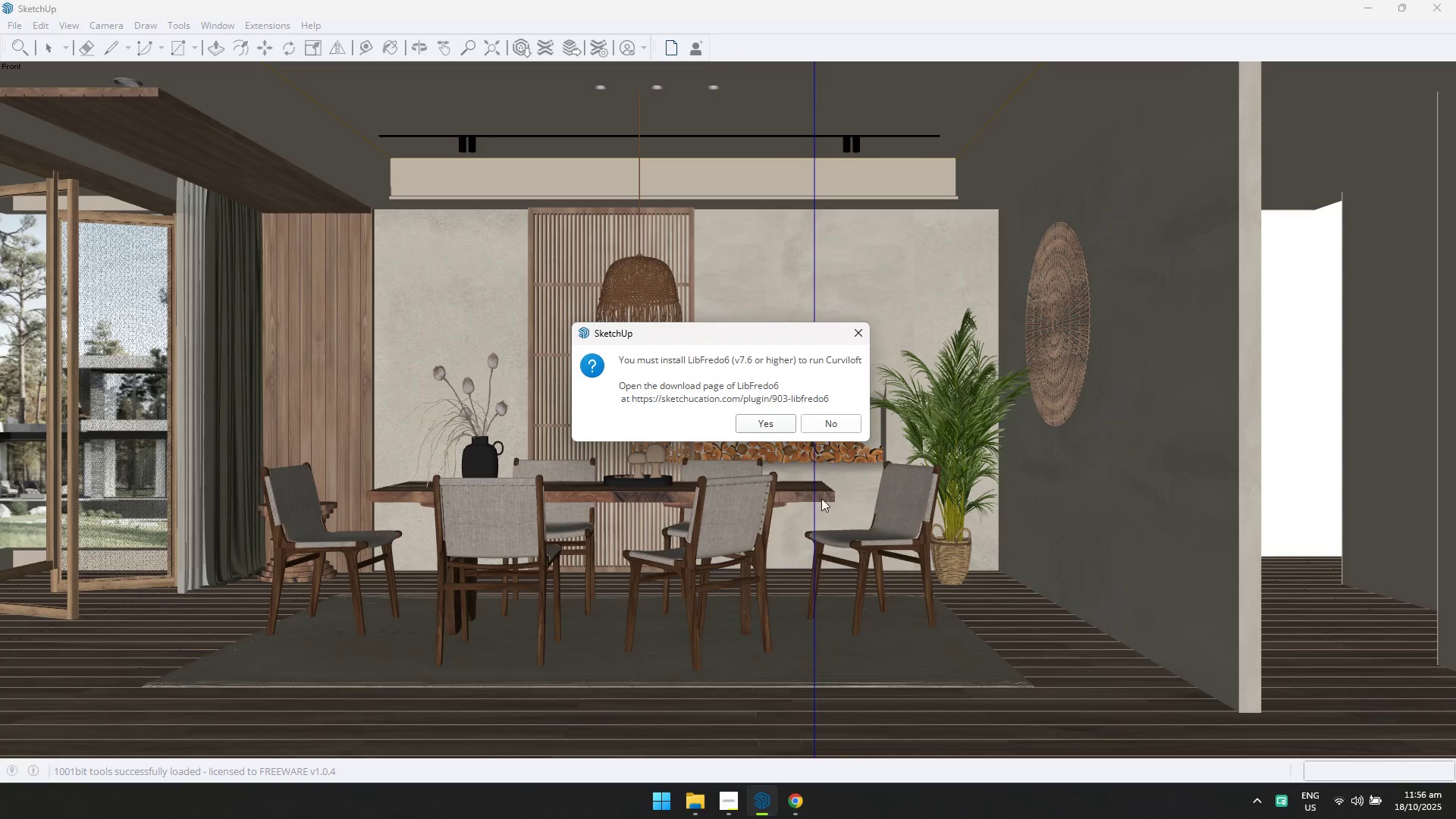 
left_click([852, 335])
 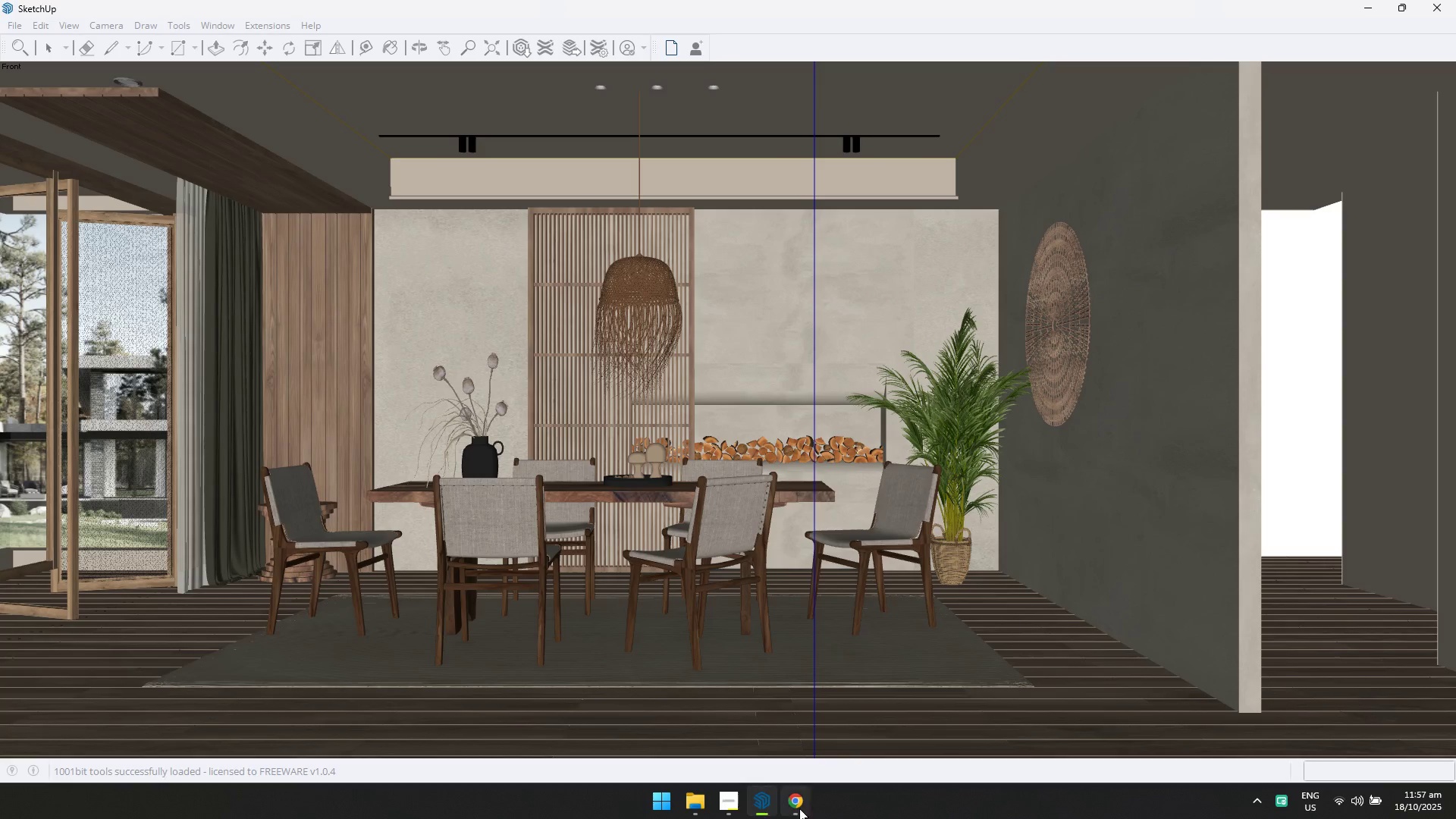 
left_click([805, 808])
 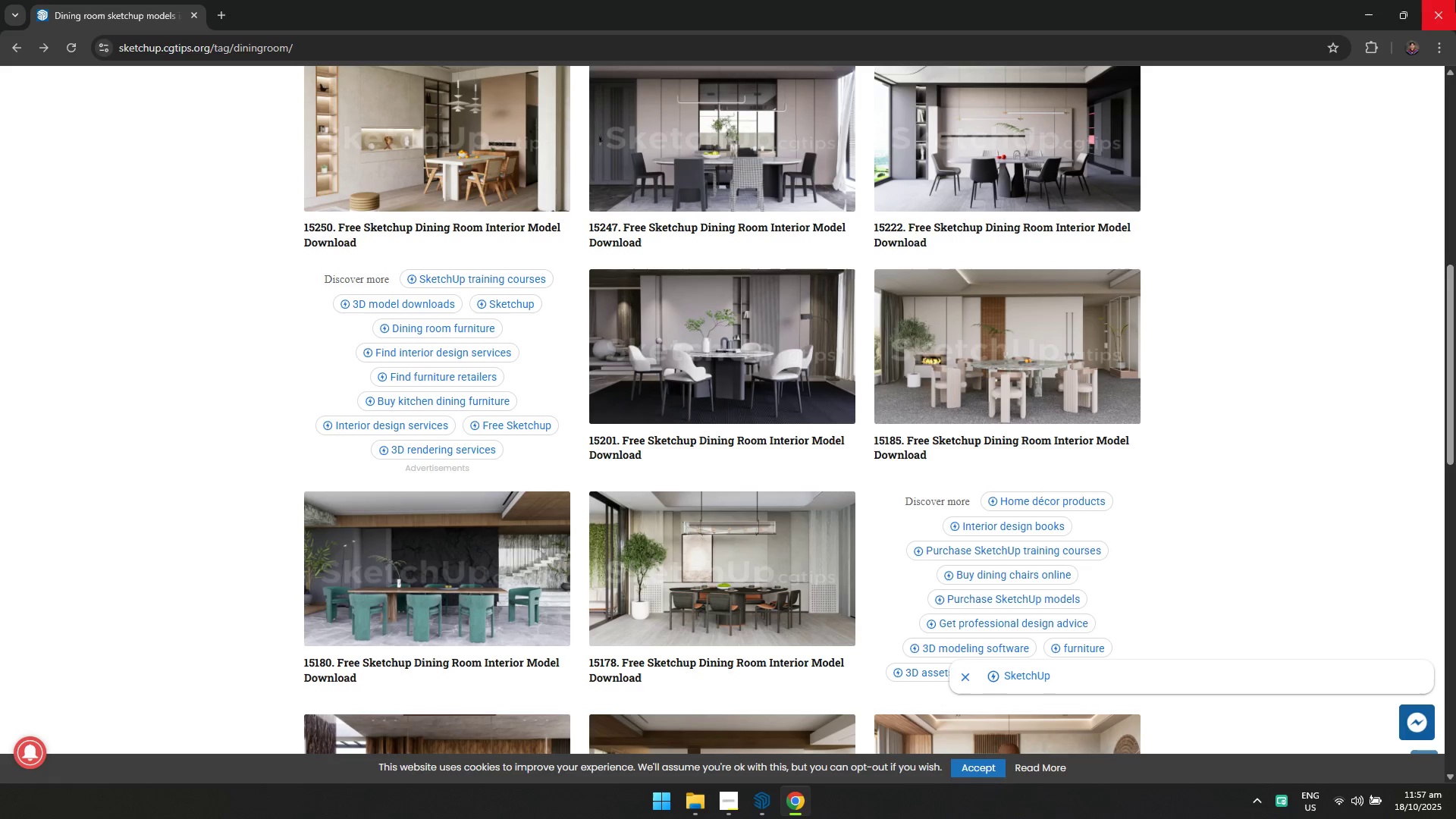 
left_click([1455, 0])
 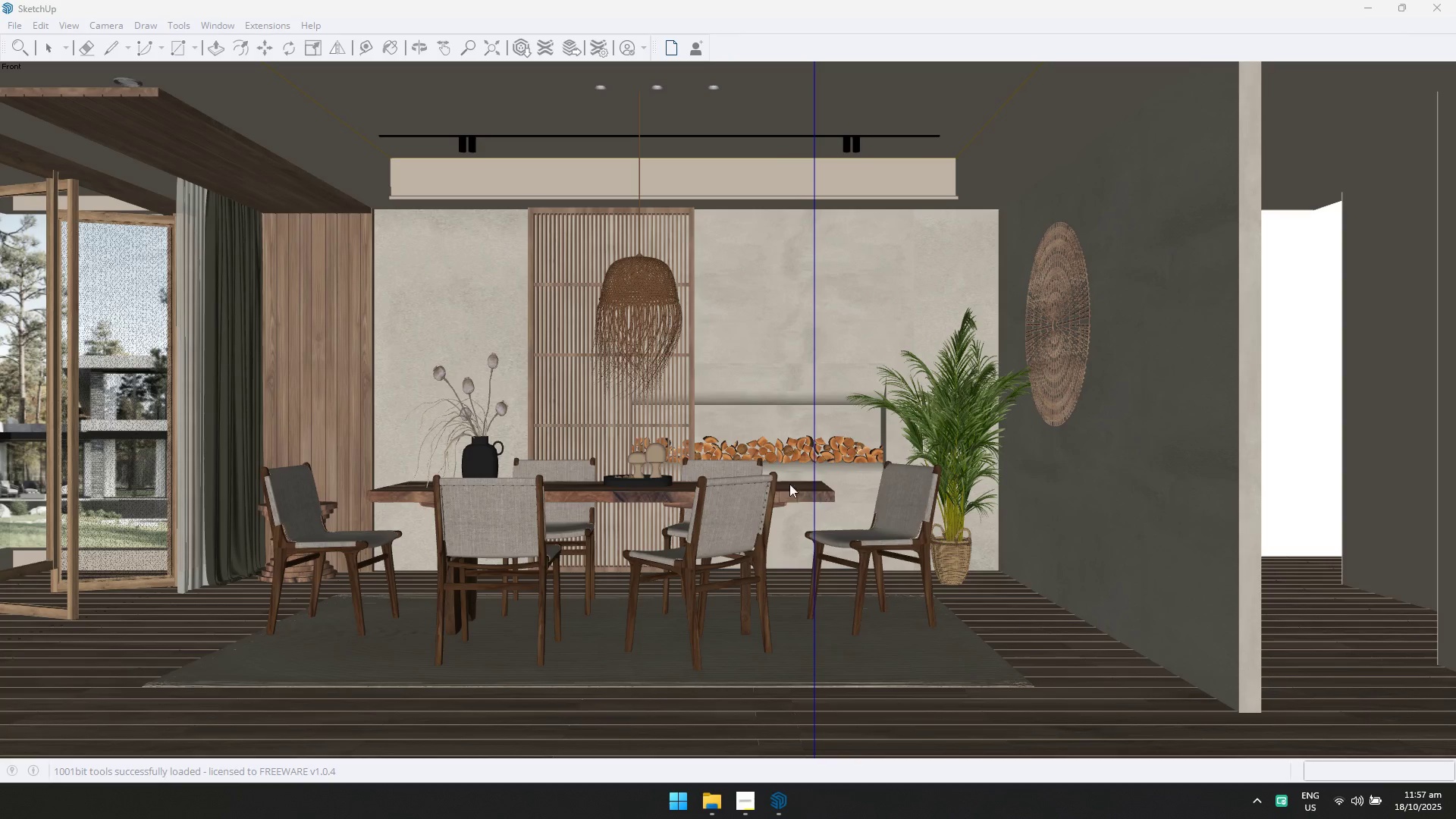 
scroll: coordinate [737, 491], scroll_direction: up, amount: 6.0
 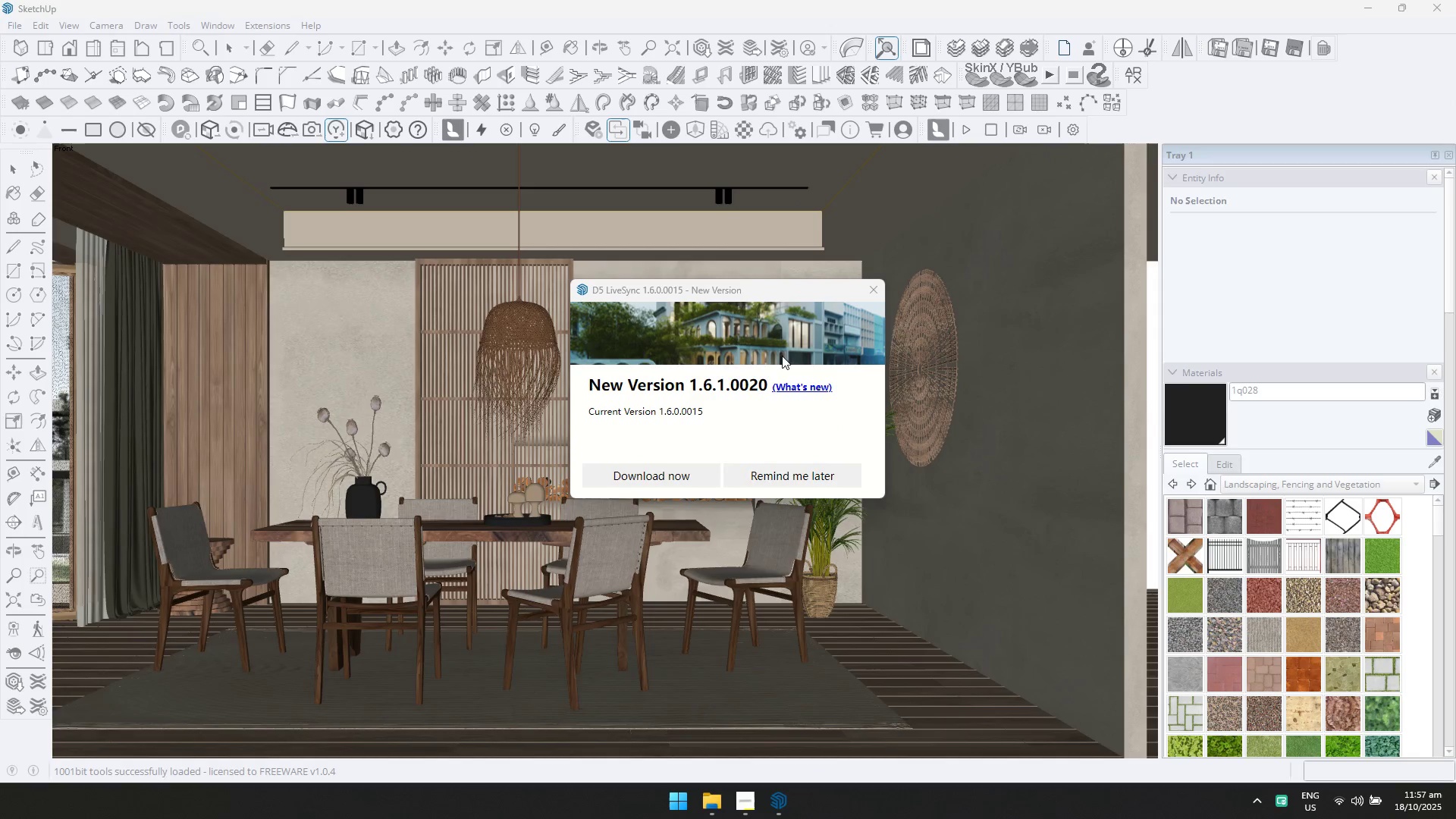 
left_click([879, 287])
 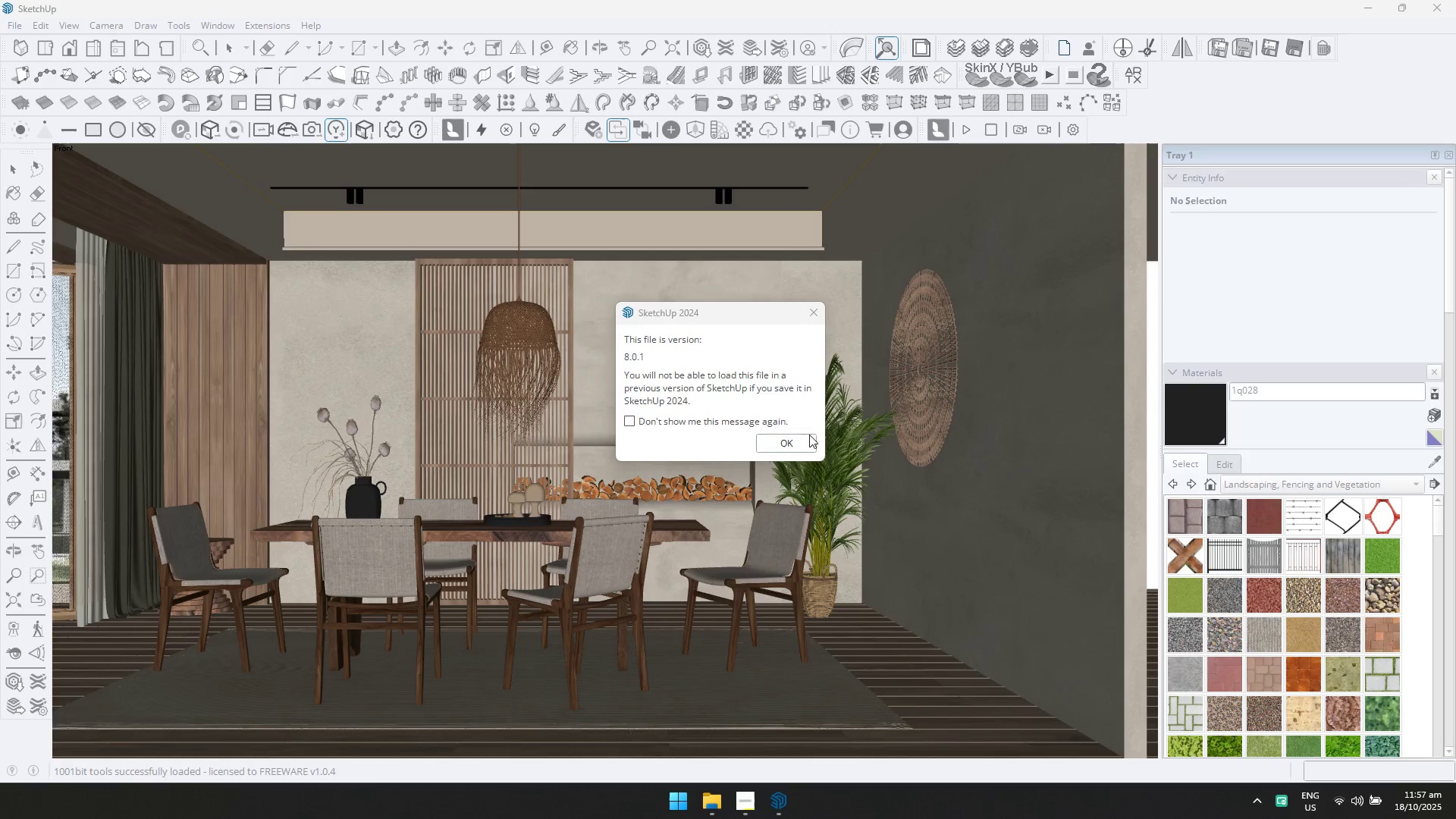 
left_click([808, 438])
 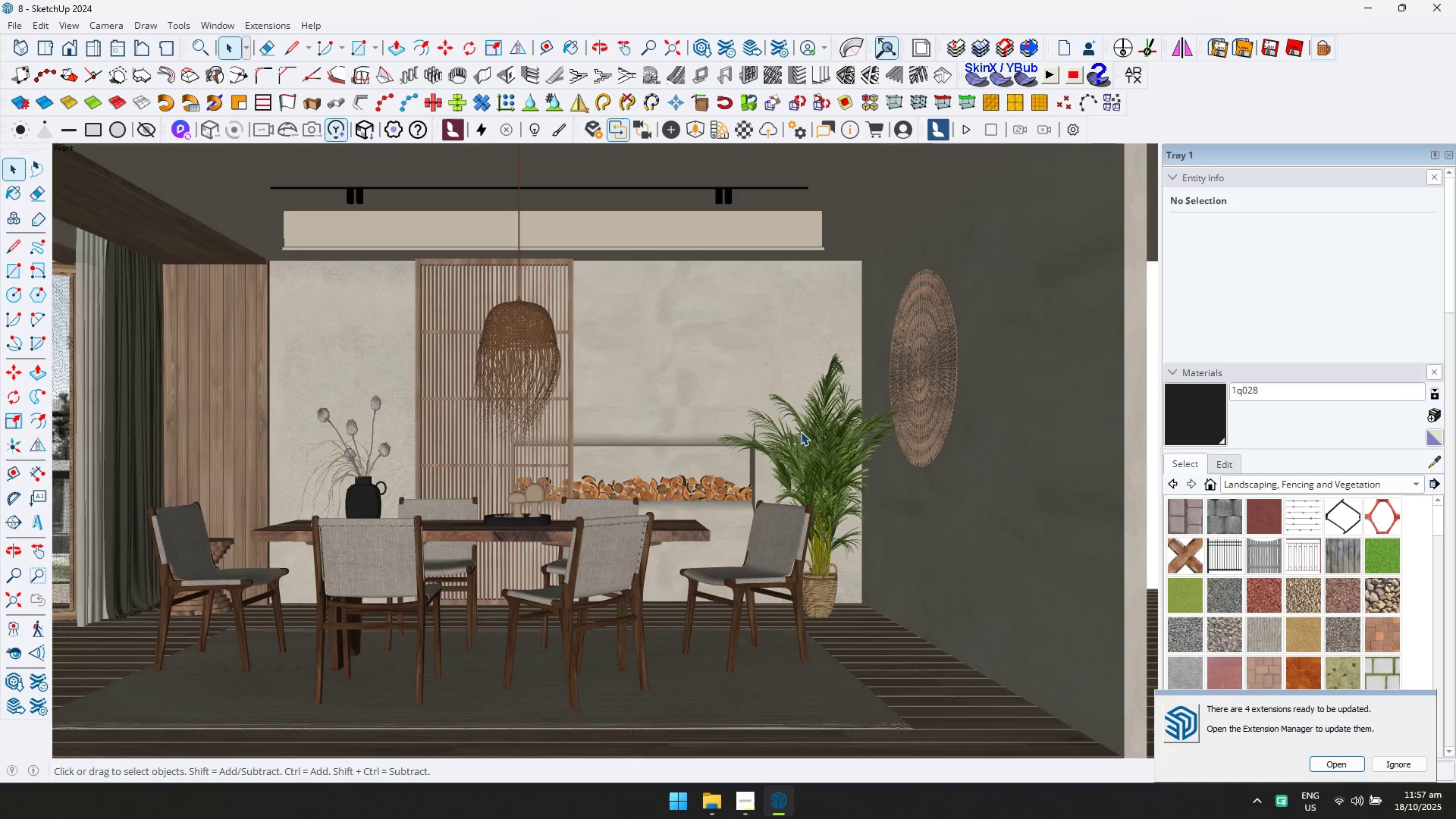 
scroll: coordinate [645, 460], scroll_direction: none, amount: 0.0
 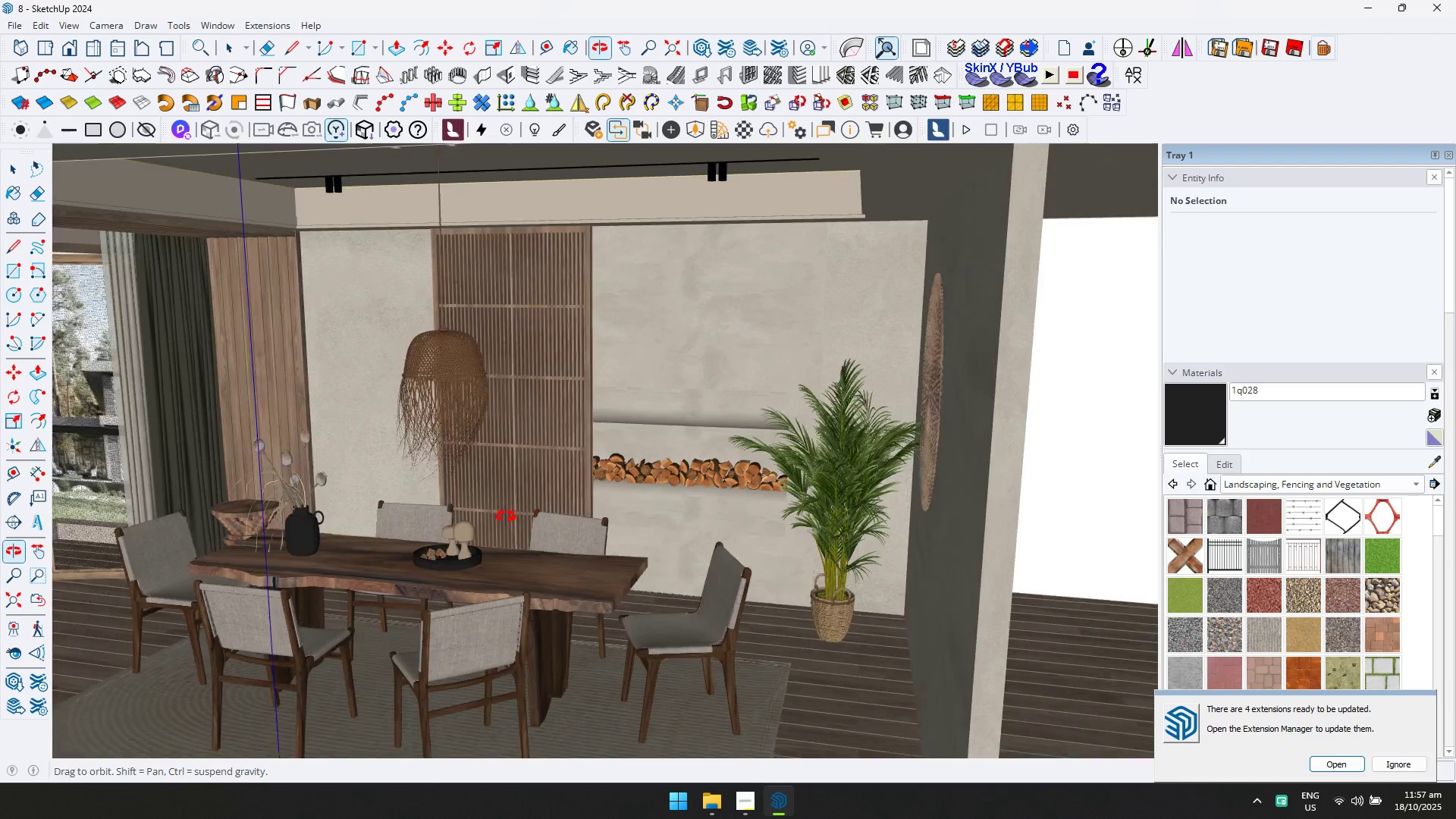 
hold_key(key=ShiftLeft, duration=0.32)
 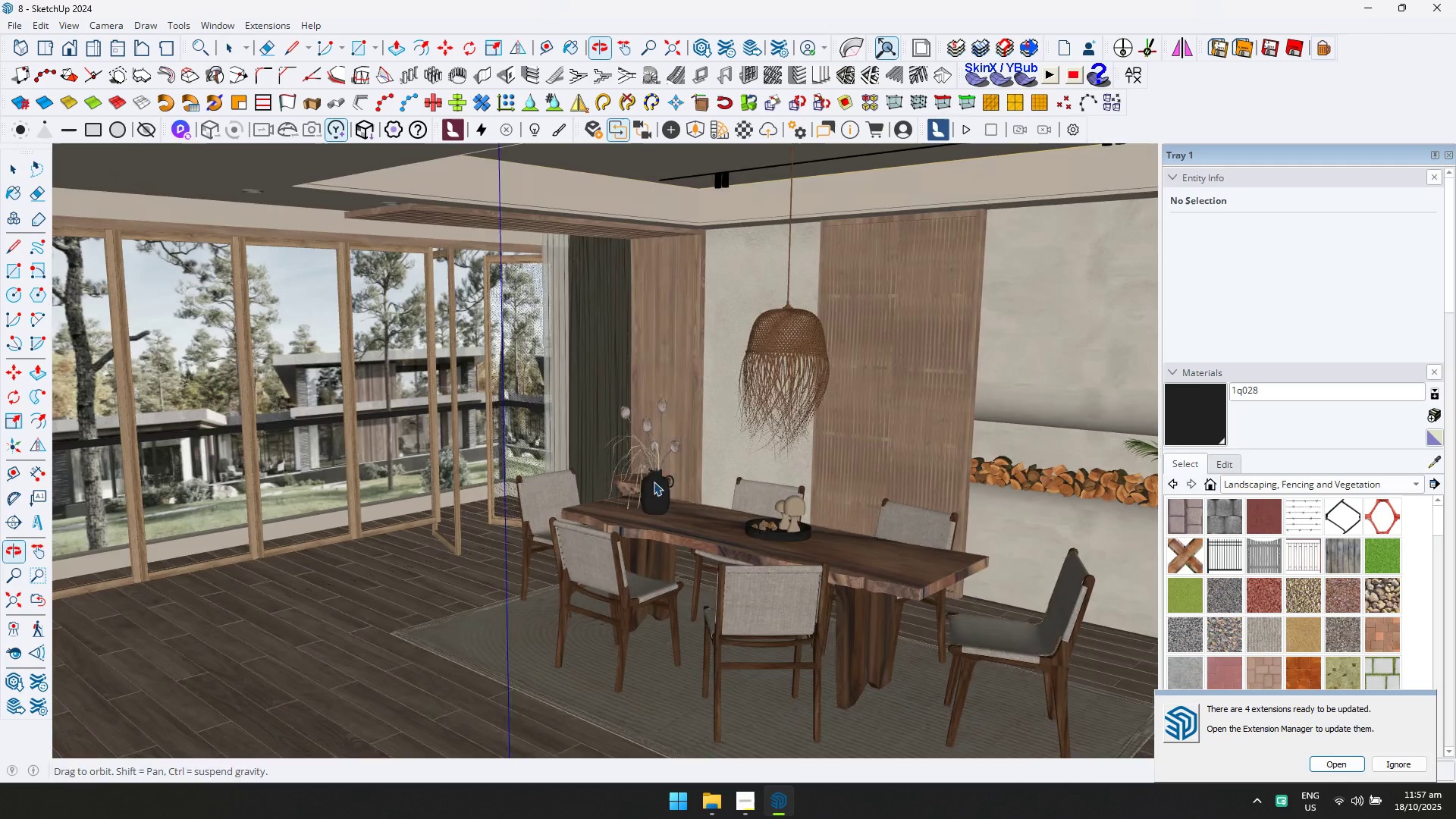 
scroll: coordinate [370, 378], scroll_direction: up, amount: 3.0
 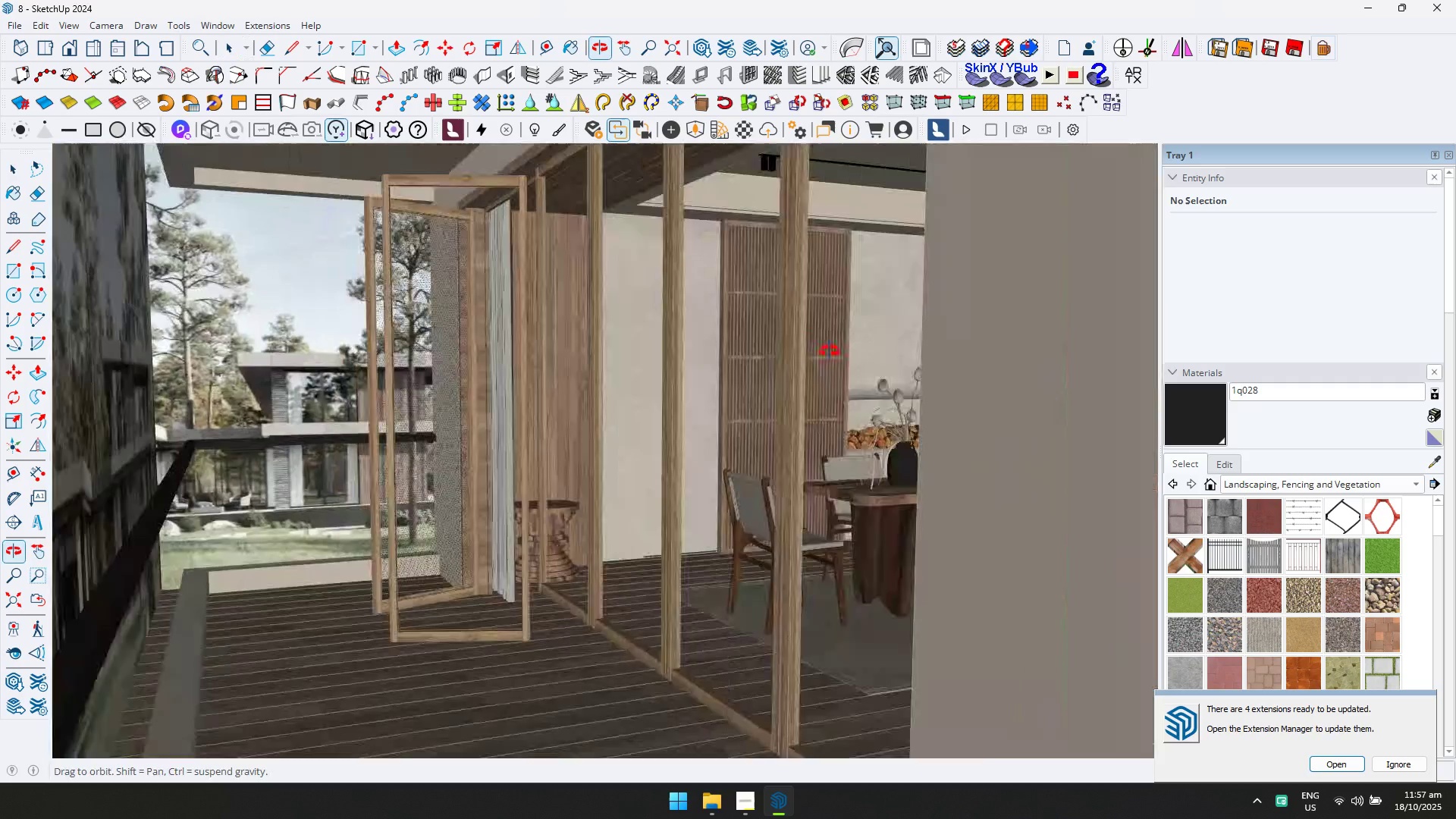 
hold_key(key=ShiftLeft, duration=0.47)
 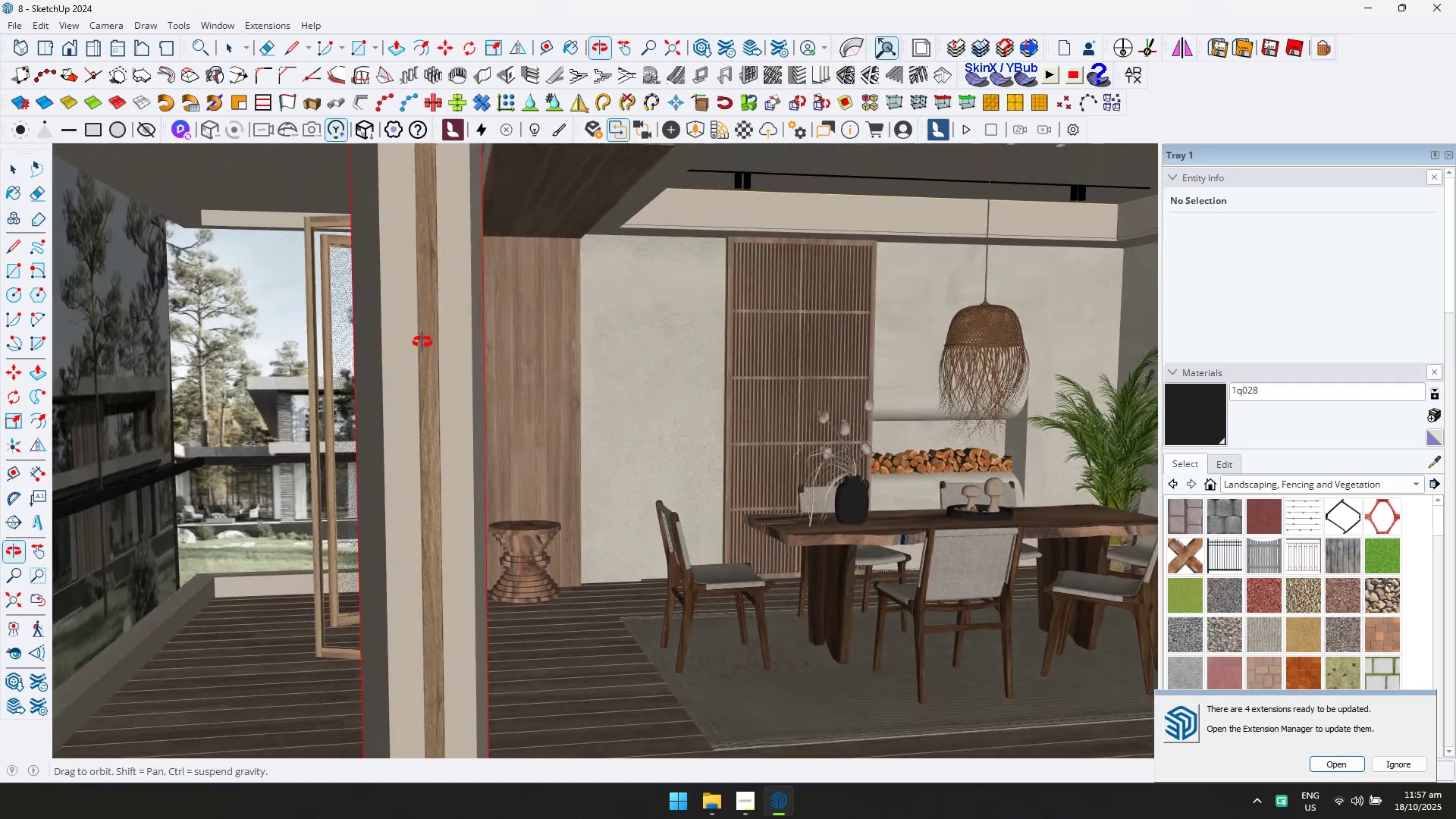 
hold_key(key=ShiftLeft, duration=0.63)
 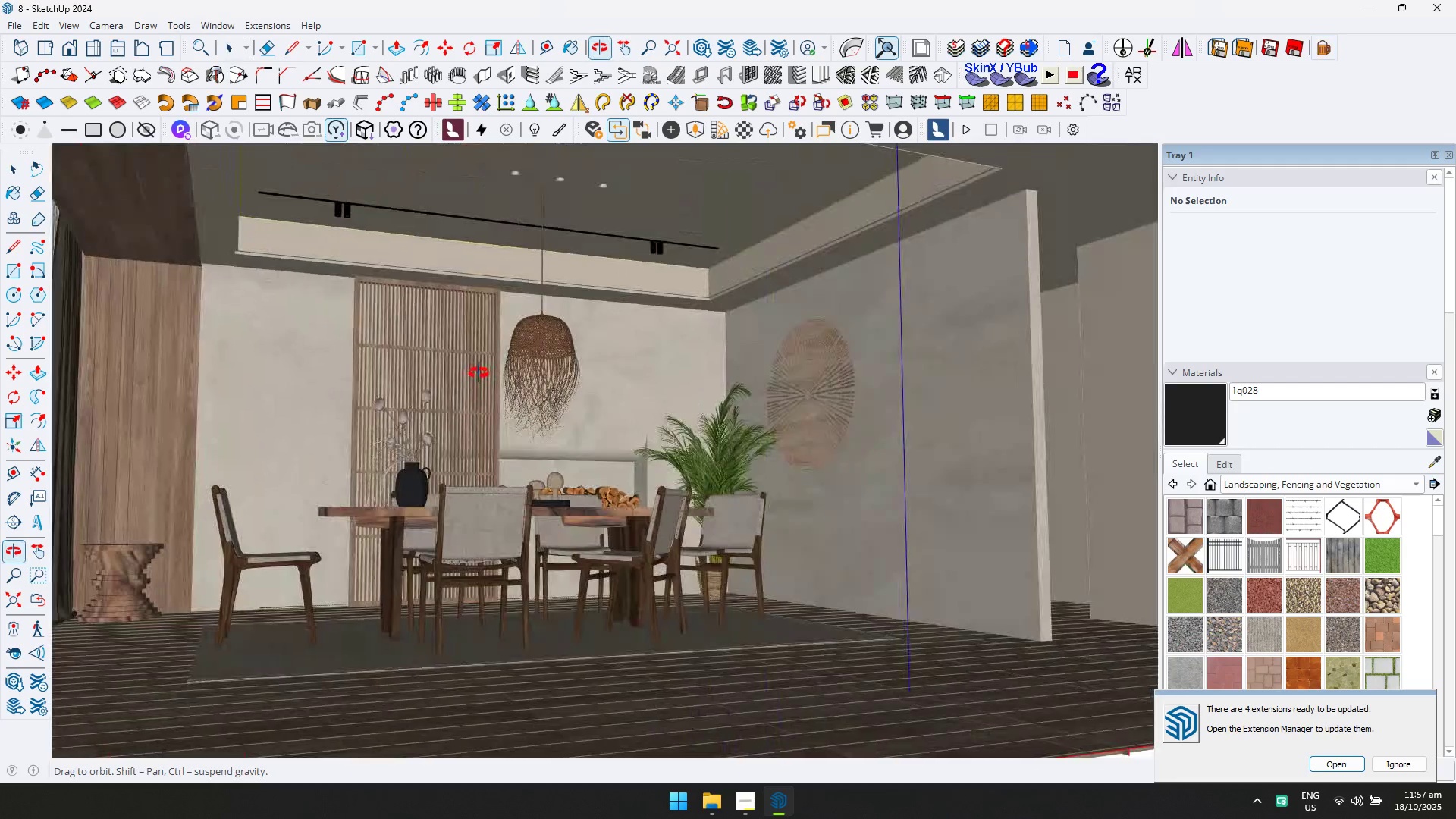 
key(Shift+ShiftLeft)
 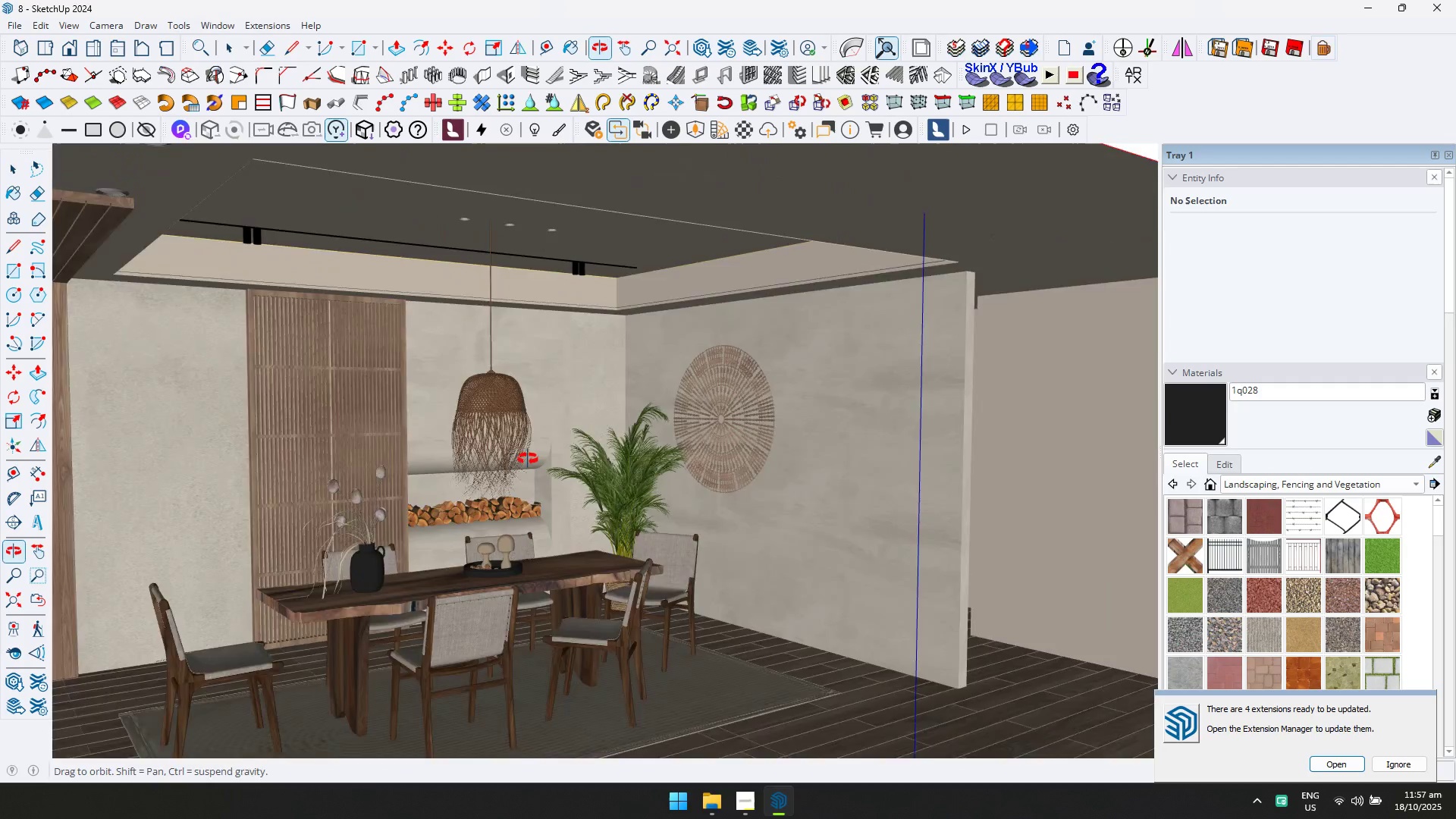 
hold_key(key=ShiftLeft, duration=0.32)
 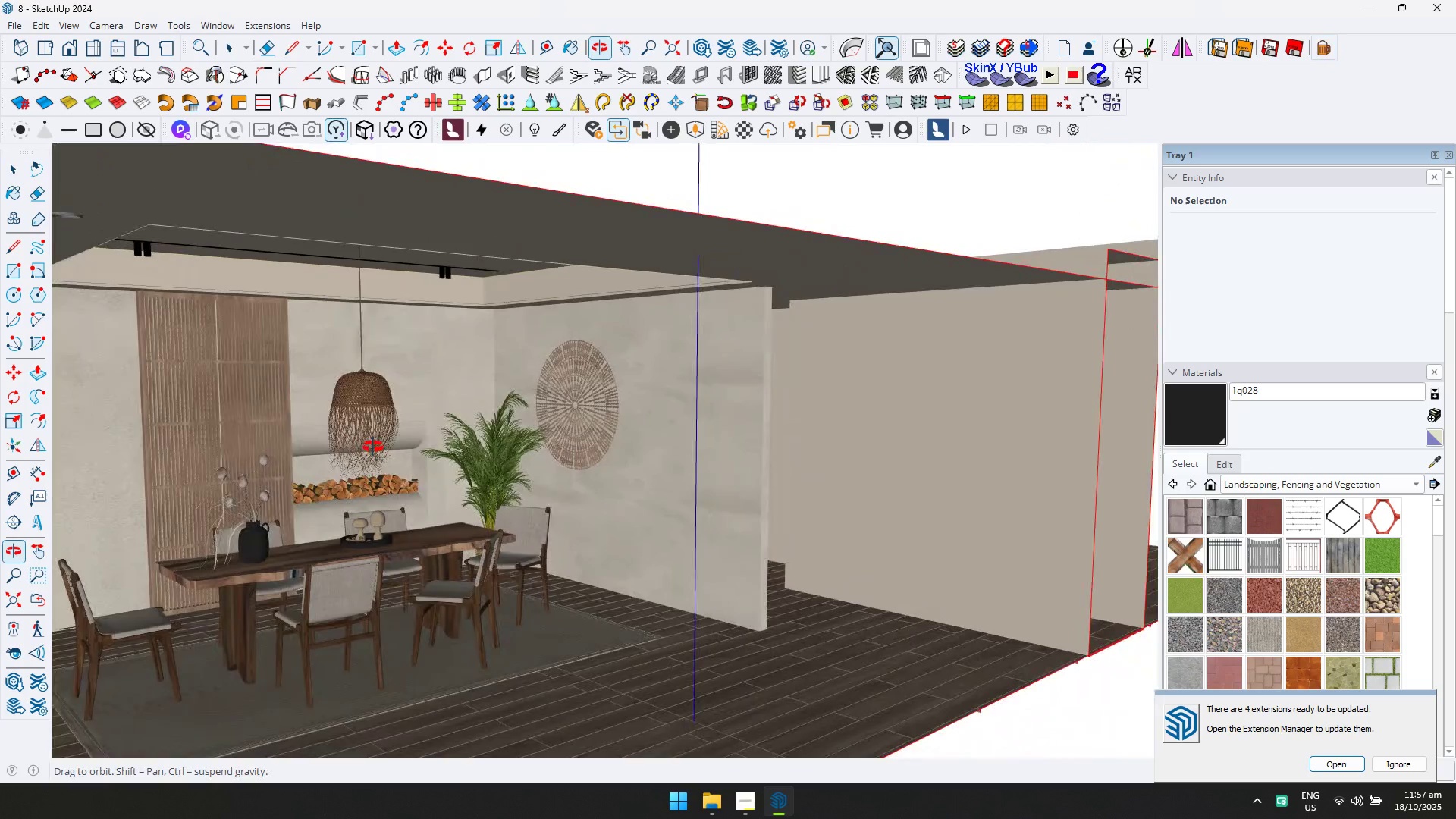 
scroll: coordinate [594, 431], scroll_direction: none, amount: 0.0
 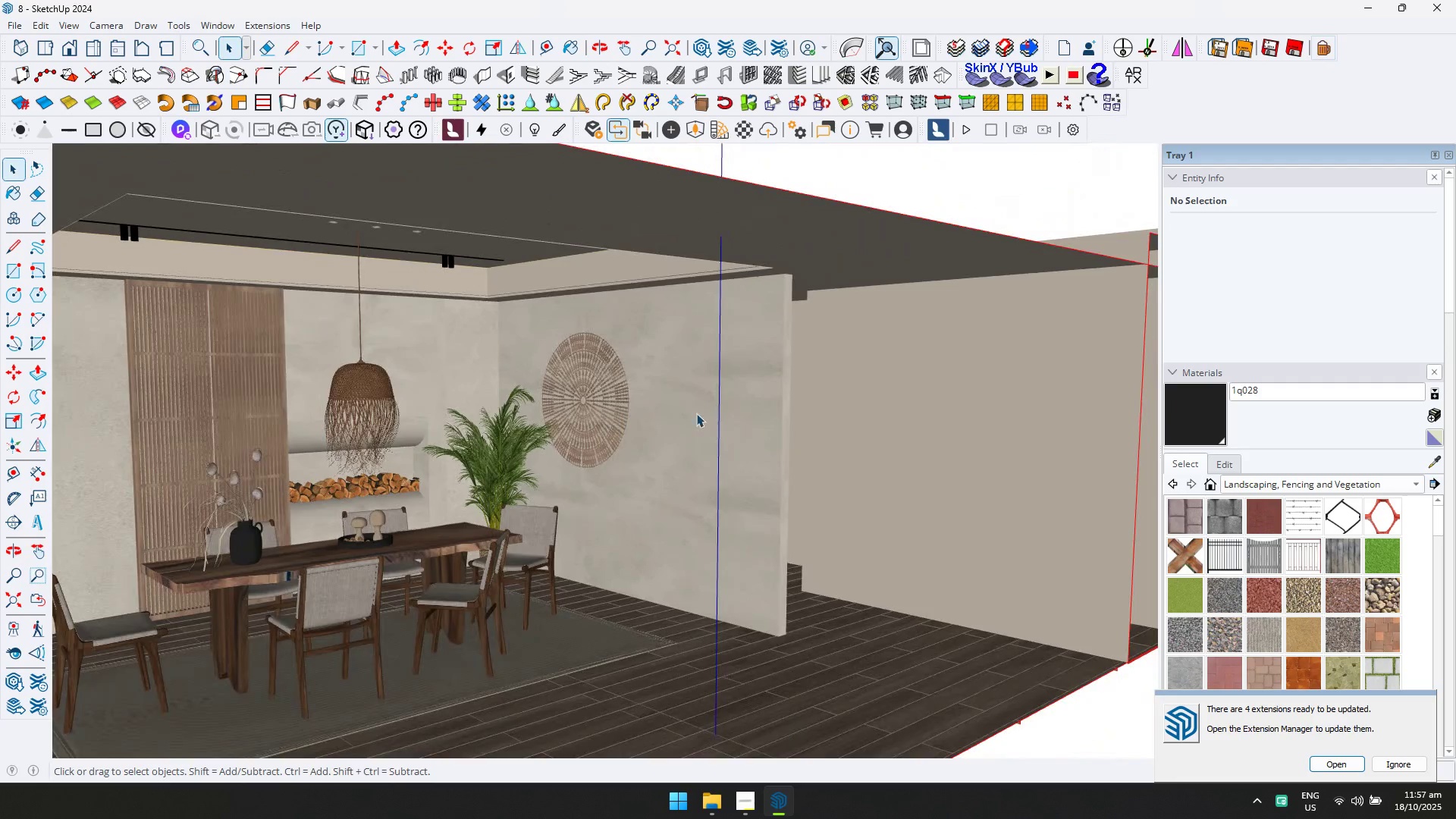 
scroll: coordinate [704, 428], scroll_direction: down, amount: 17.0
 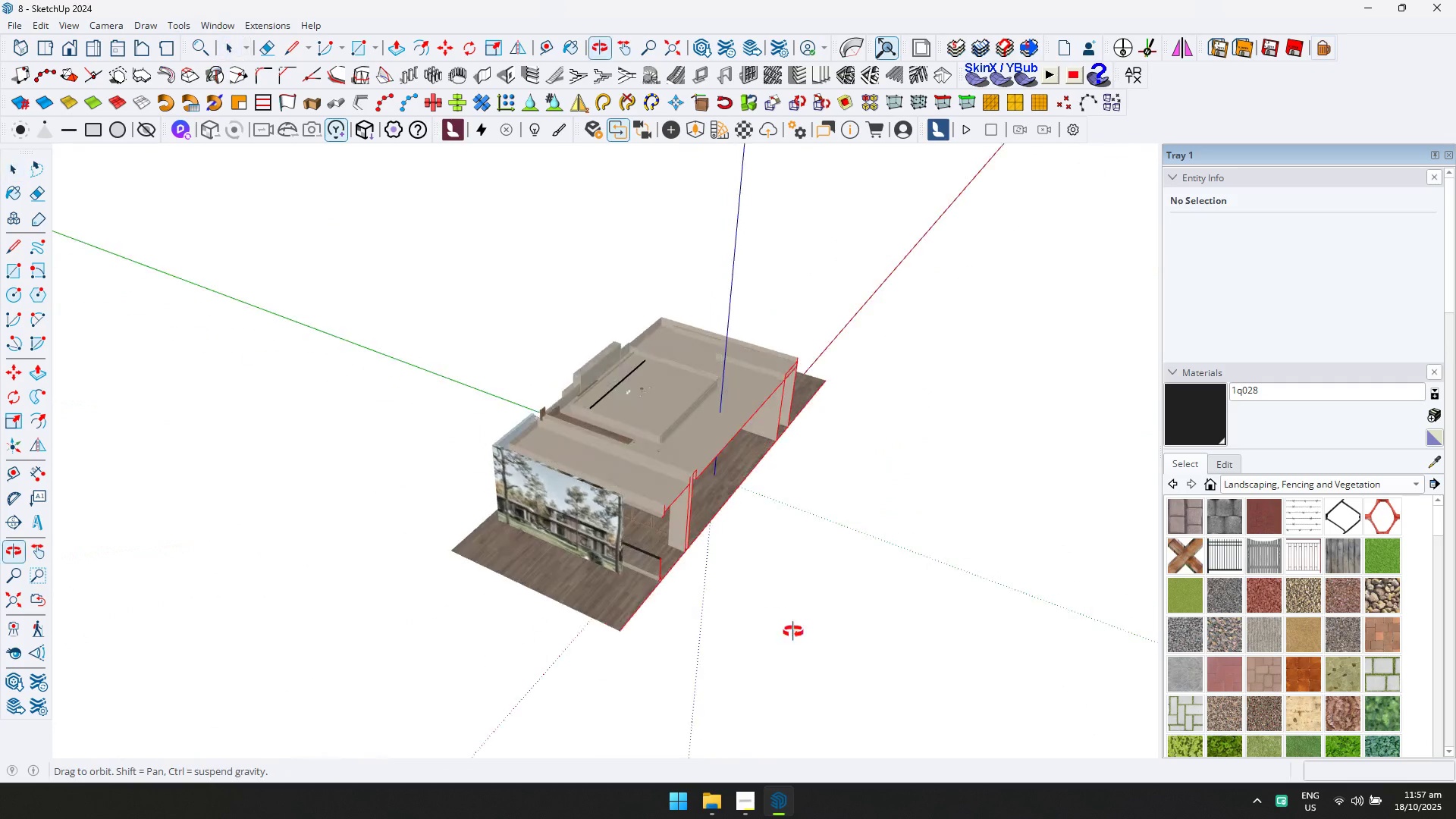 
scroll: coordinate [748, 473], scroll_direction: up, amount: 2.0
 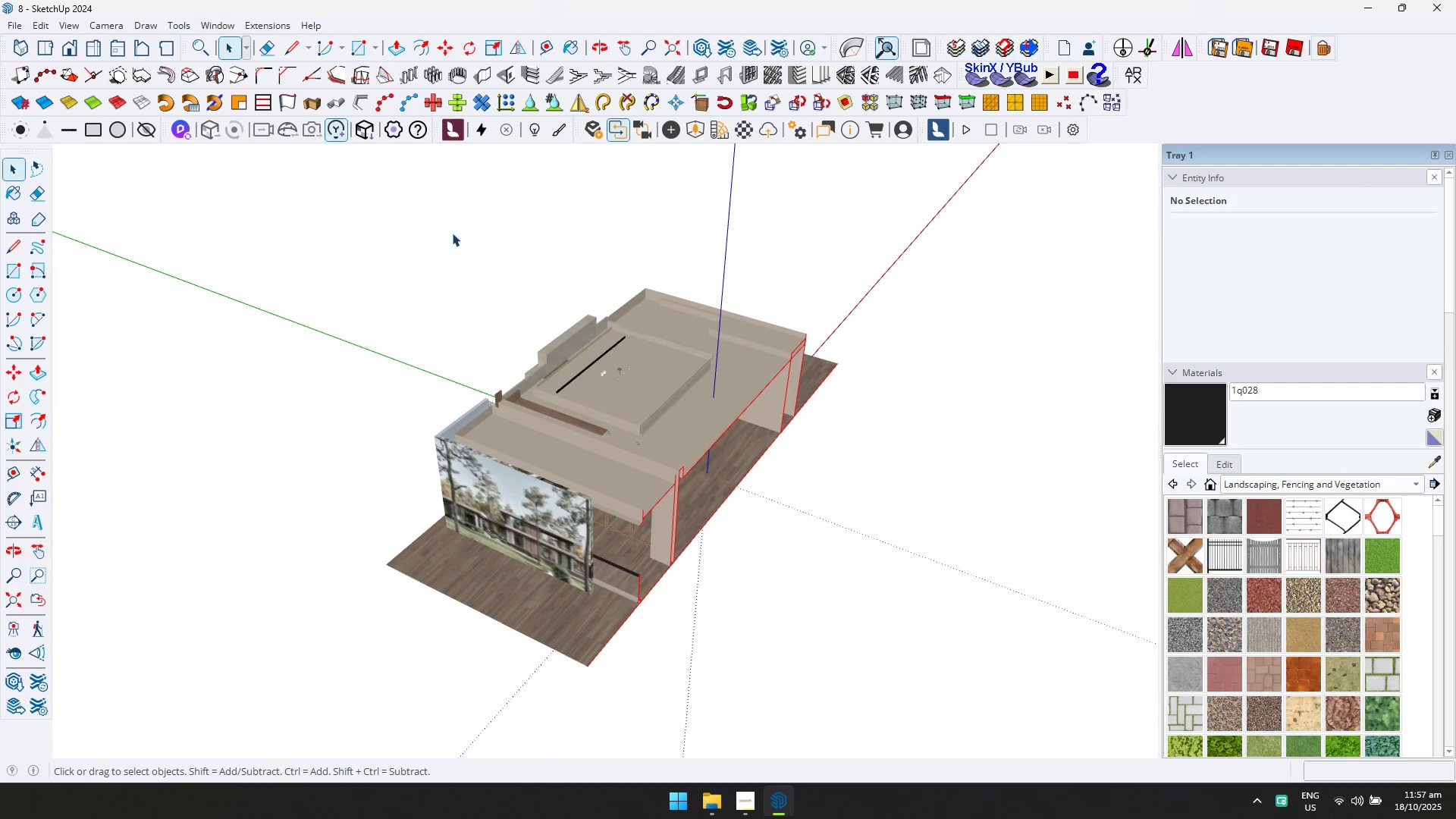 
key(Escape)
 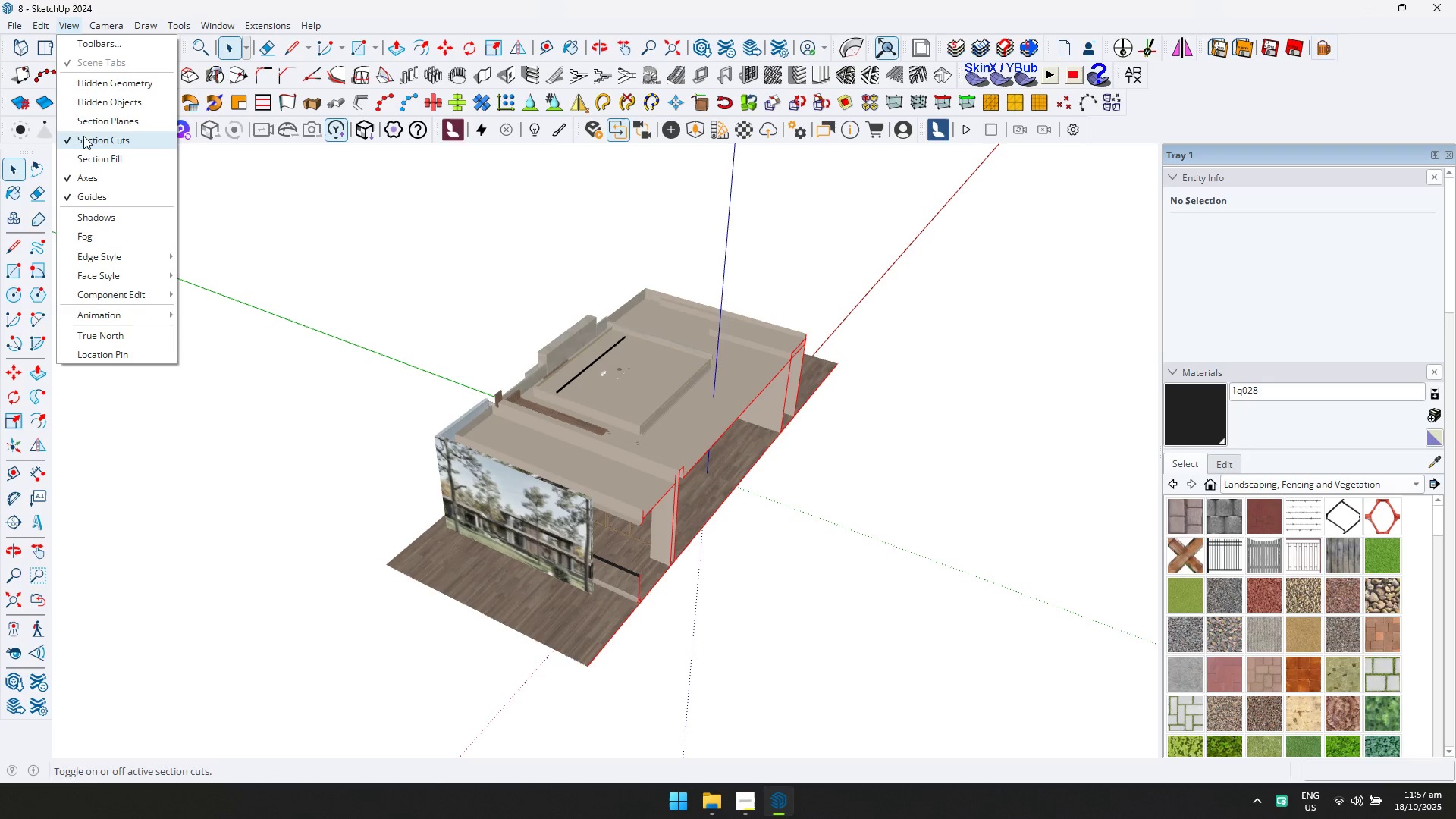 
left_click([76, 139])
 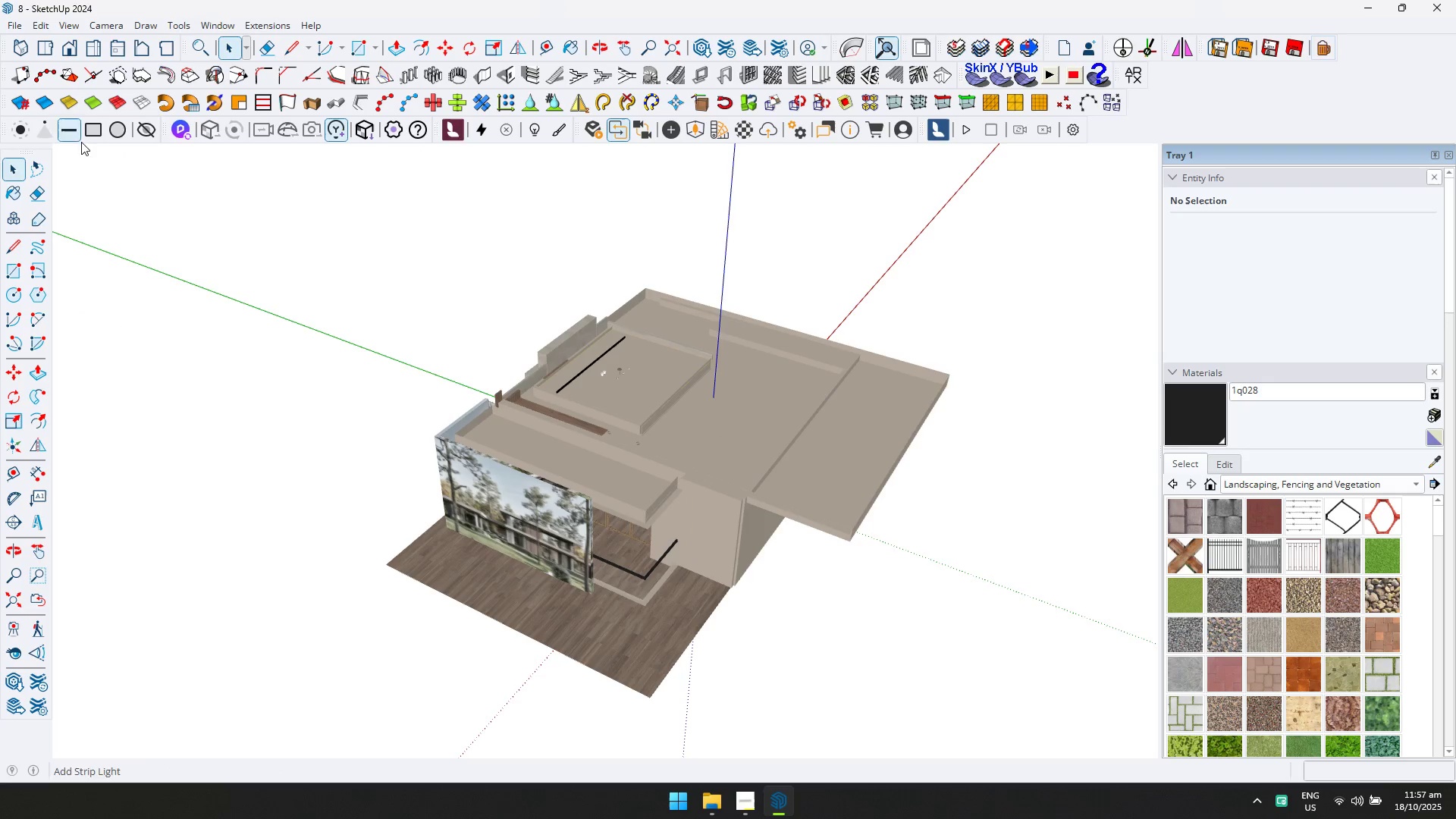 
scroll: coordinate [676, 595], scroll_direction: up, amount: 7.0
 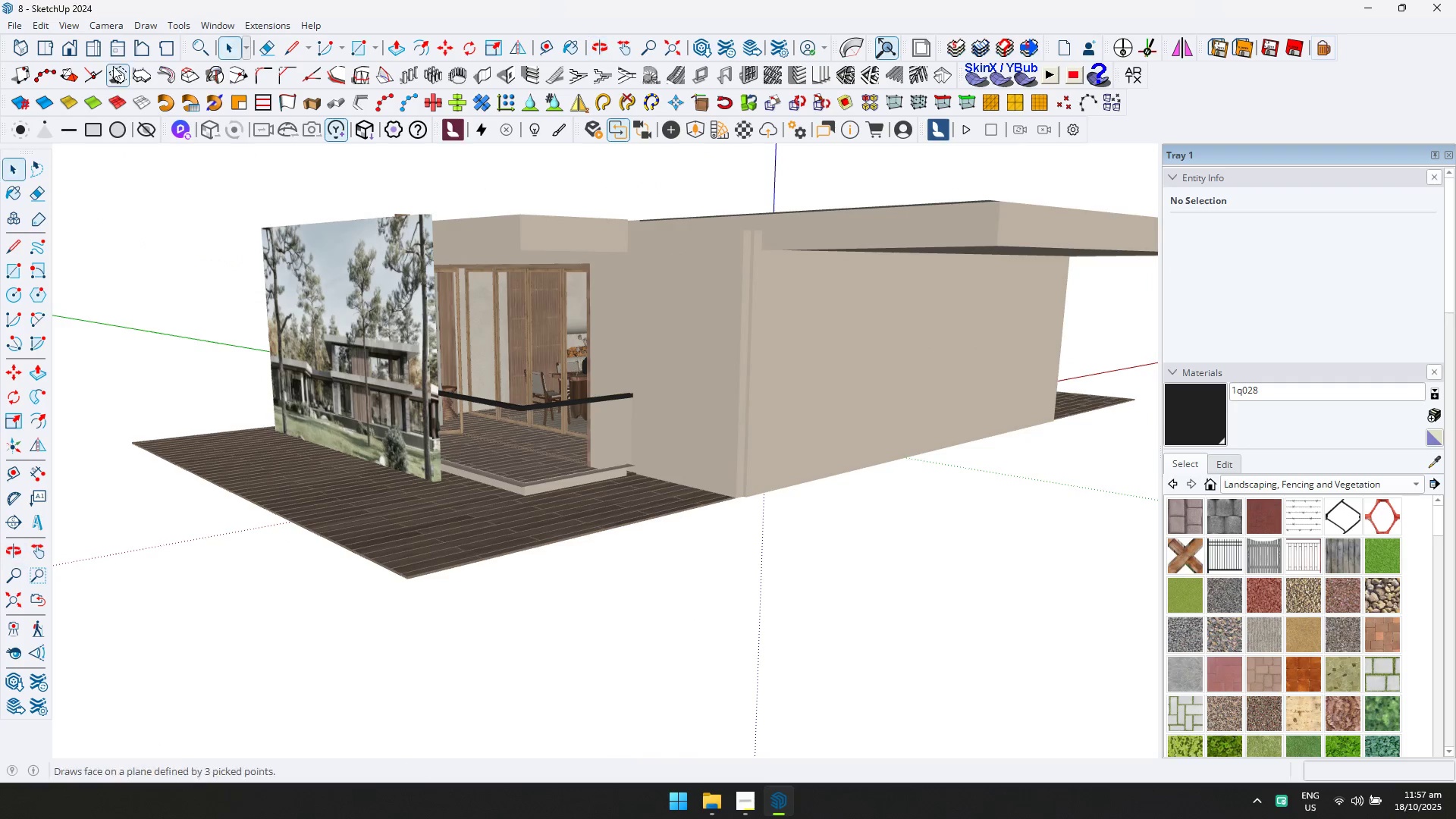 
left_click([108, 30])
 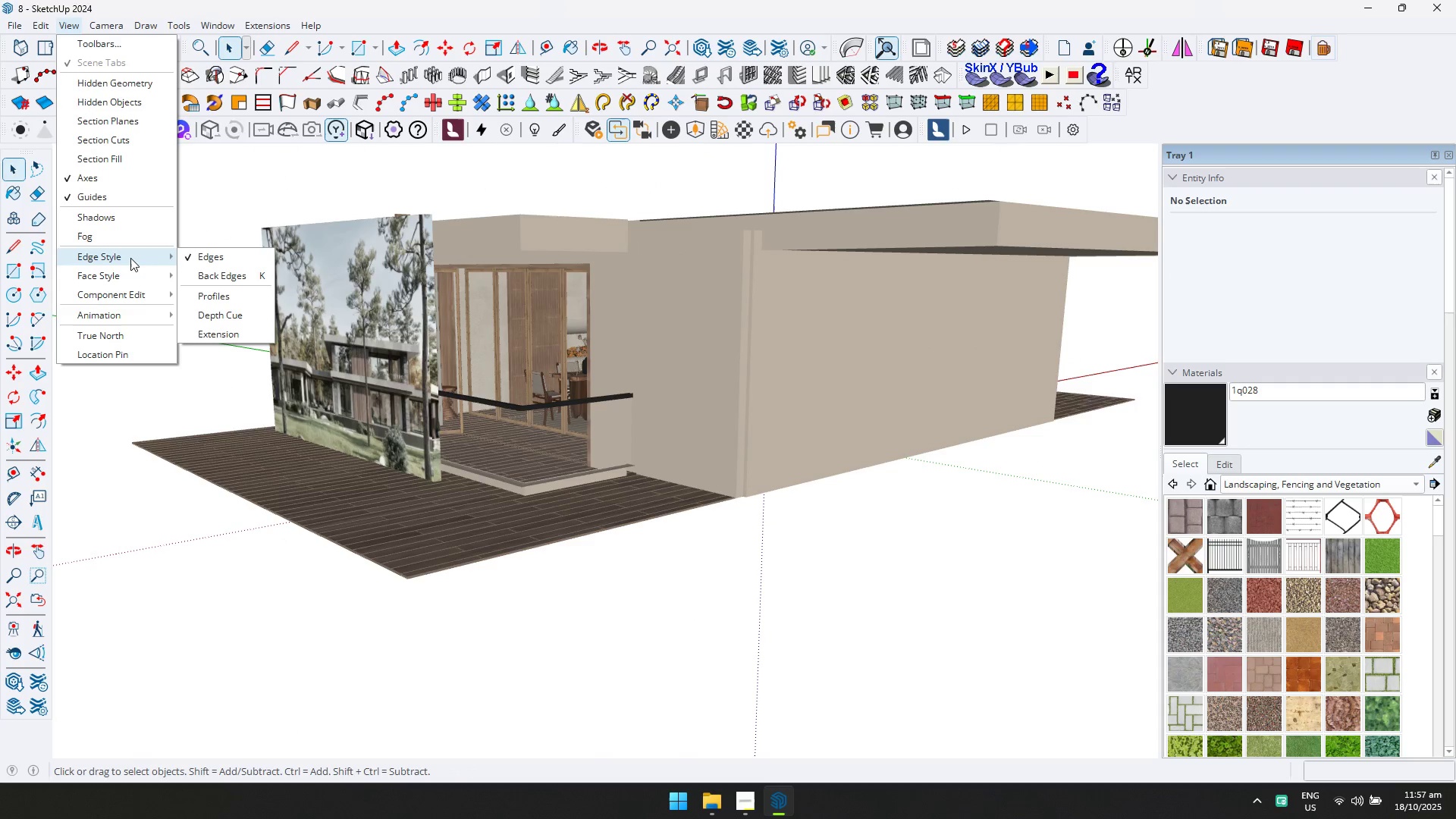 
left_click([201, 295])
 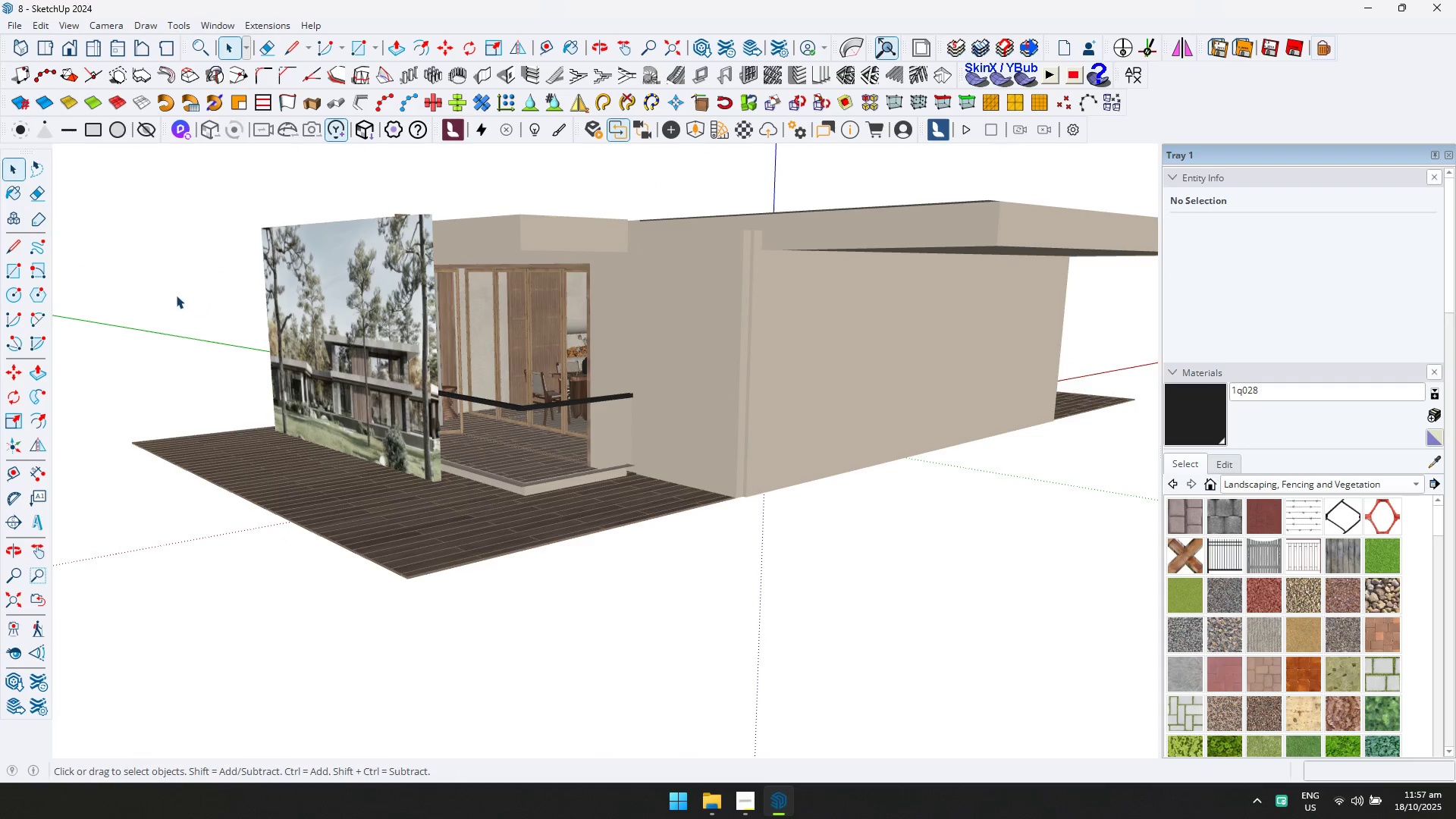 
scroll: coordinate [545, 459], scroll_direction: down, amount: 1.0
 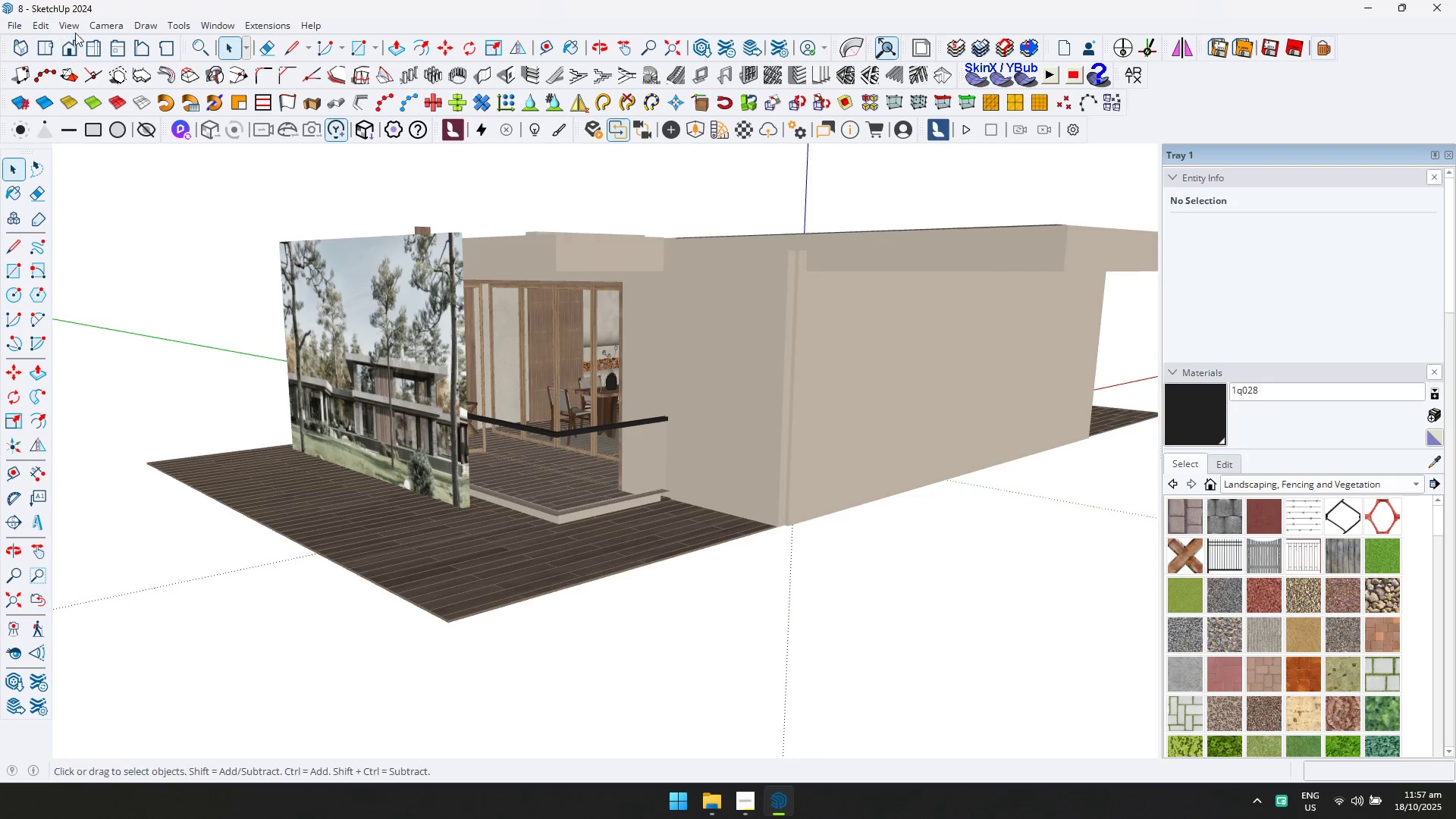 
left_click([77, 27])
 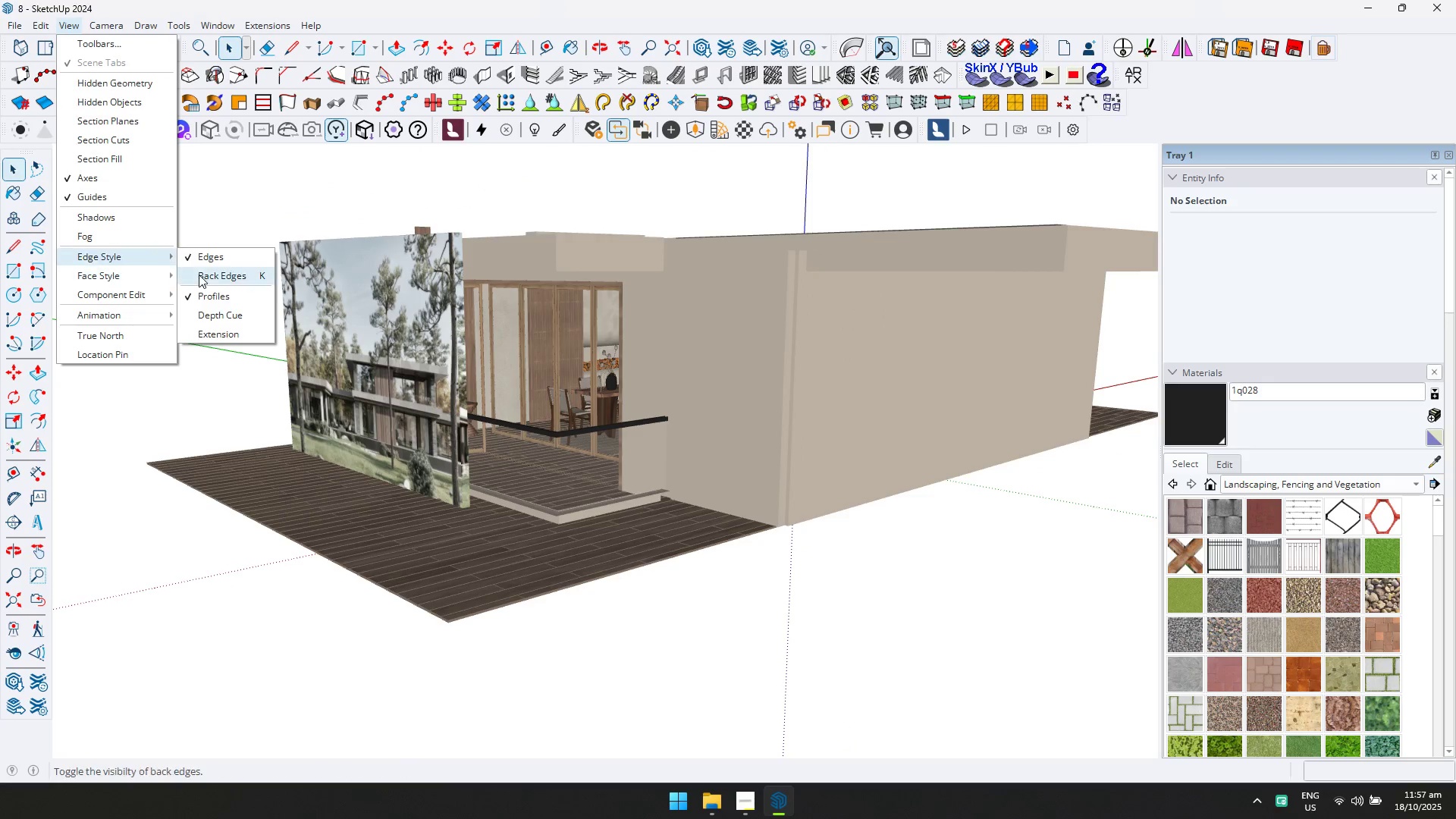 
left_click([209, 297])
 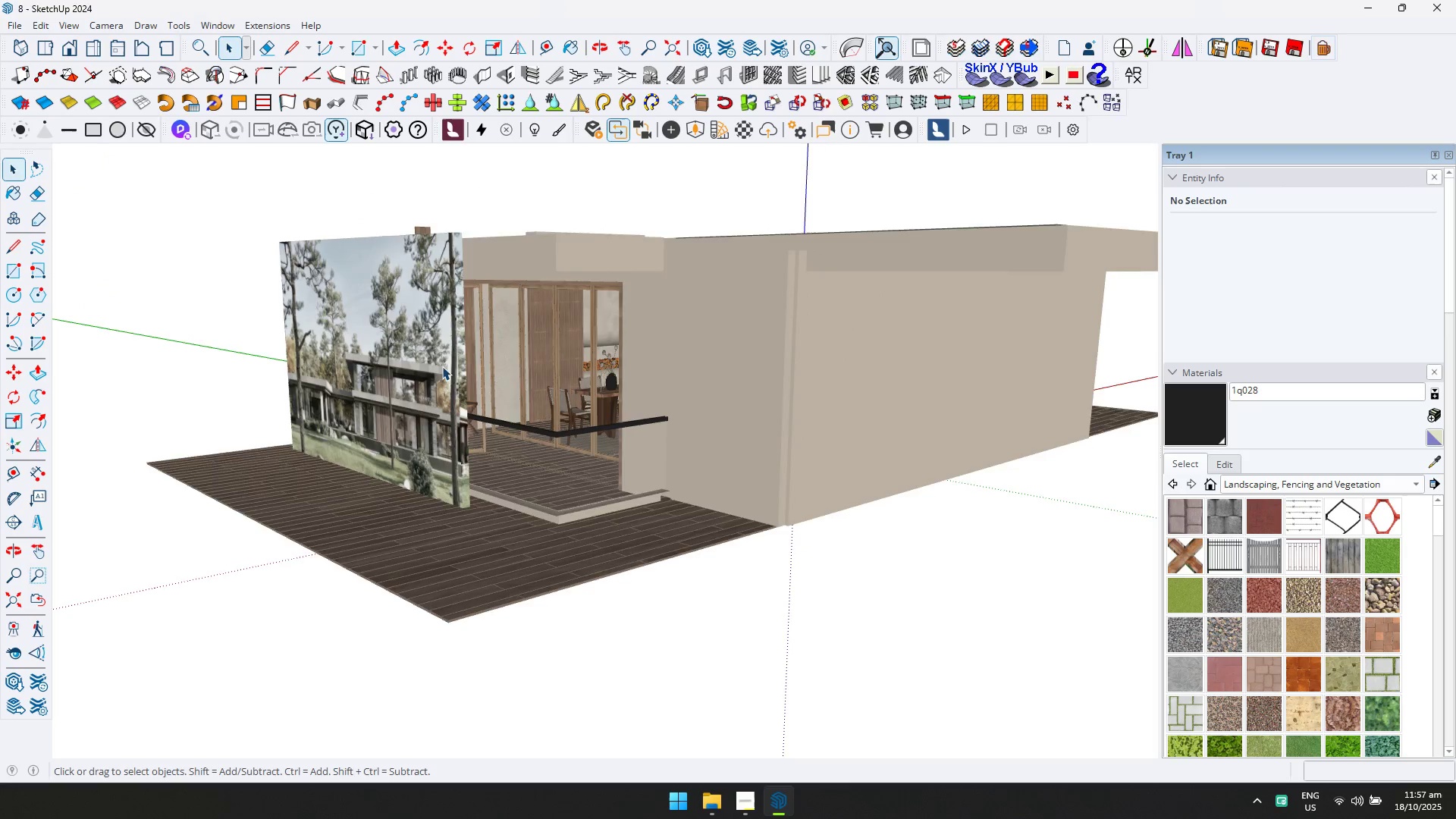 
scroll: coordinate [118, 432], scroll_direction: up, amount: 16.0
 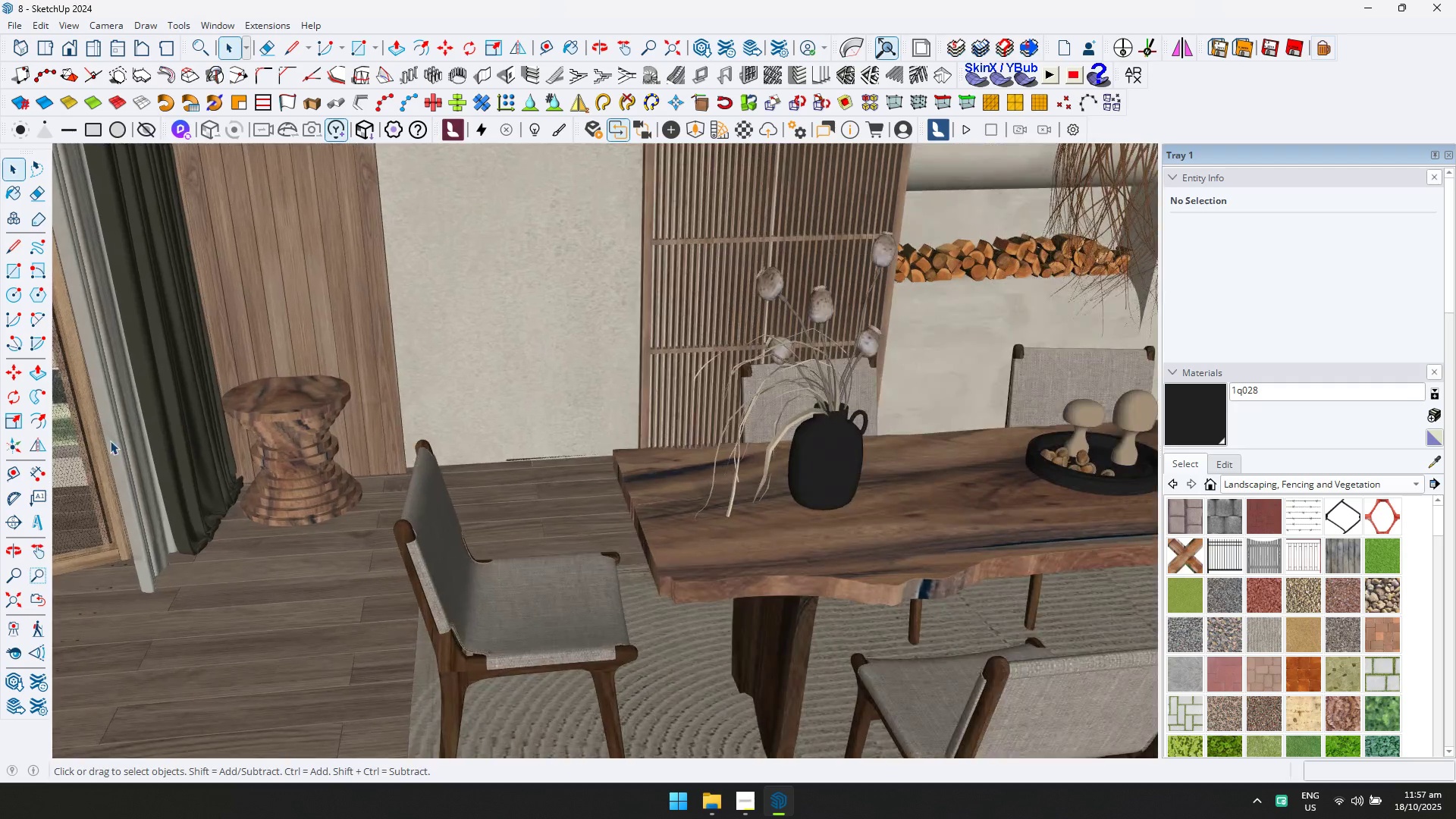 
hold_key(key=ShiftLeft, duration=0.33)
 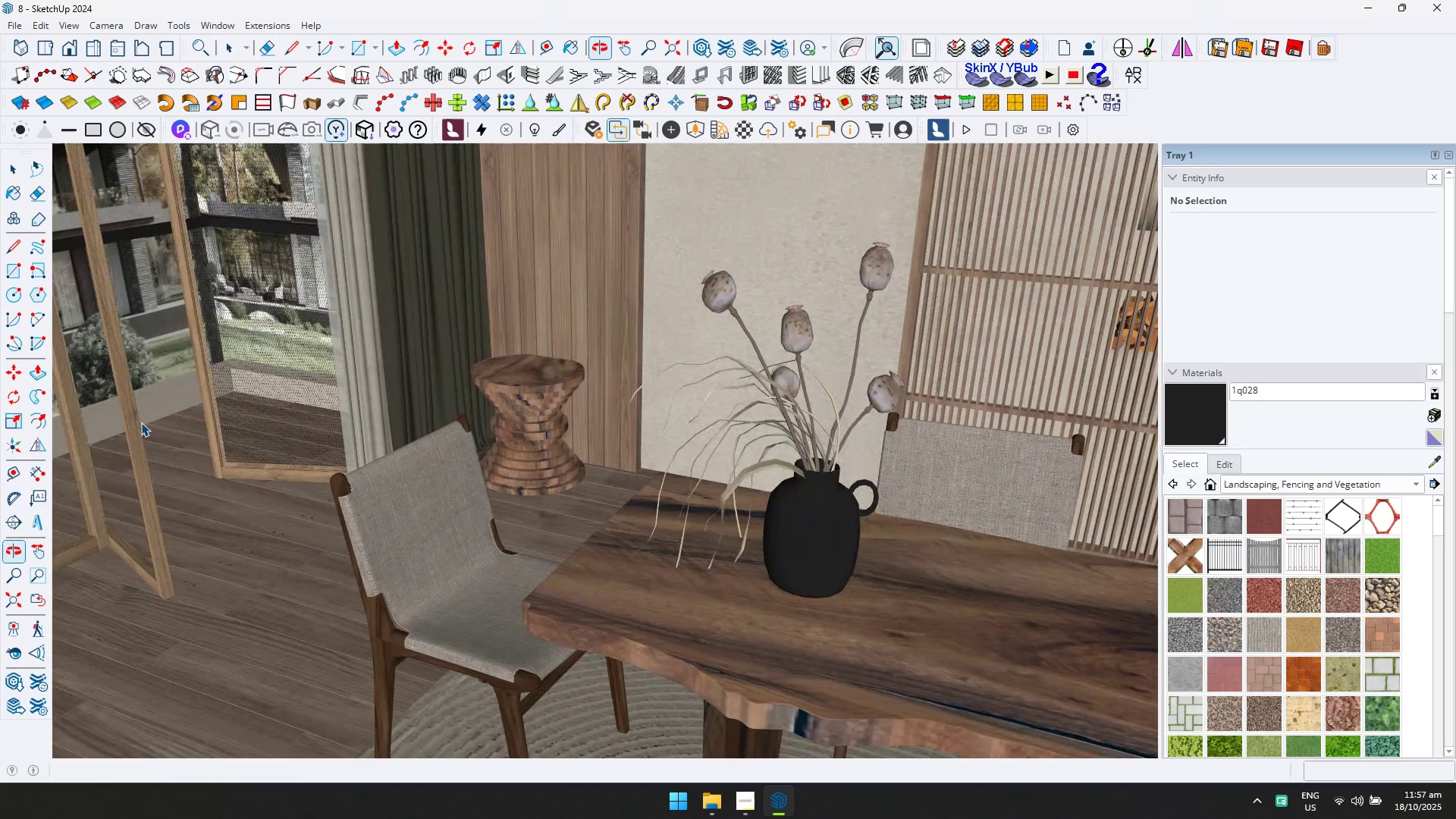 
scroll: coordinate [432, 407], scroll_direction: down, amount: 5.0
 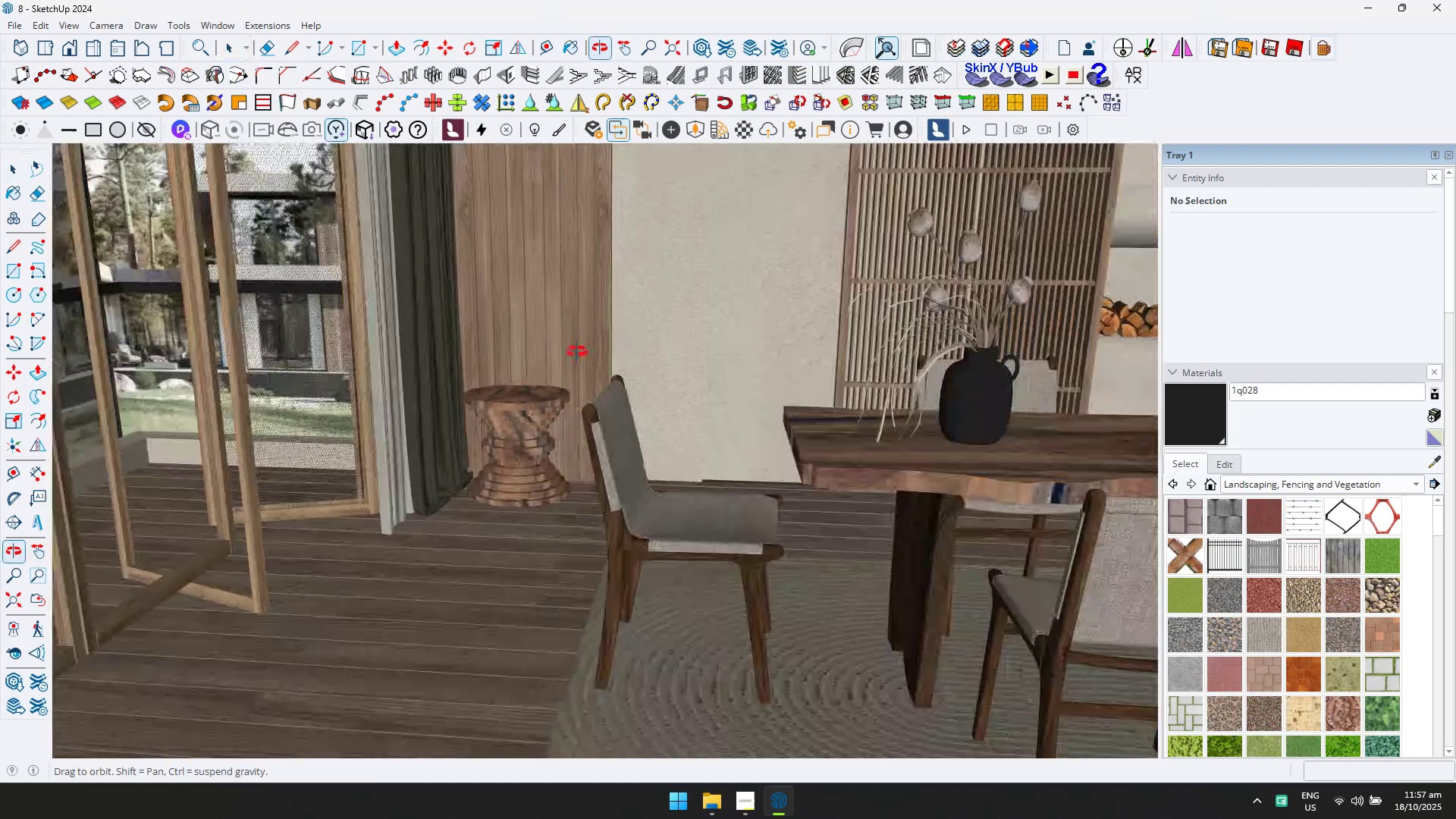 
hold_key(key=ShiftLeft, duration=0.48)
 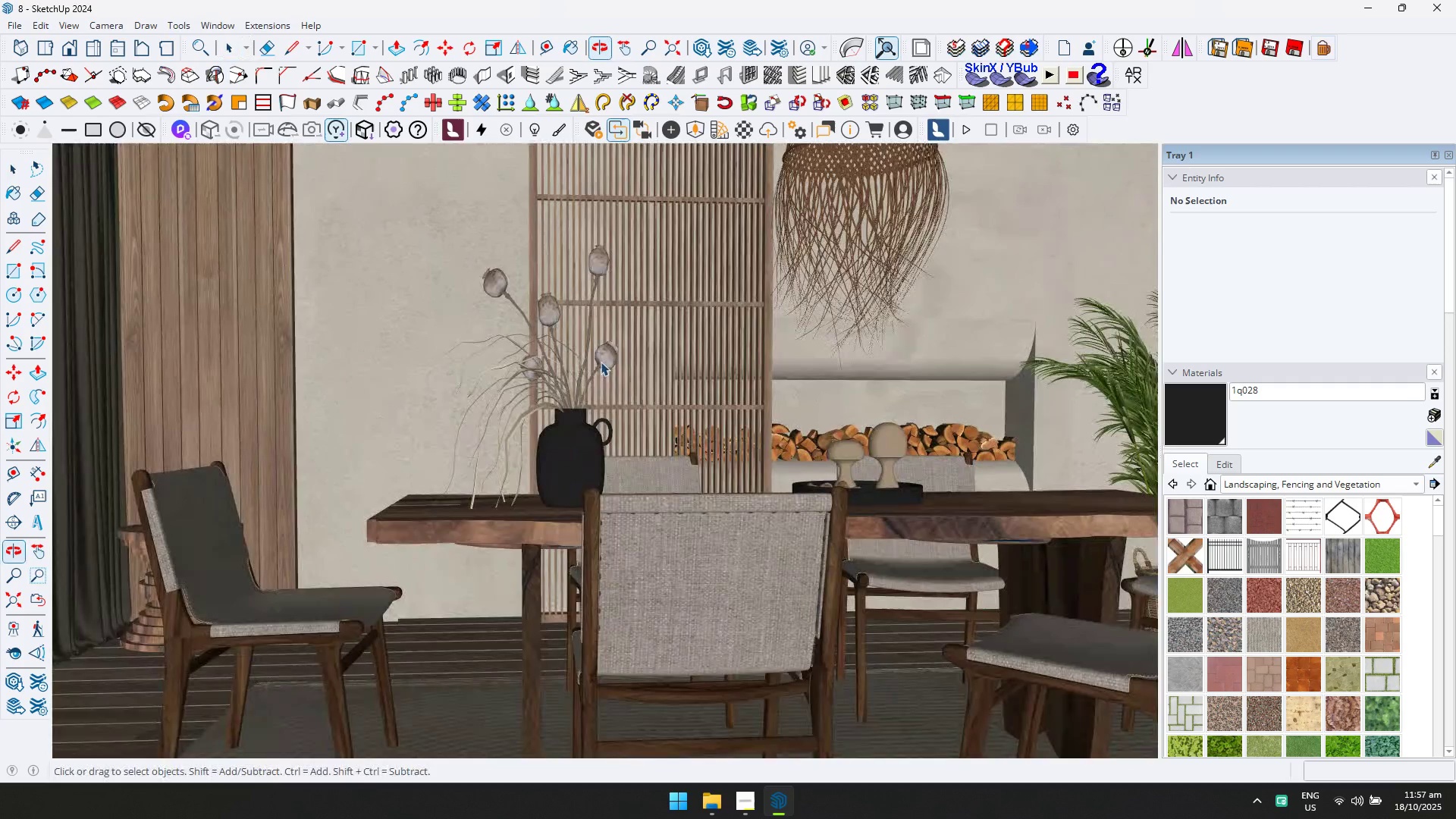 
scroll: coordinate [696, 381], scroll_direction: down, amount: 4.0
 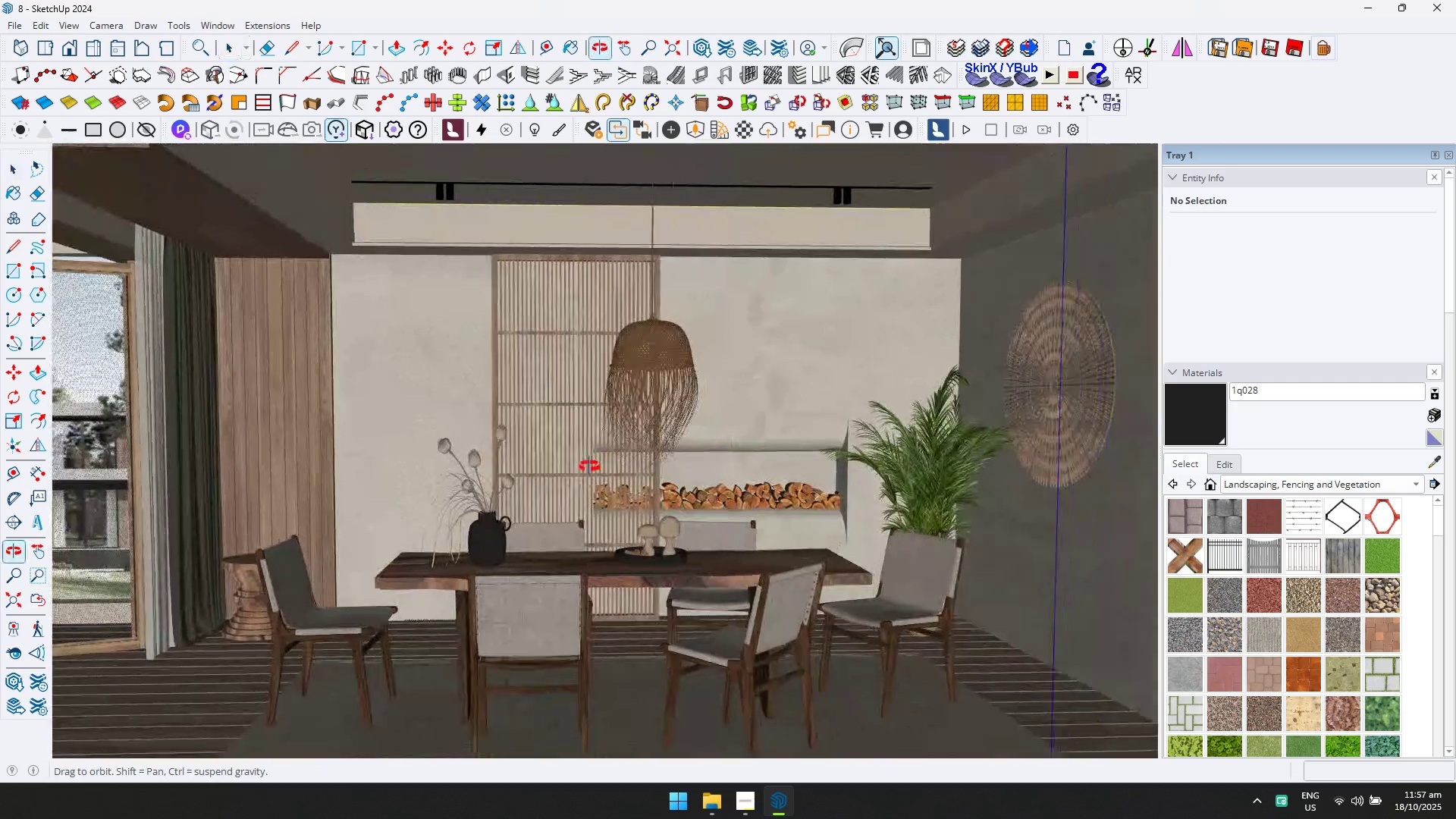 
hold_key(key=ShiftLeft, duration=0.46)
 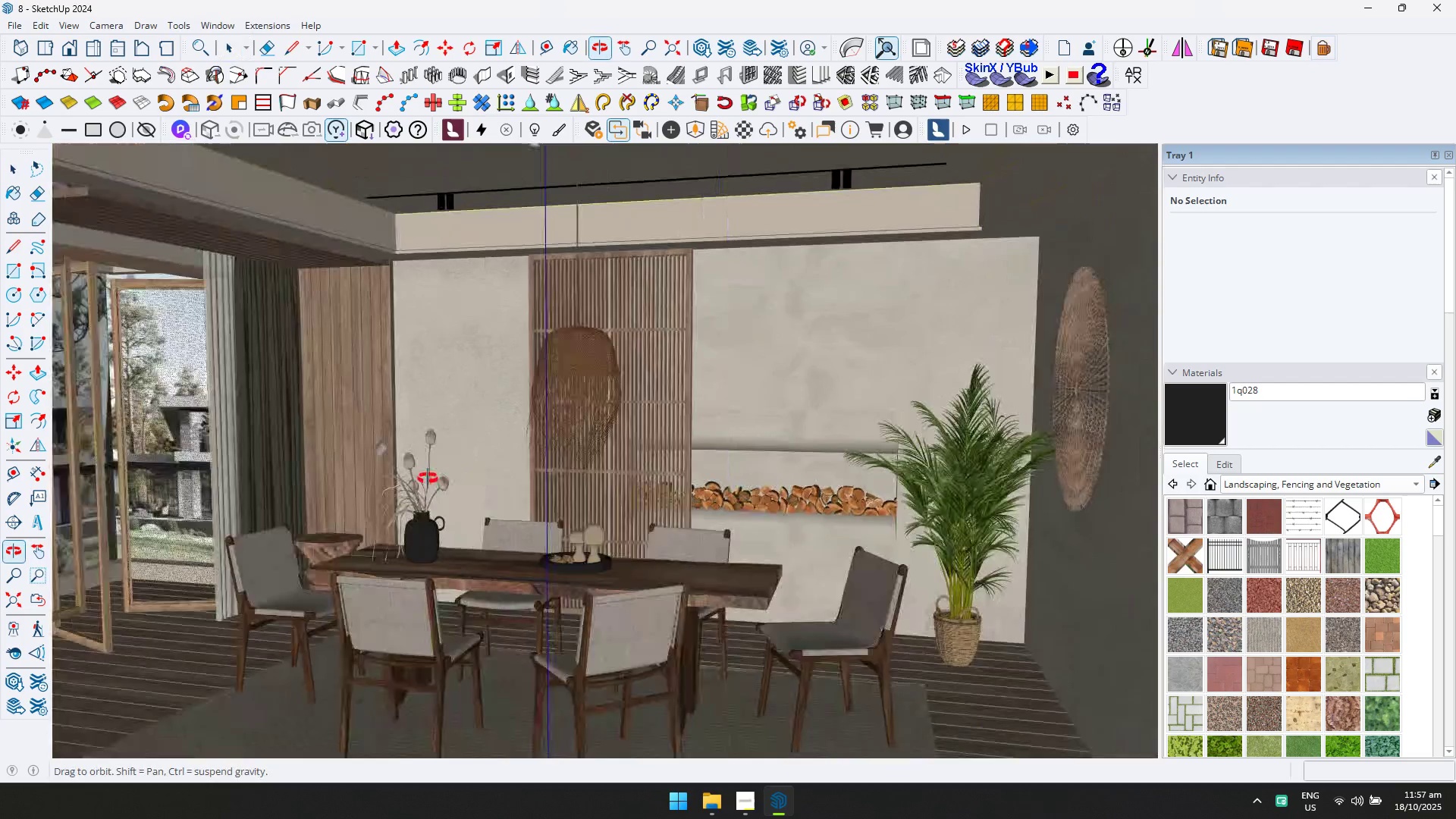 
hold_key(key=ShiftLeft, duration=0.47)
 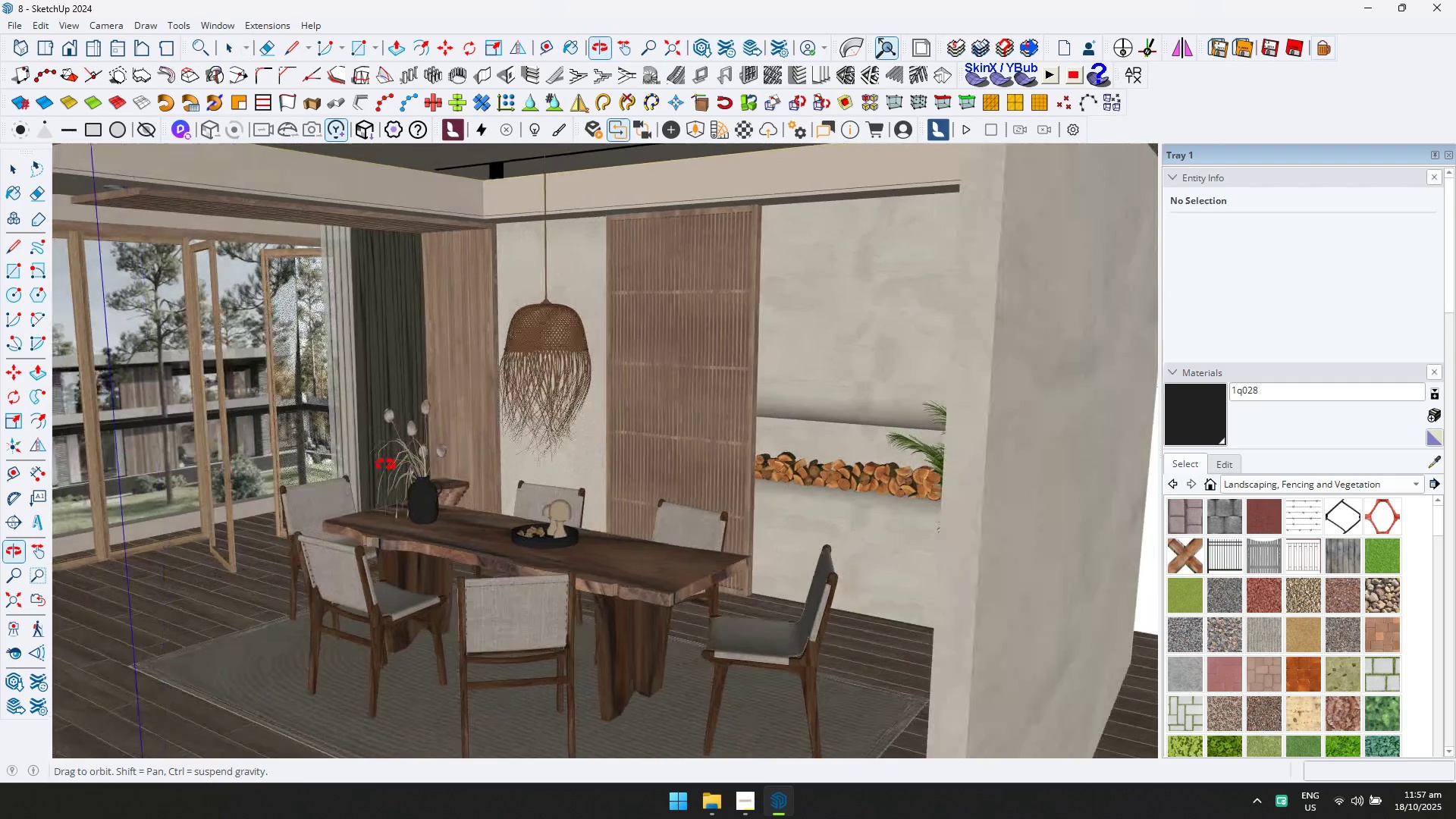 
key(Shift+ShiftLeft)
 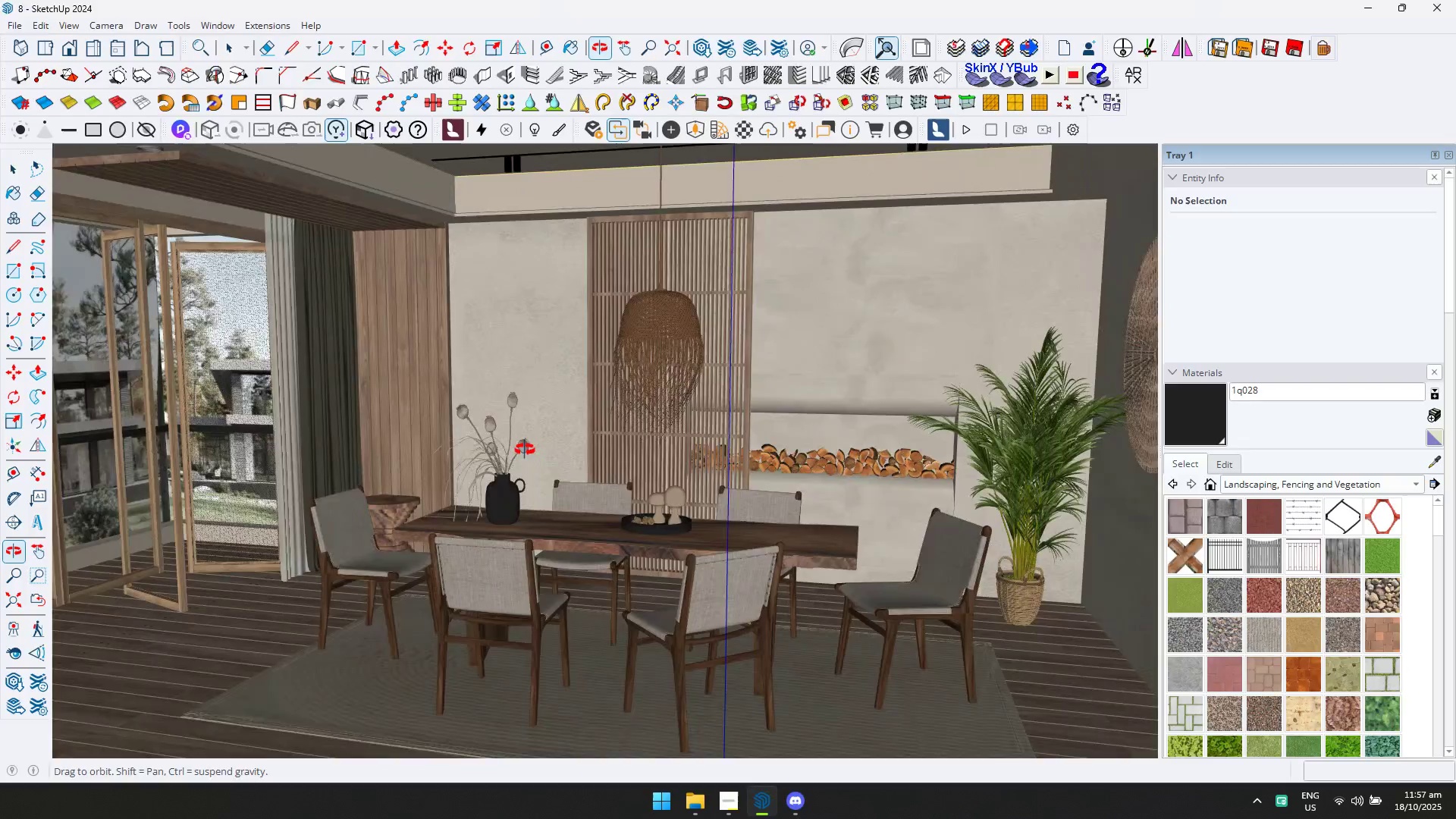 
scroll: coordinate [579, 477], scroll_direction: up, amount: 6.0
 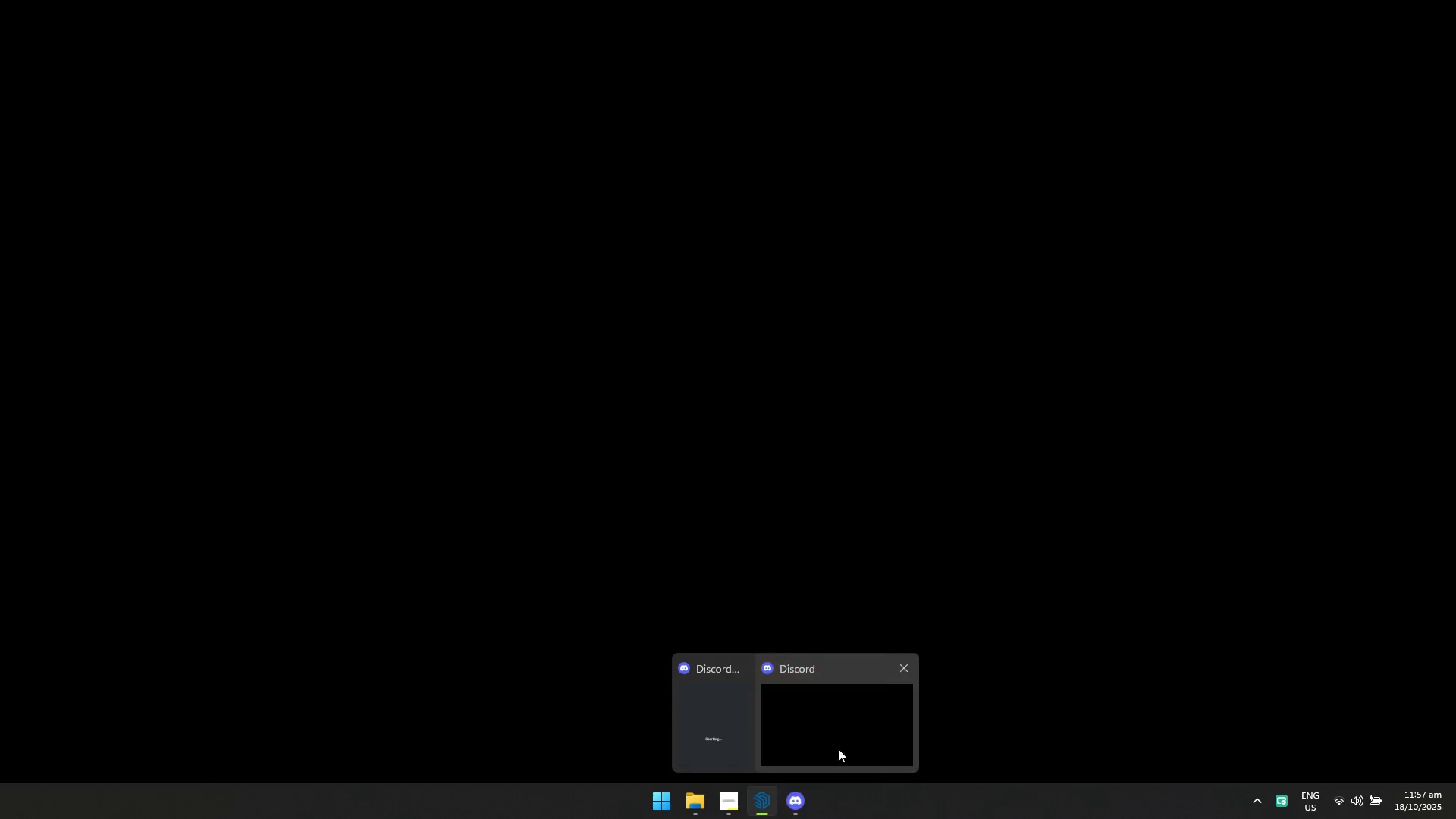 
left_click([908, 673])
 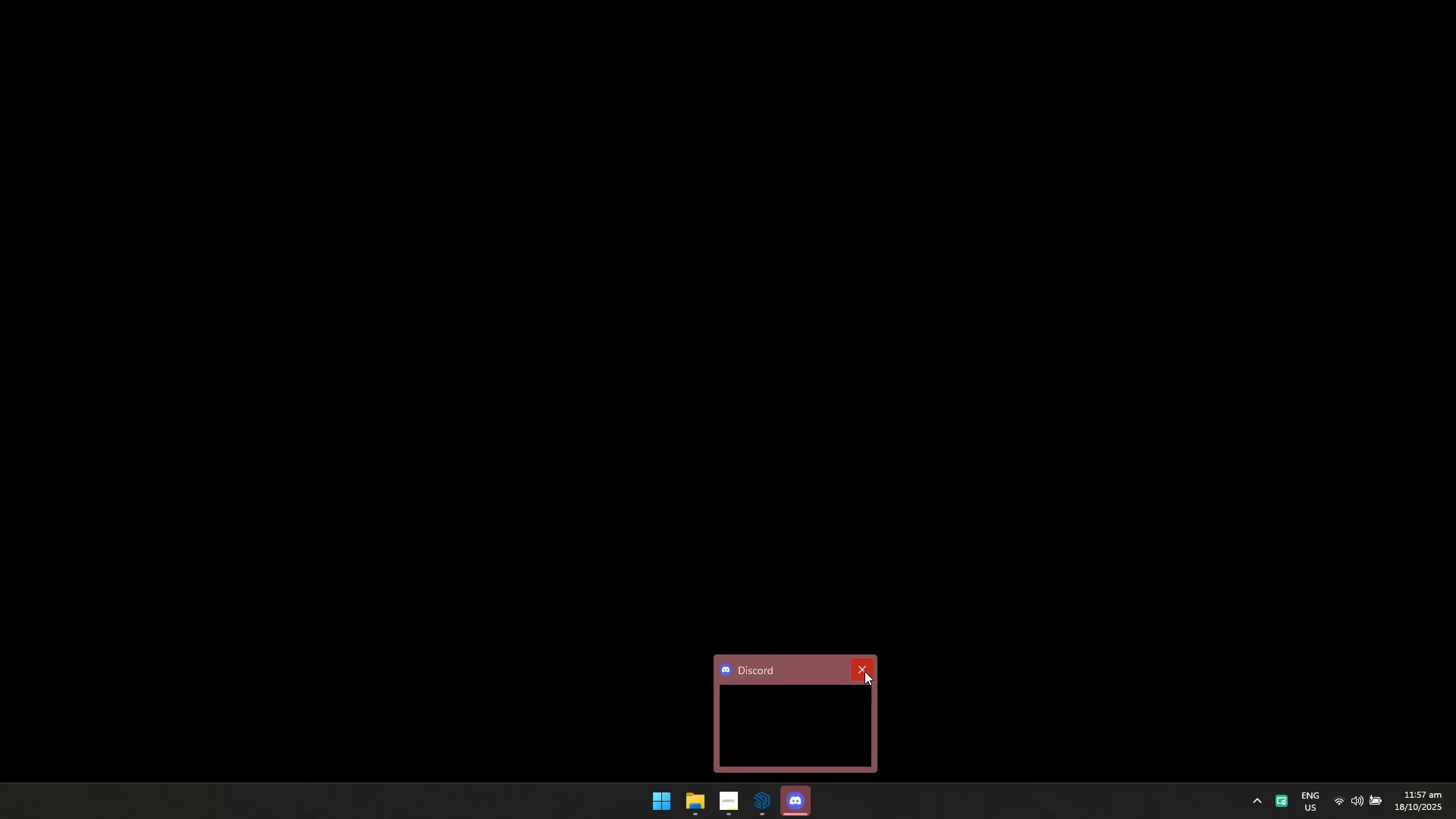 
left_click([864, 671])
 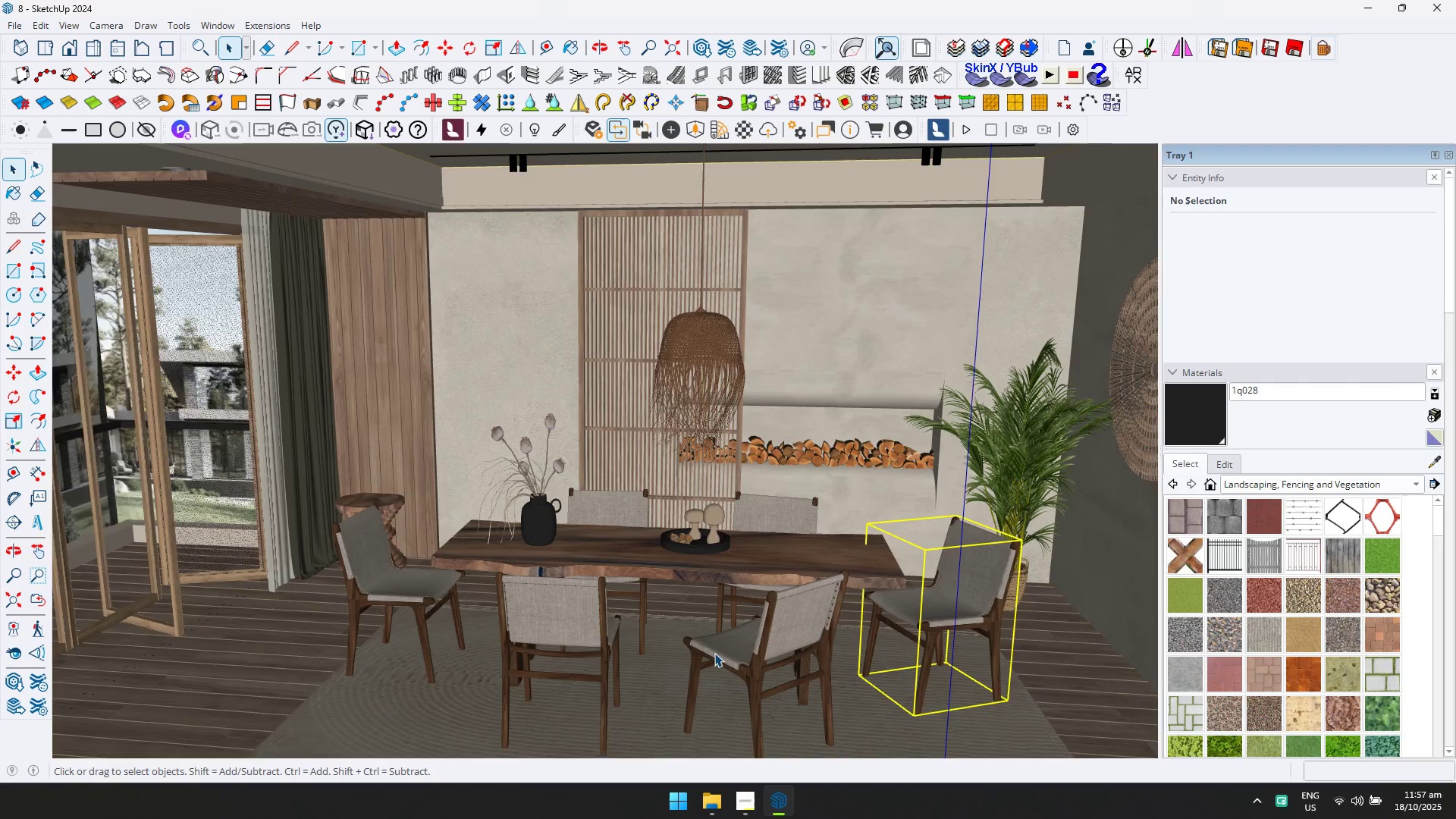 
scroll: coordinate [667, 574], scroll_direction: up, amount: 3.0
 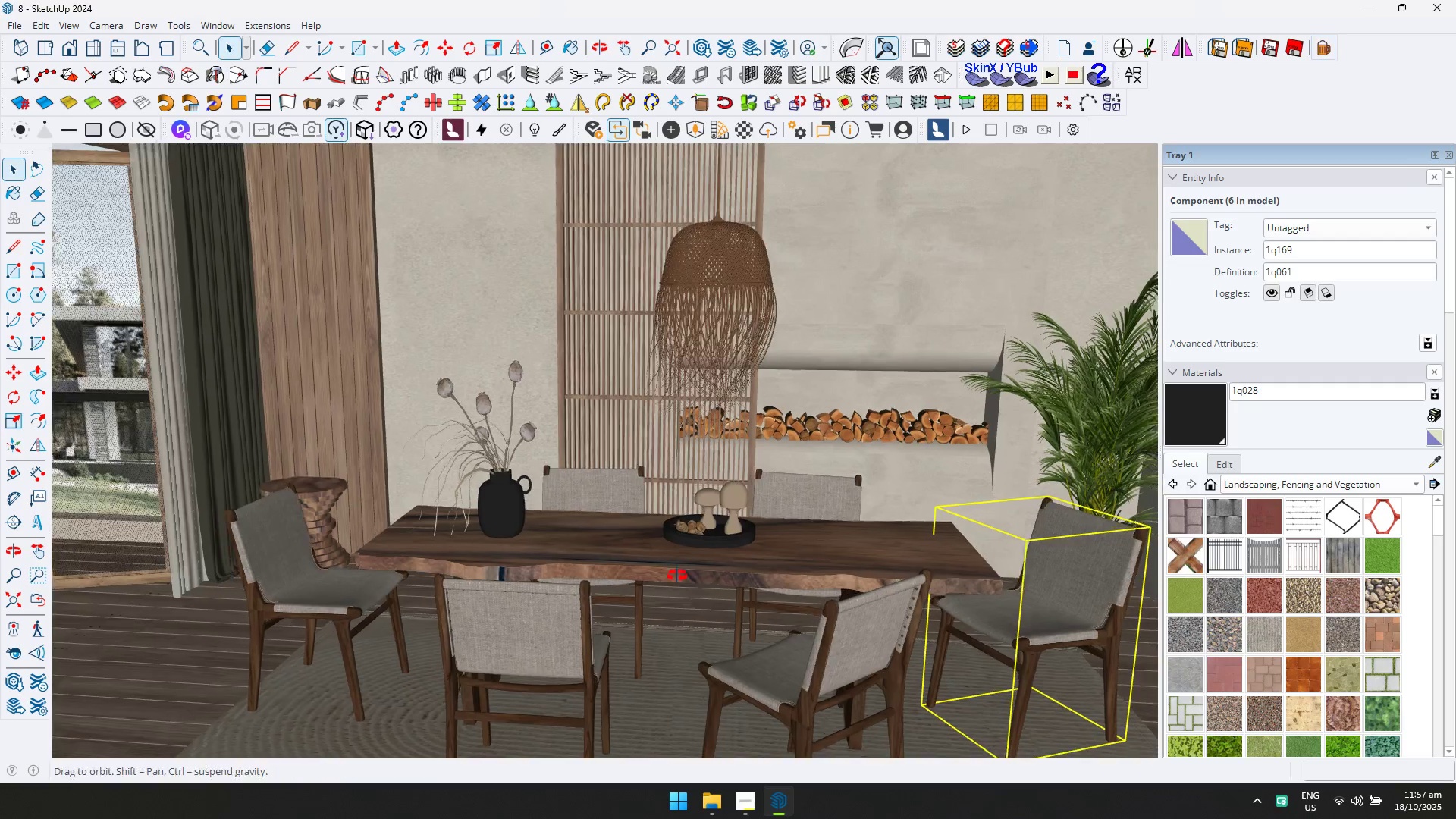 
key(Shift+ShiftLeft)
 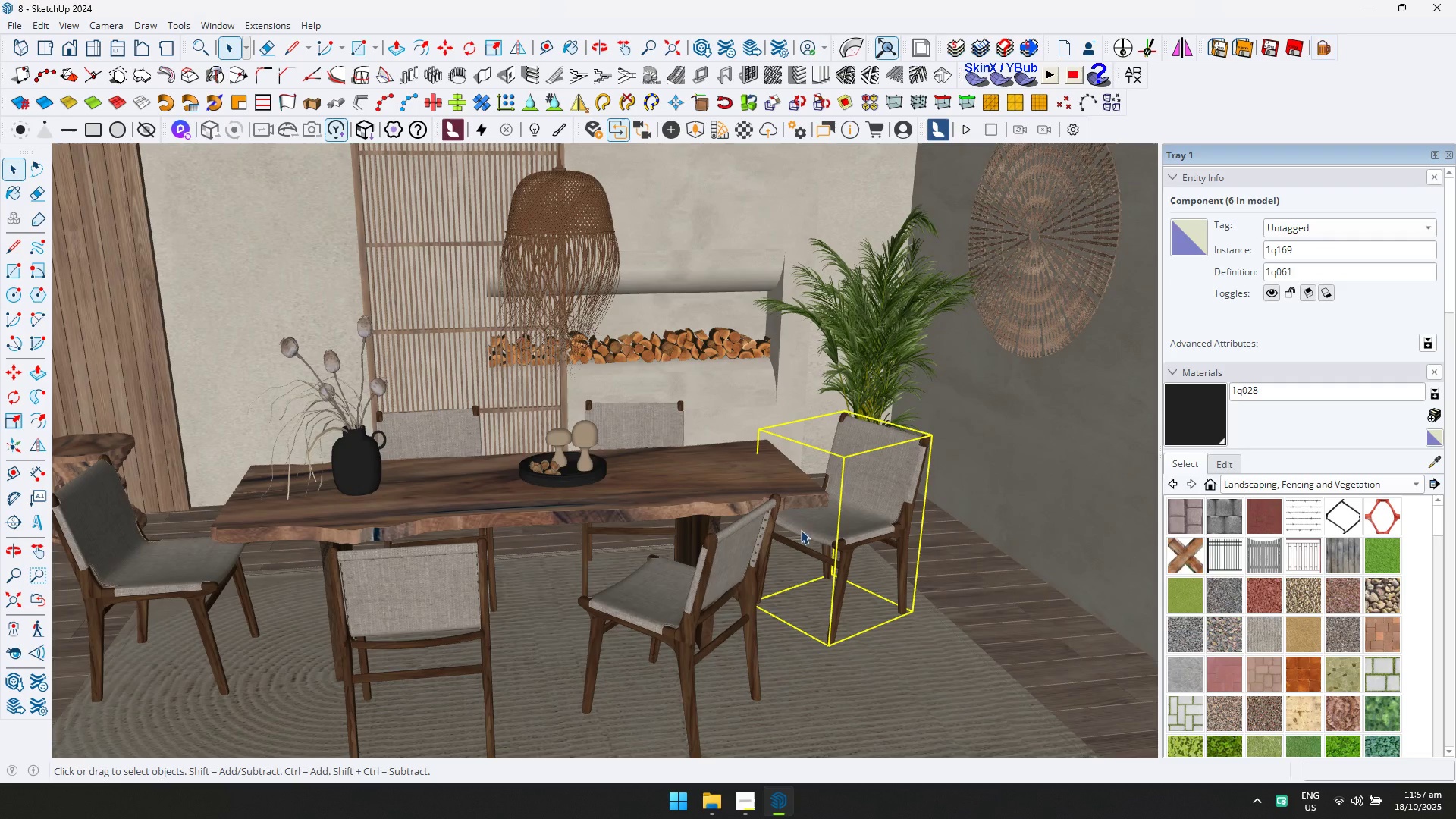 
double_click([809, 529])
 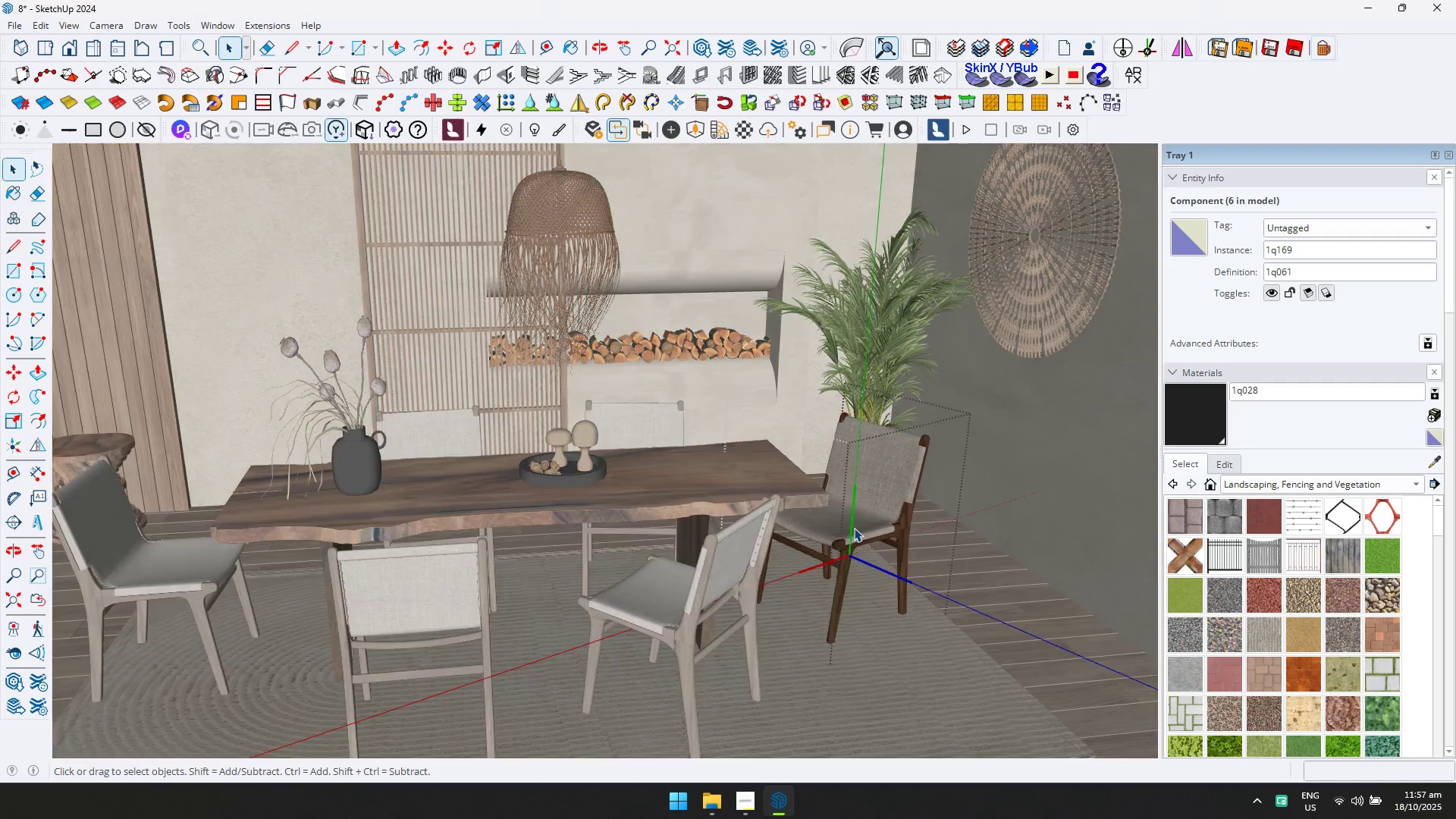 
scroll: coordinate [691, 584], scroll_direction: up, amount: 9.0
 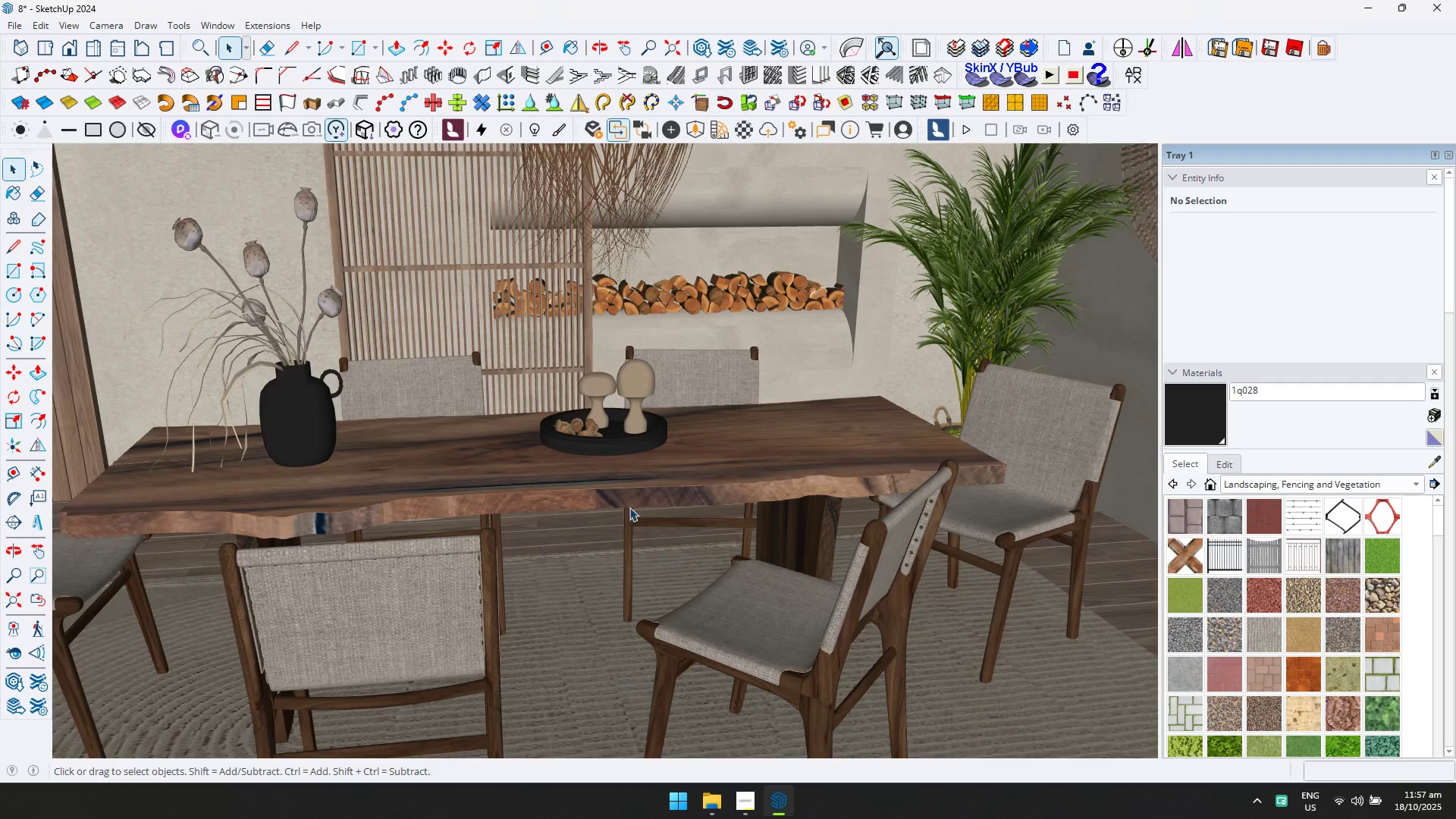 
key(Escape)
 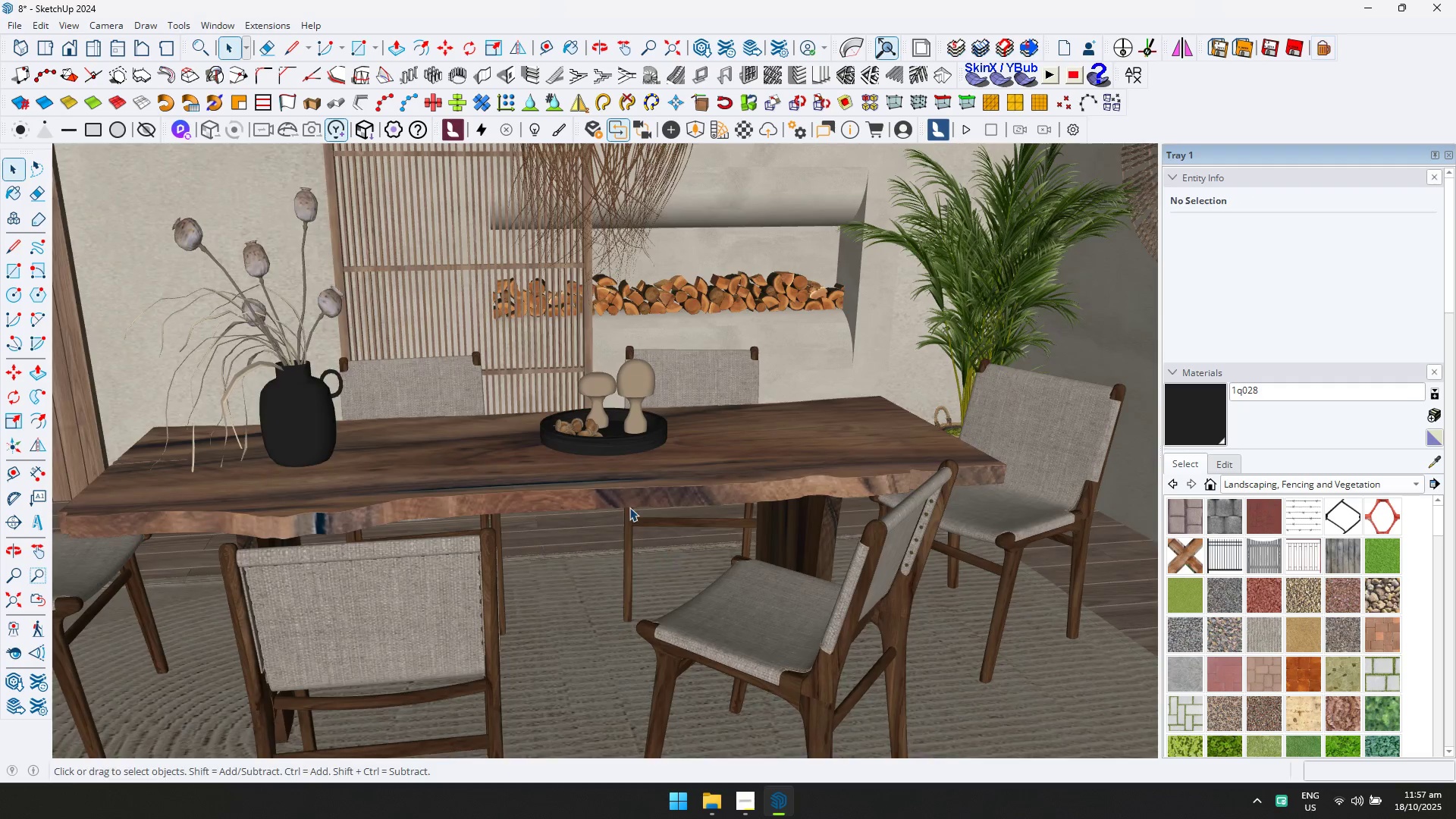 
hold_key(key=ShiftLeft, duration=0.53)
 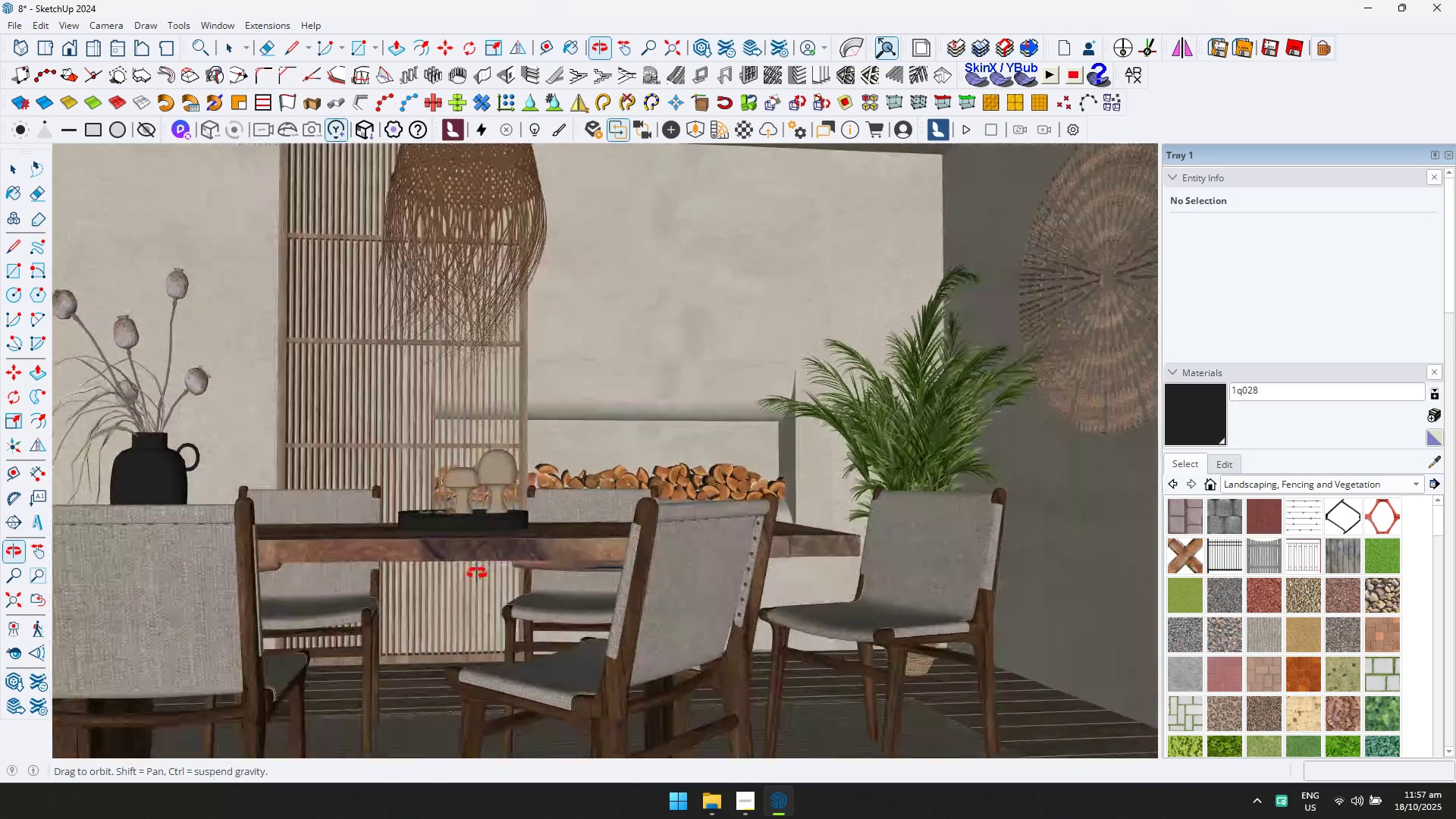 
hold_key(key=ShiftLeft, duration=0.62)
 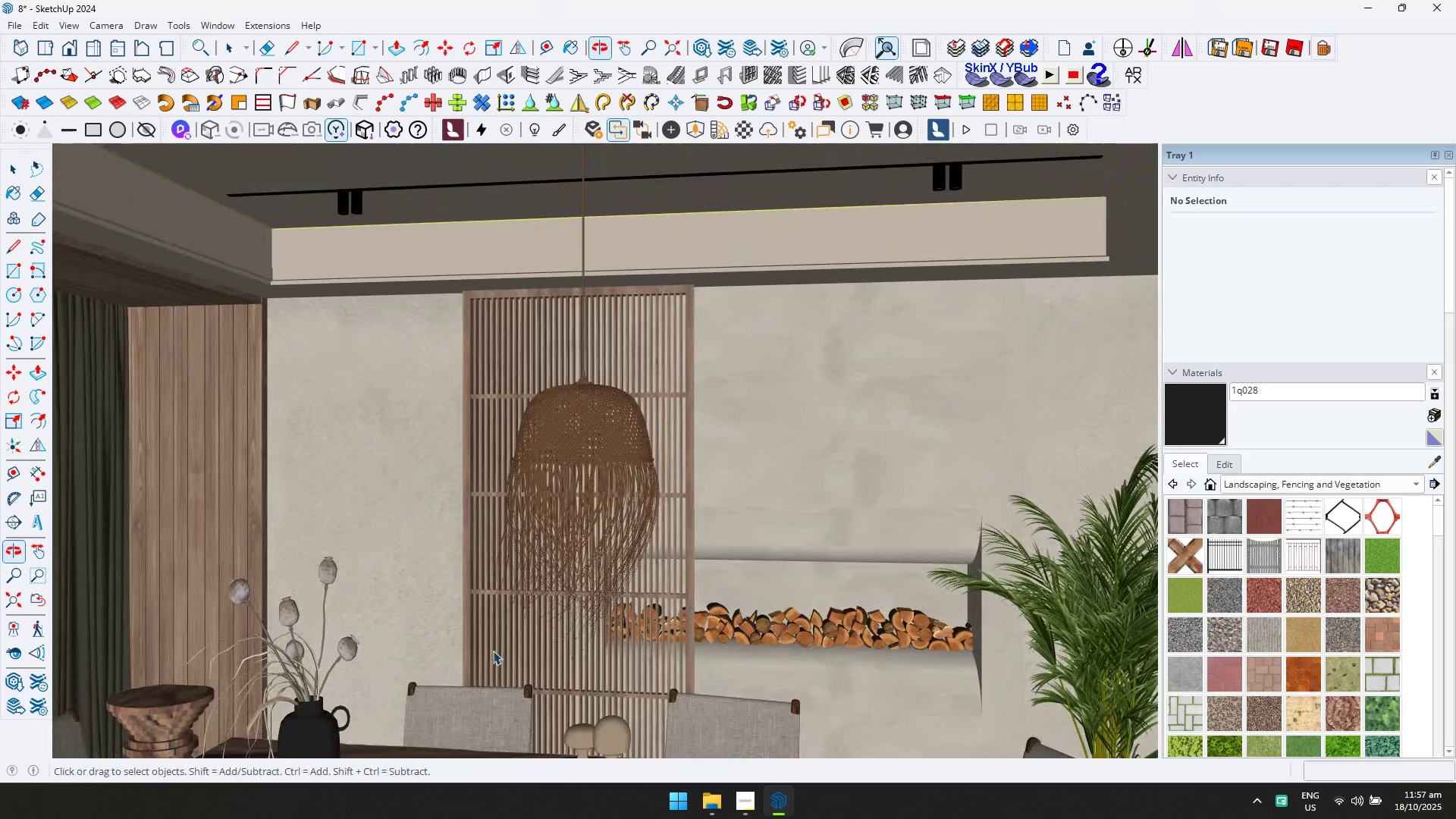 
scroll: coordinate [432, 464], scroll_direction: down, amount: 1.0
 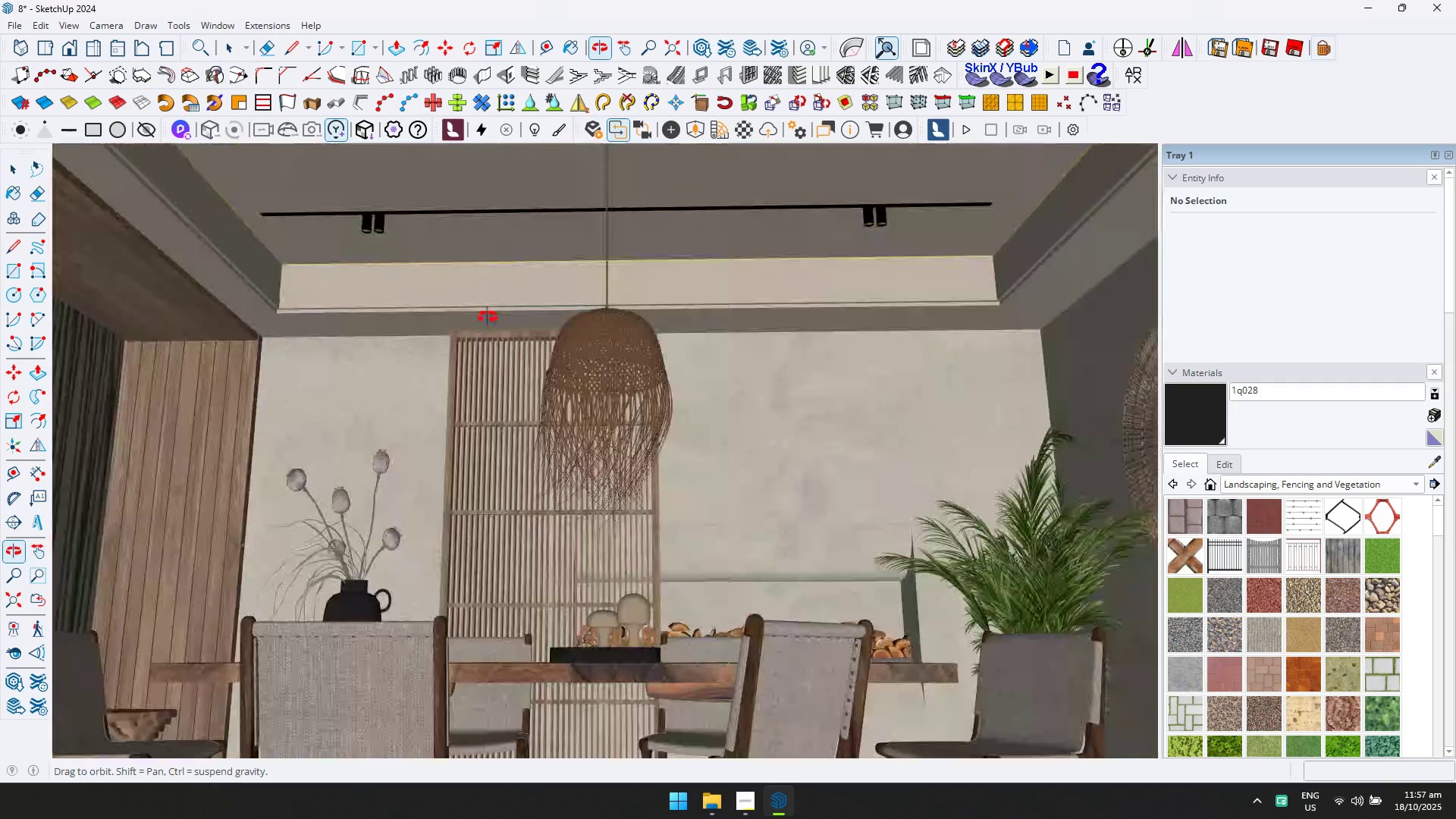 
hold_key(key=ShiftLeft, duration=0.45)
 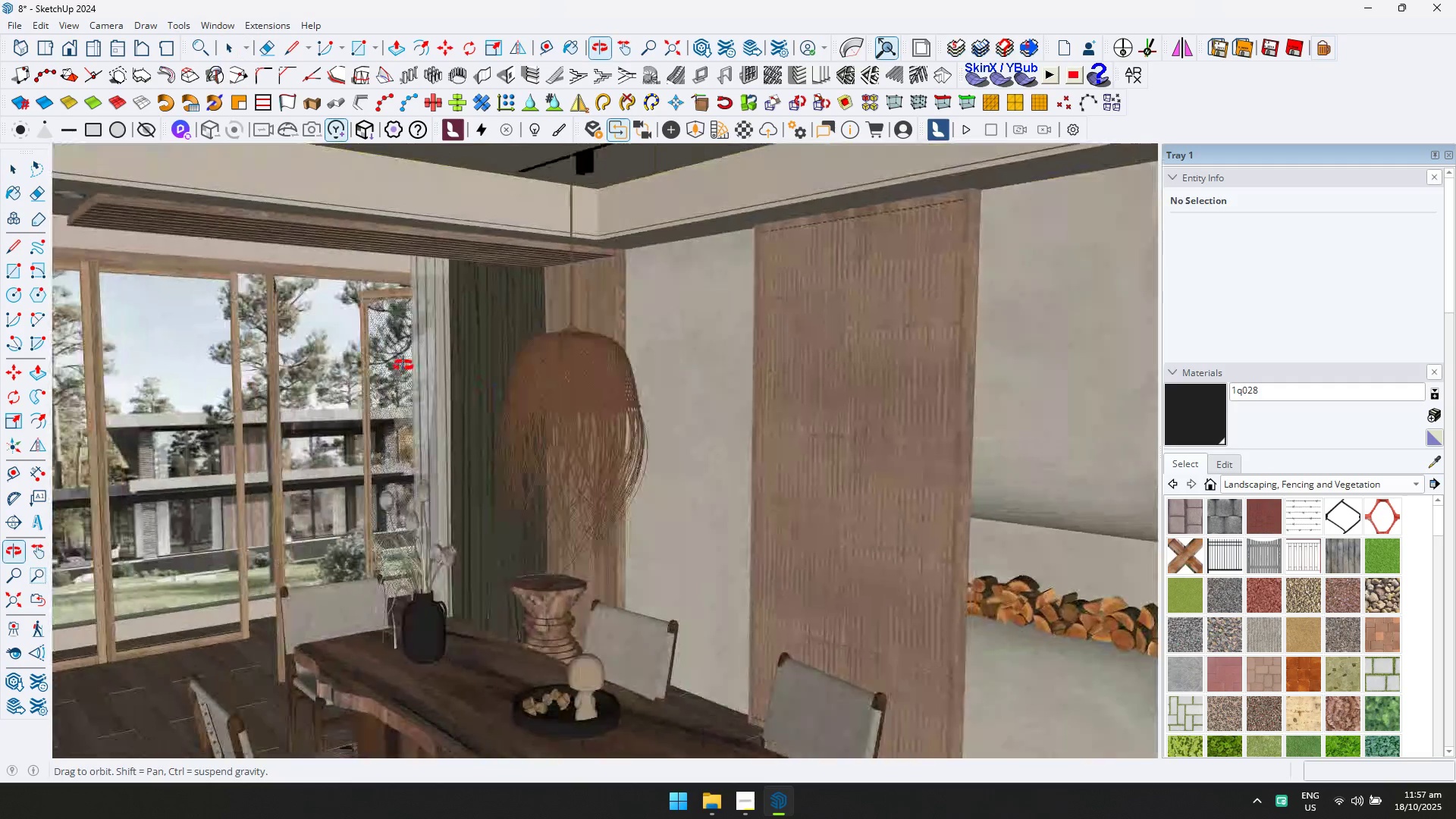 
hold_key(key=ShiftLeft, duration=0.44)
 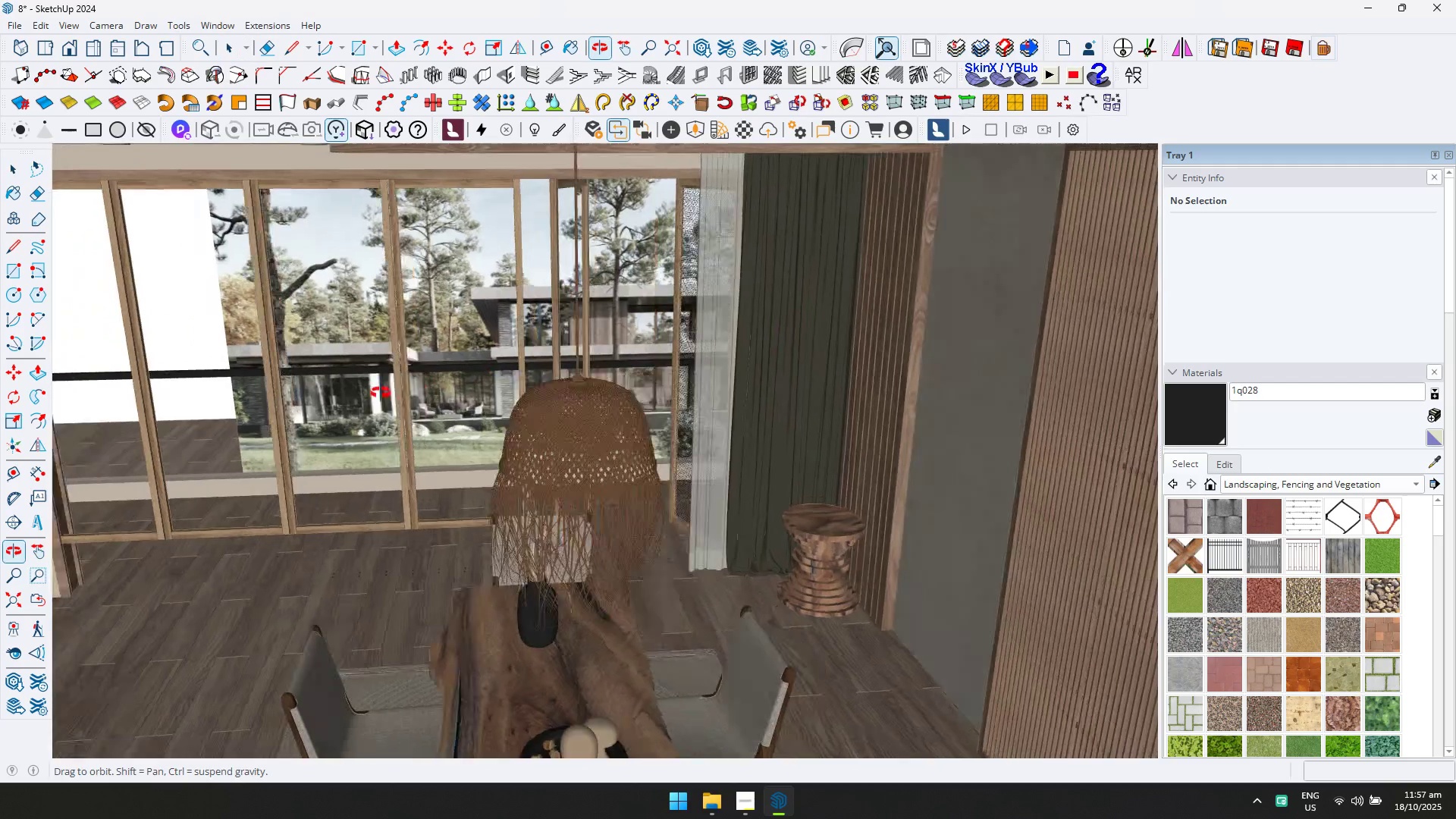 
key(Shift+ShiftLeft)
 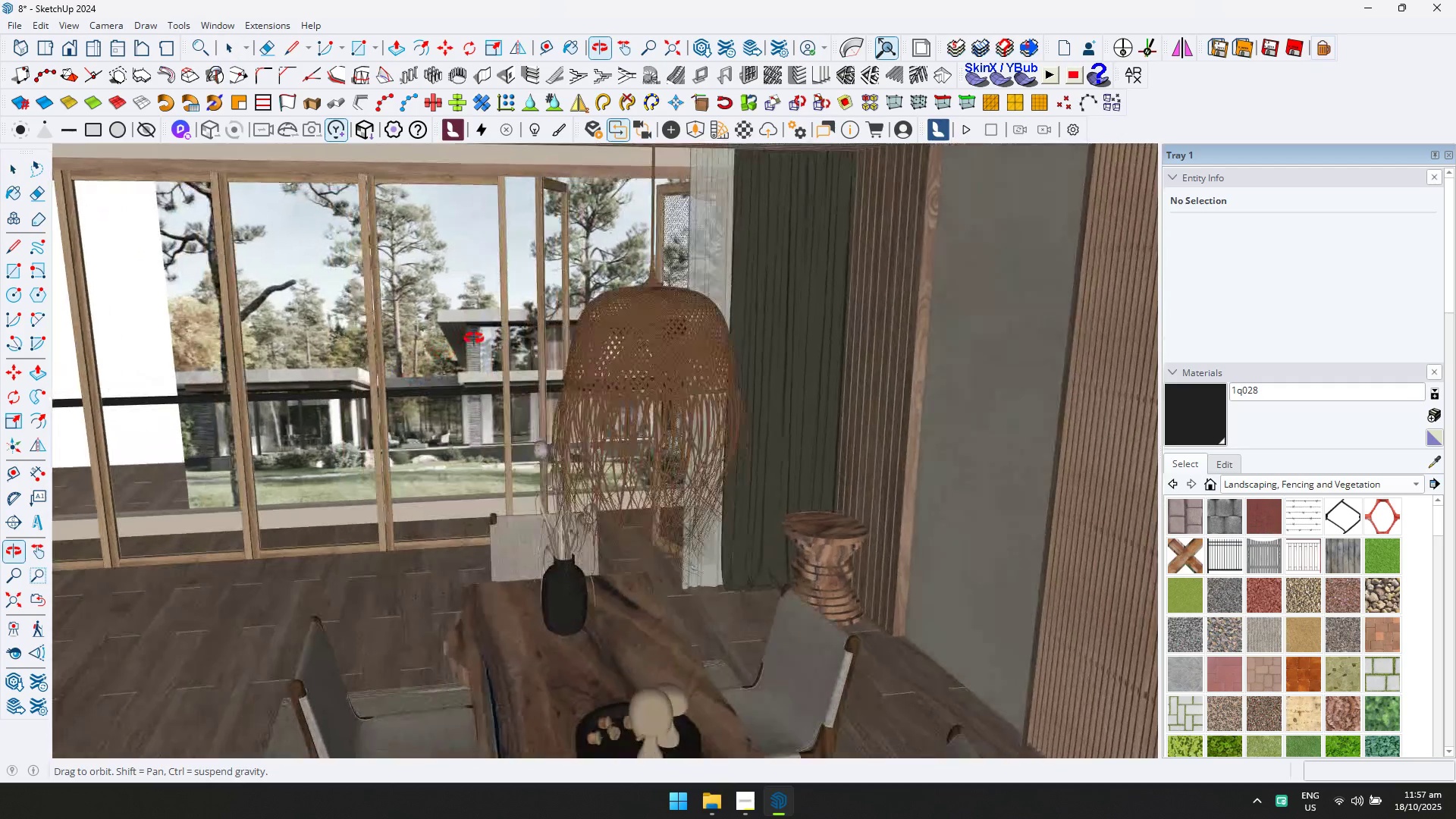 
scroll: coordinate [372, 491], scroll_direction: up, amount: 6.0
 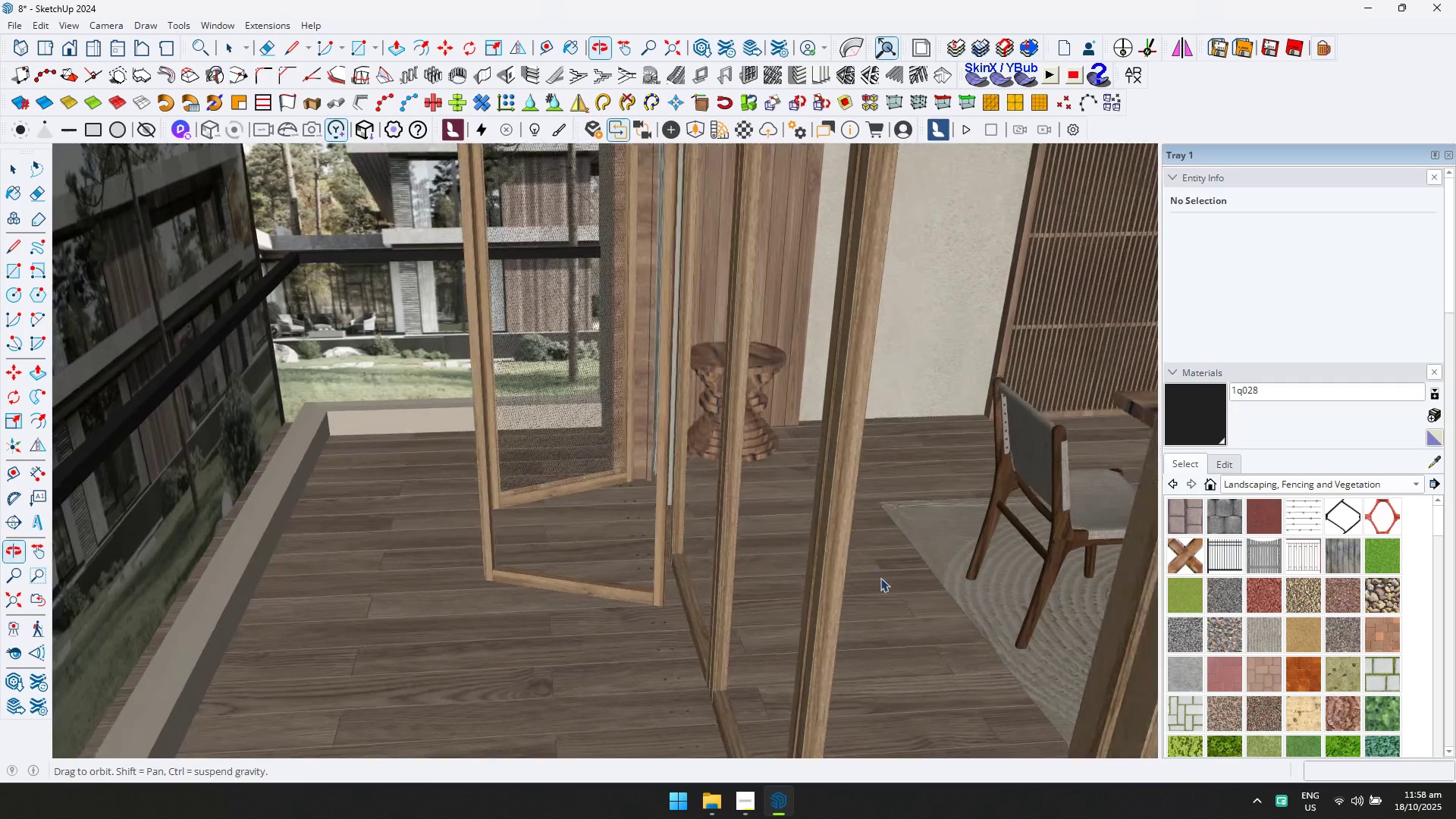 
double_click([422, 563])
 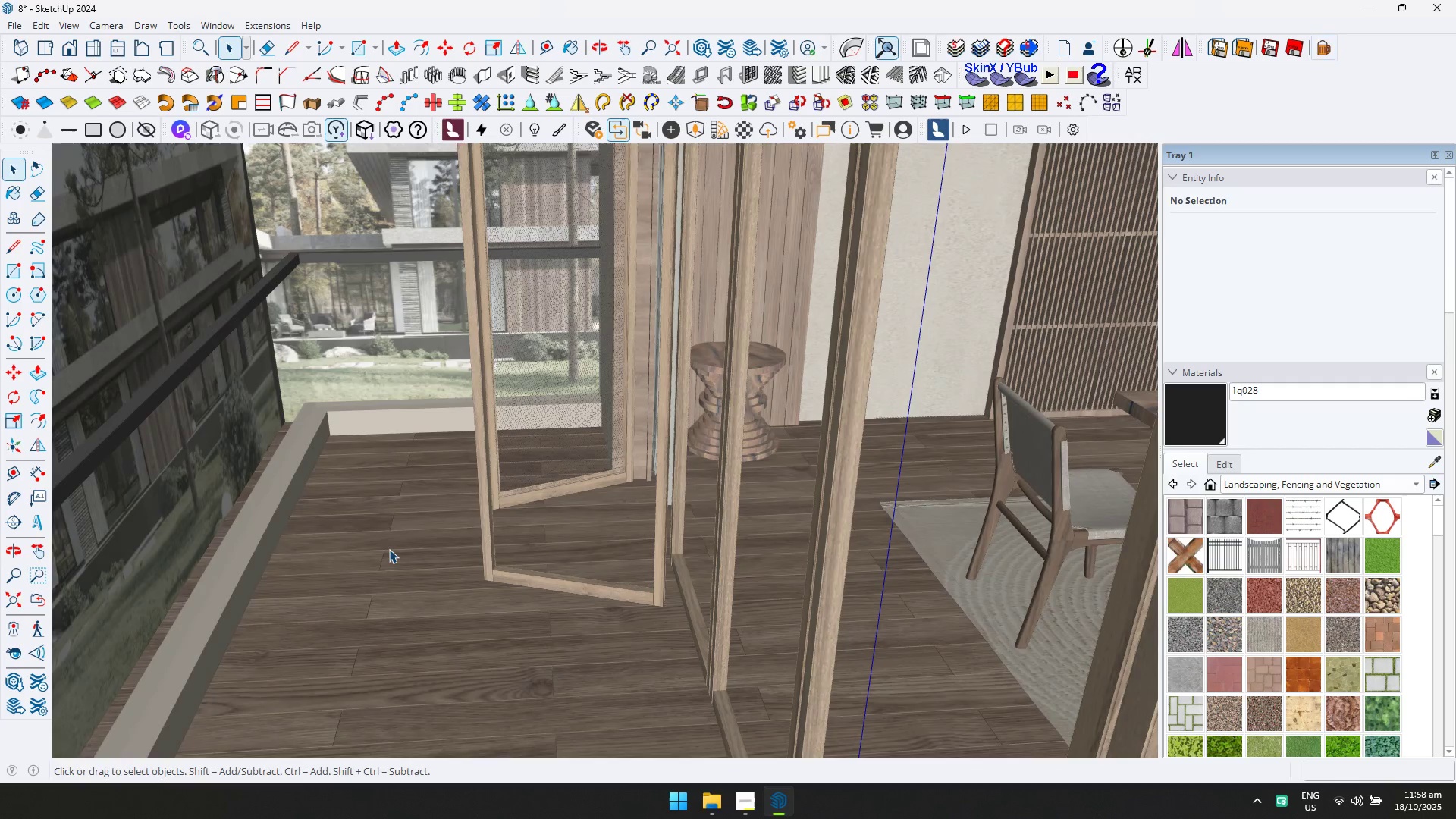 
triple_click([389, 549])
 